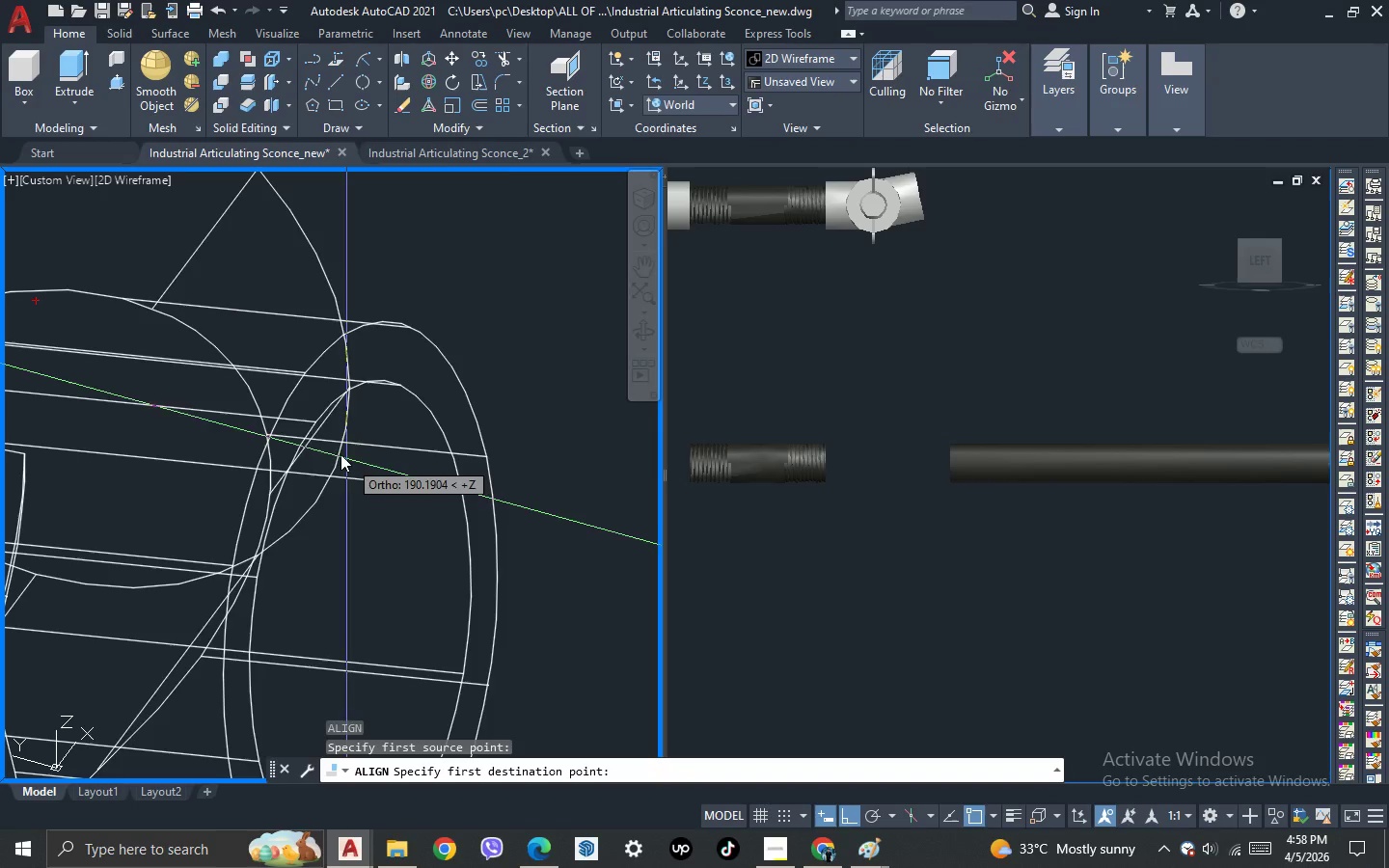 
scroll: coordinate [324, 445], scroll_direction: up, amount: 2.0
 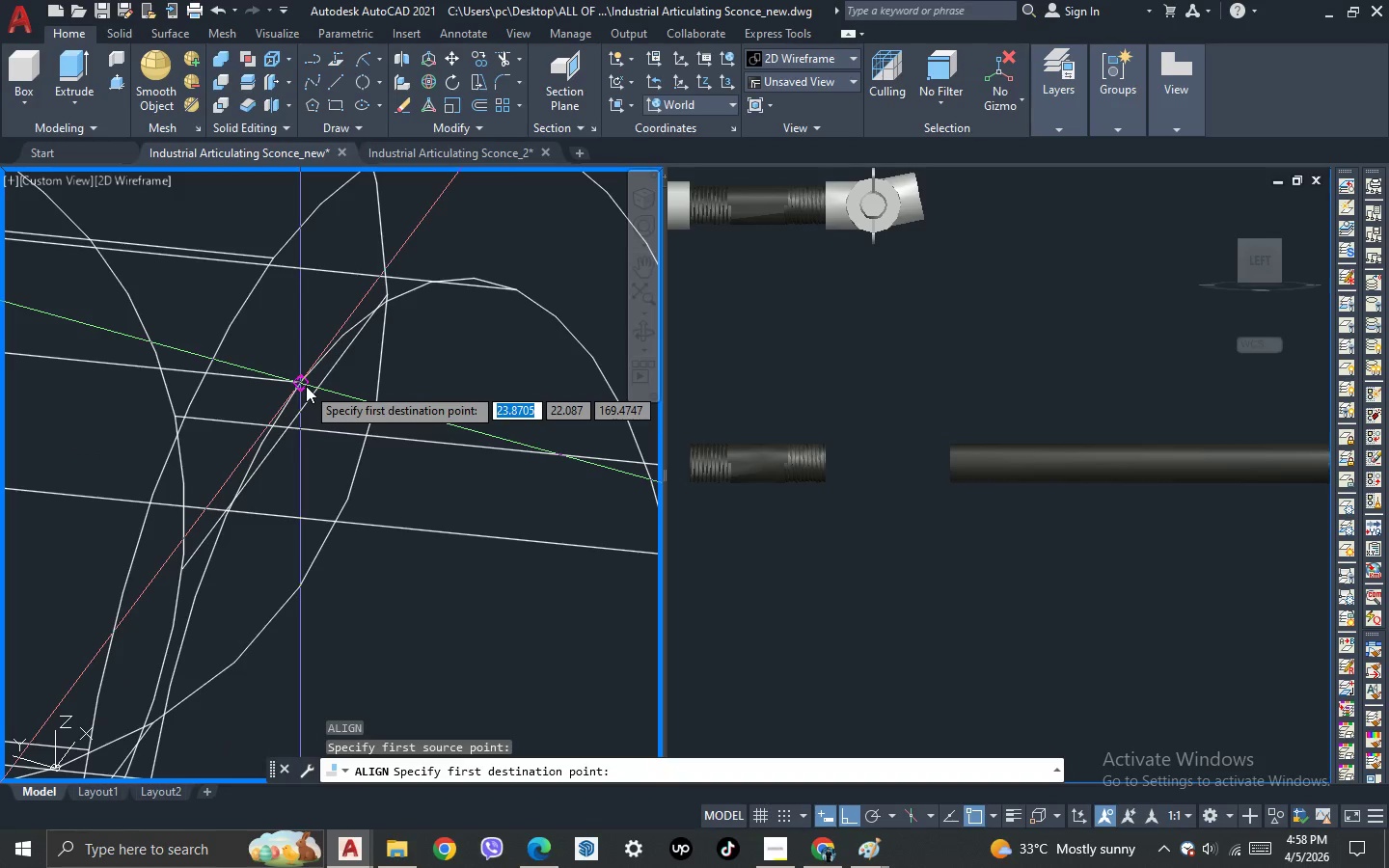 
left_click([306, 385])
 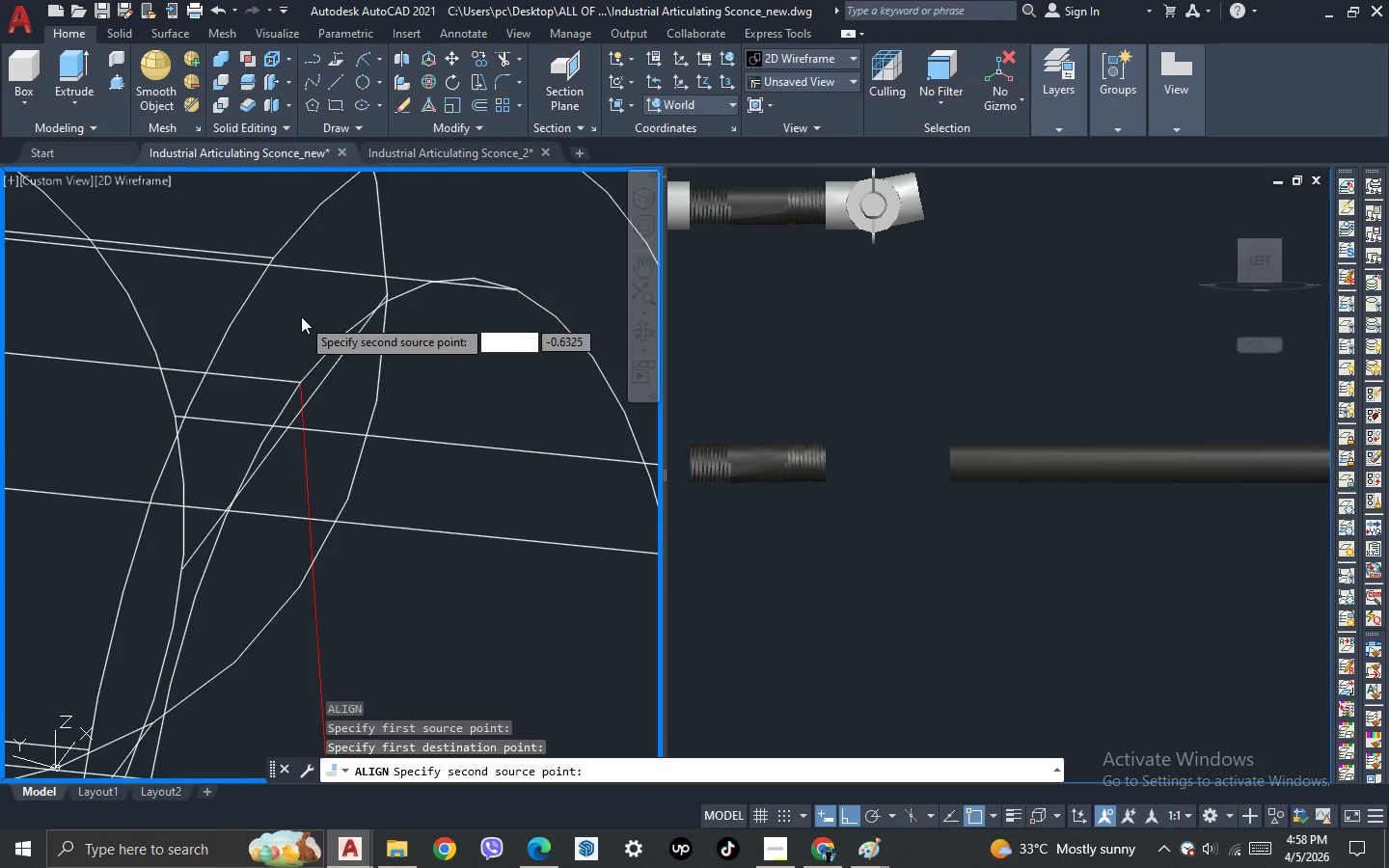 
scroll: coordinate [339, 460], scroll_direction: down, amount: 4.0
 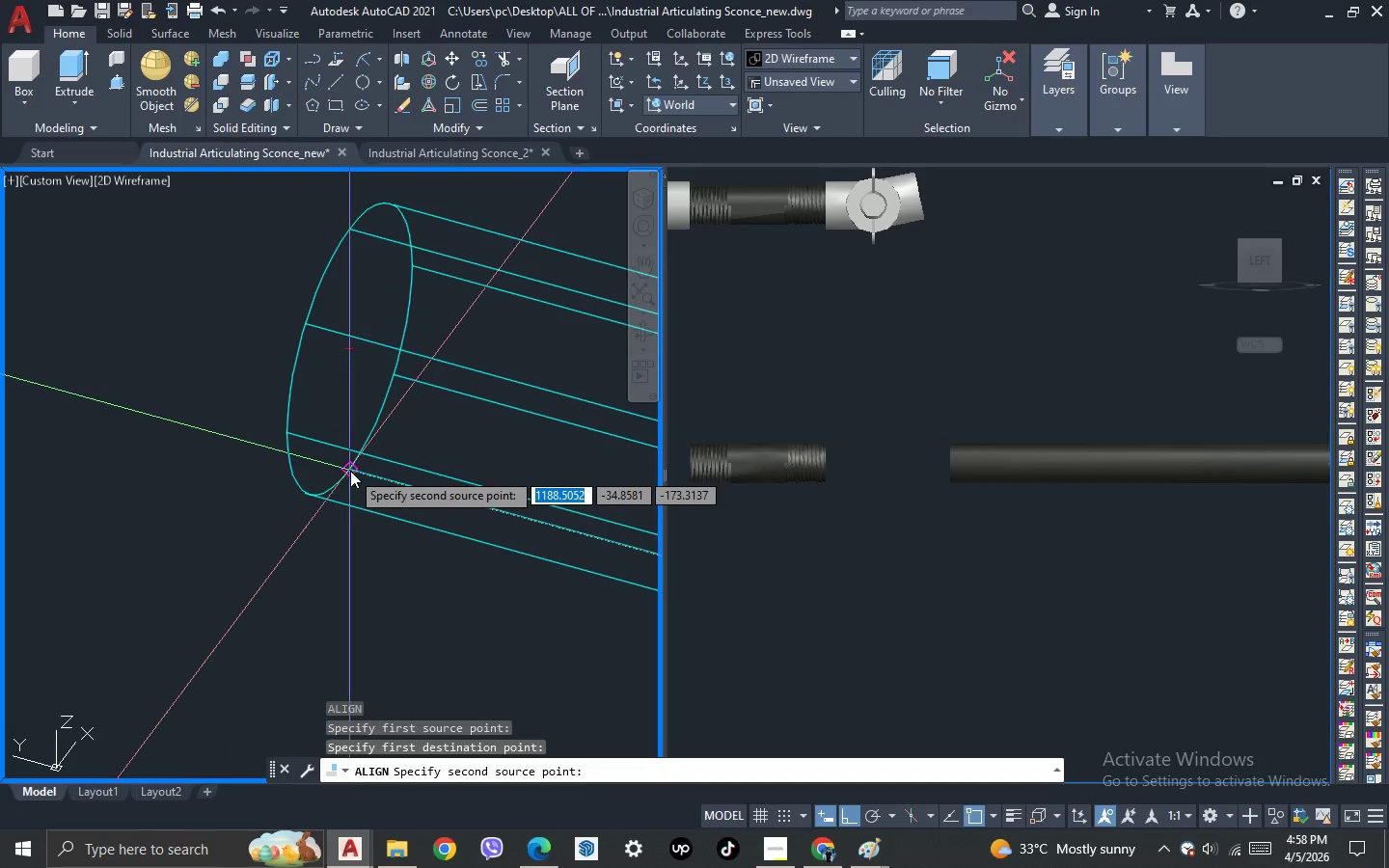 
left_click([350, 471])
 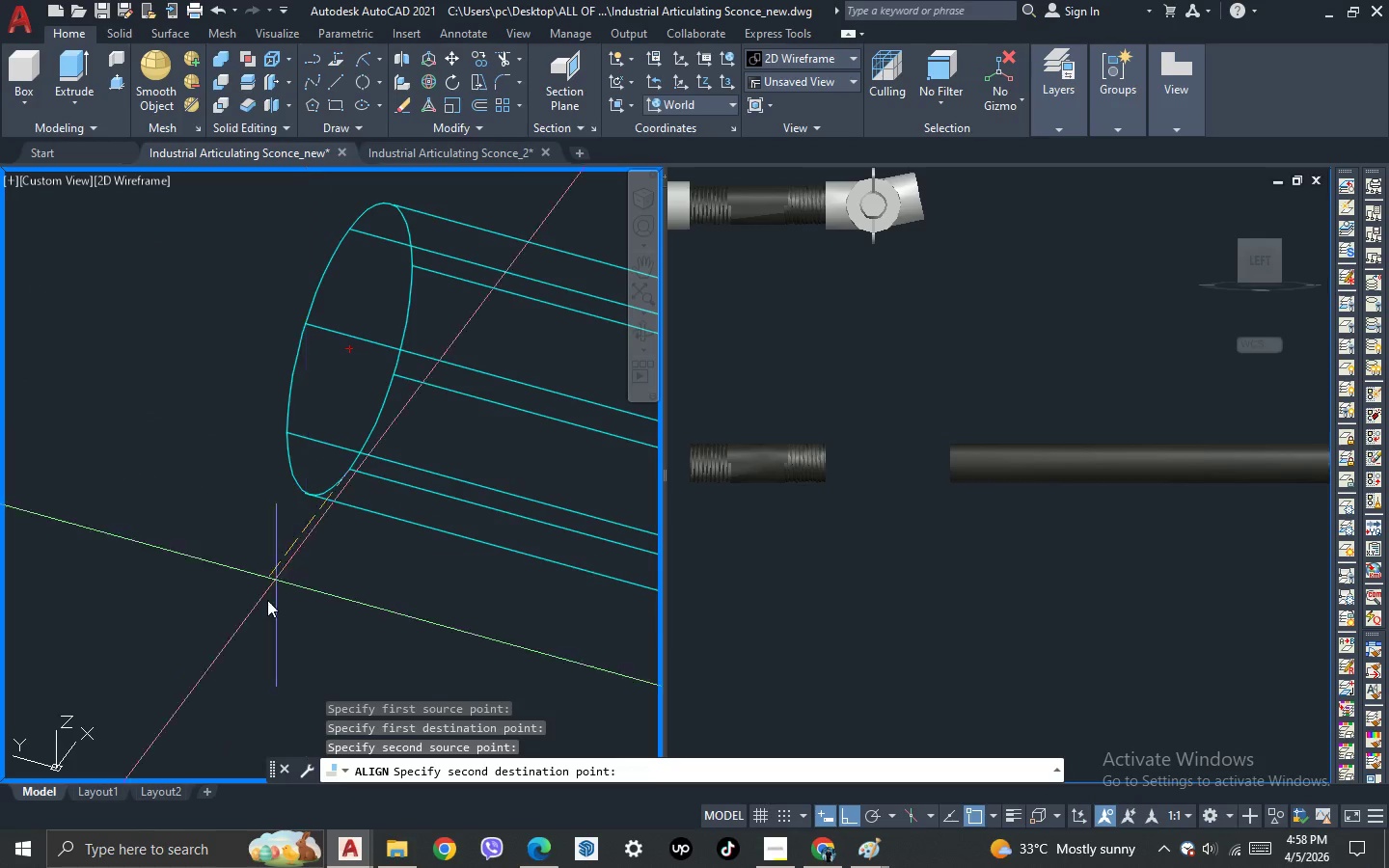 
scroll: coordinate [268, 495], scroll_direction: none, amount: 0.0
 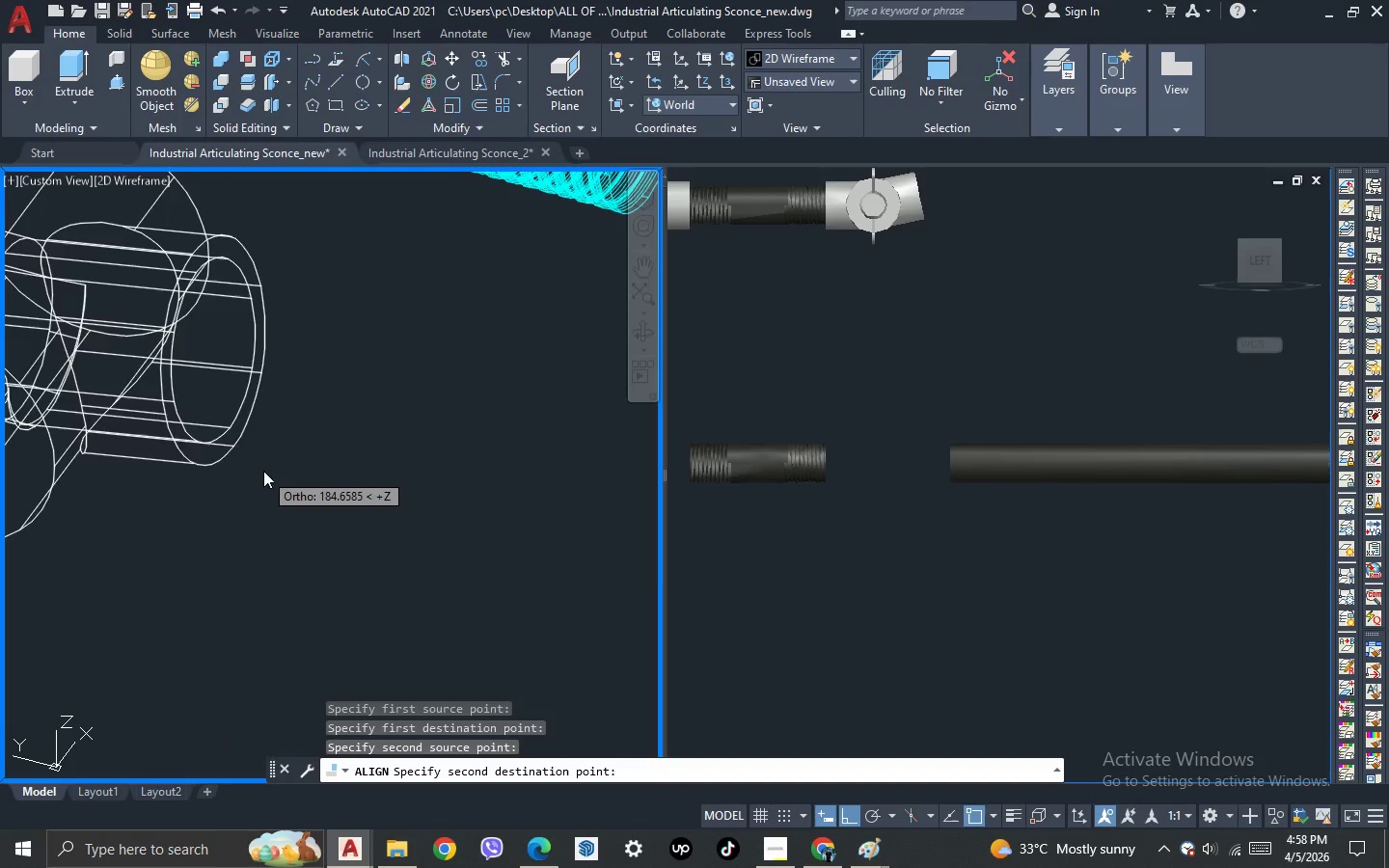 
scroll: coordinate [241, 456], scroll_direction: up, amount: 2.0
 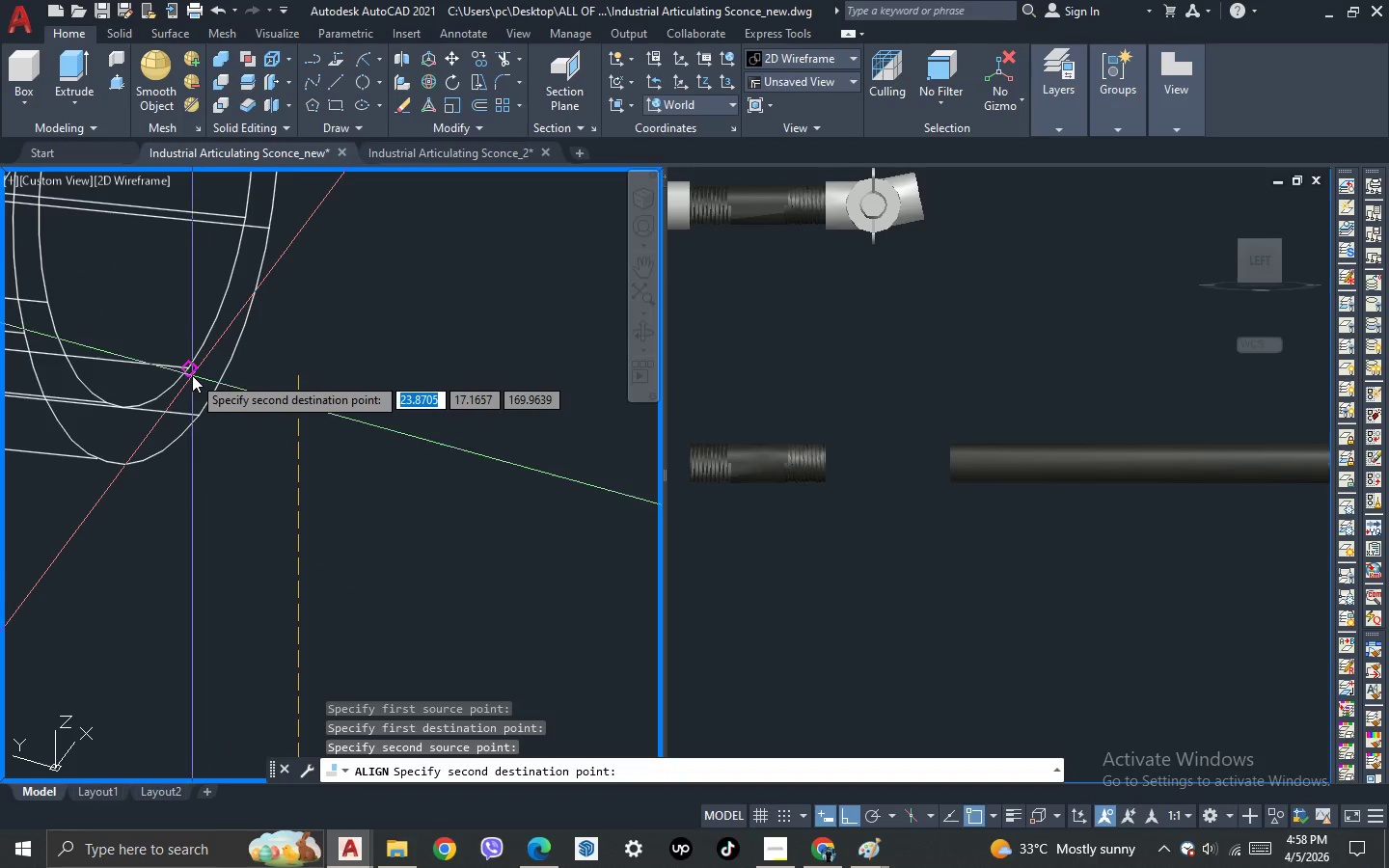 
left_click([192, 374])
 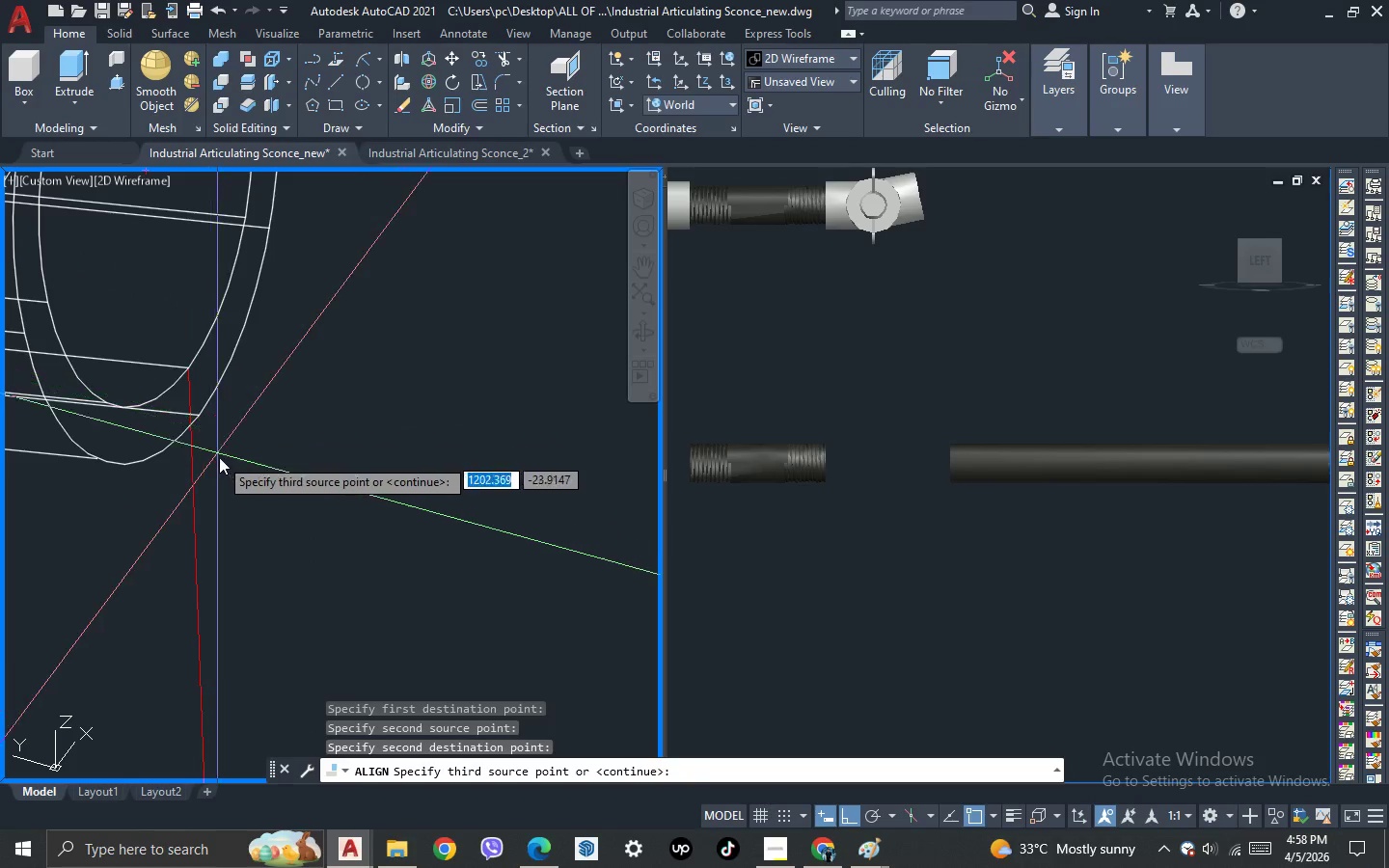 
key(Space)
 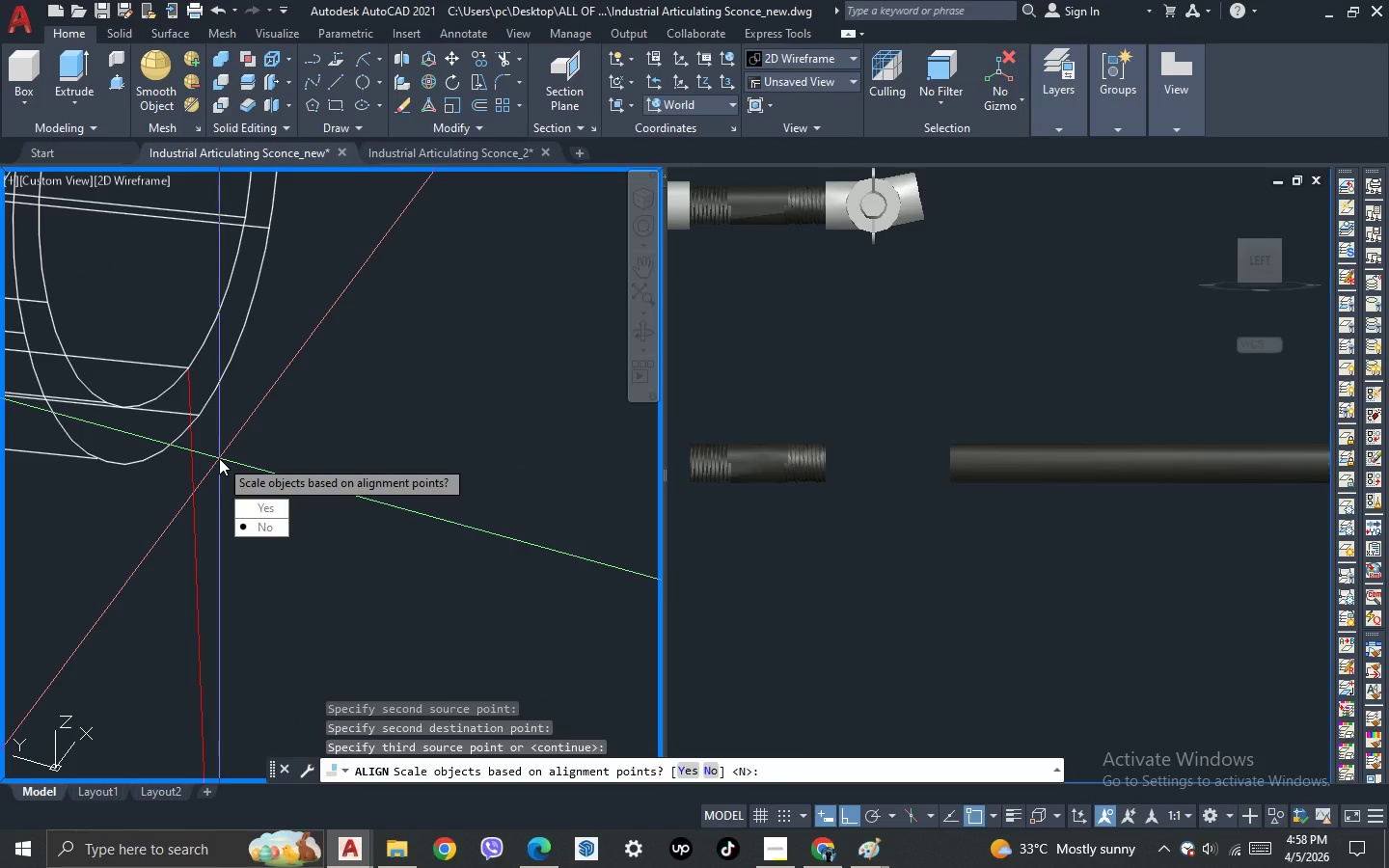 
key(Space)
 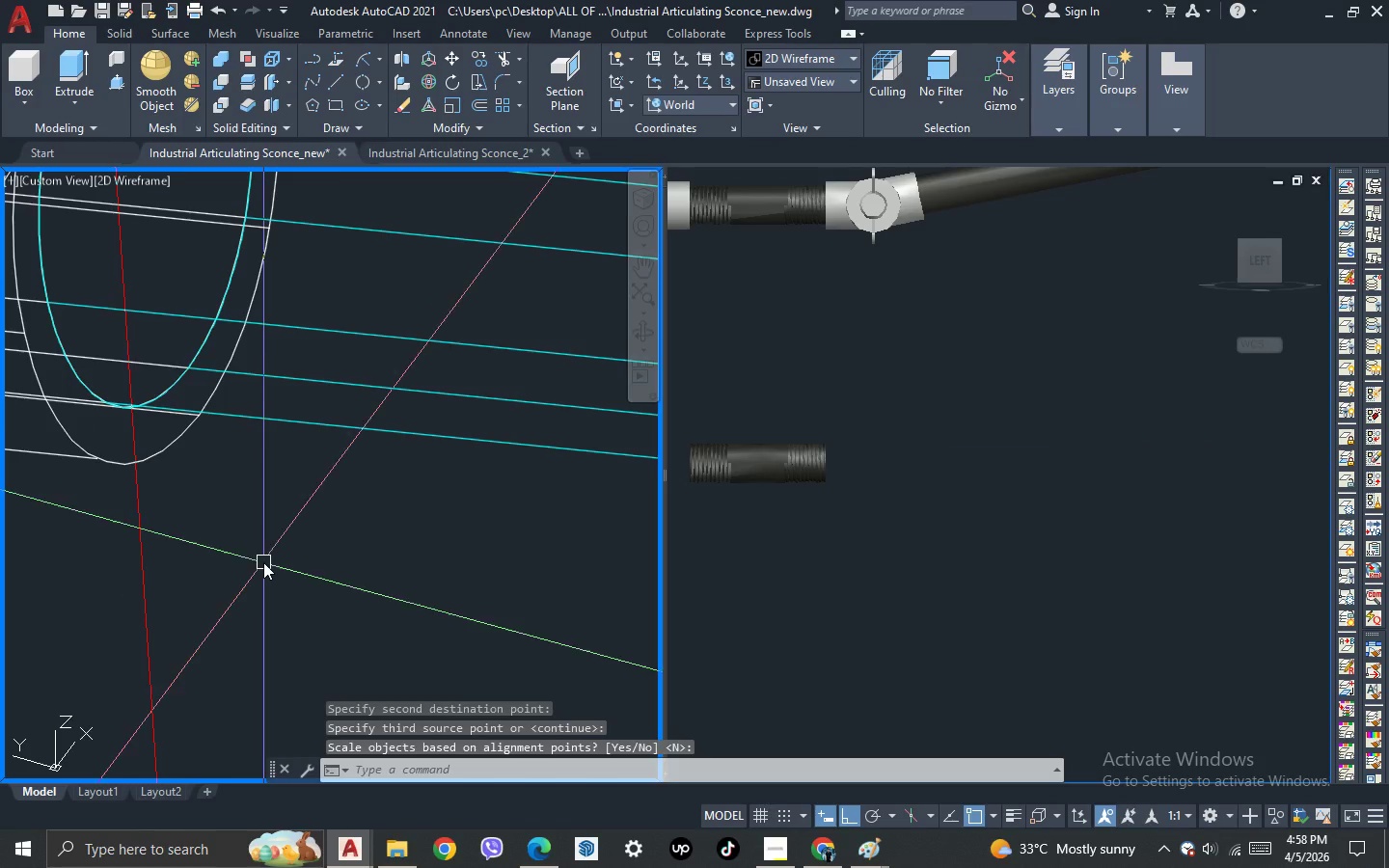 
scroll: coordinate [232, 421], scroll_direction: down, amount: 6.0
 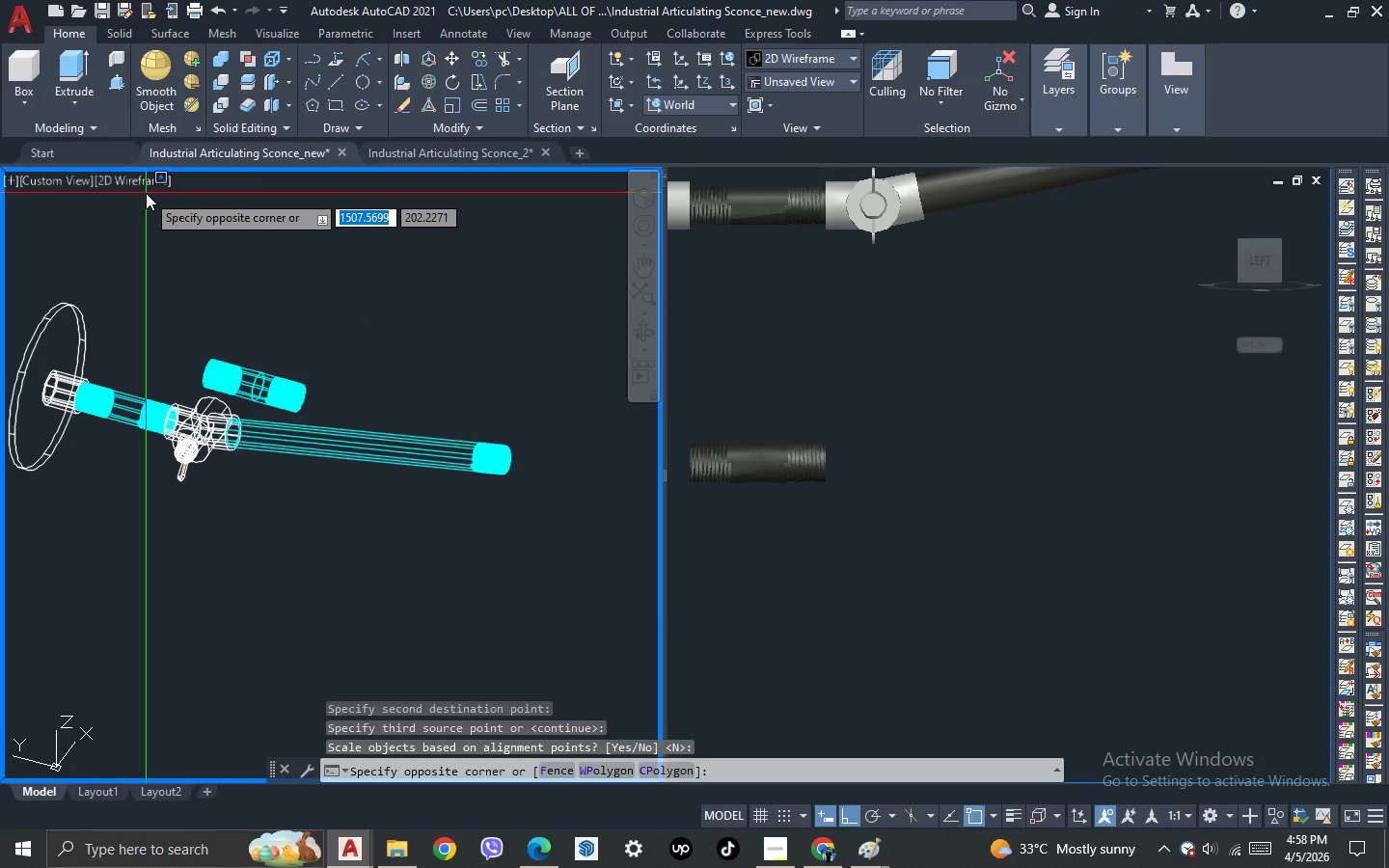 
key(Escape)
 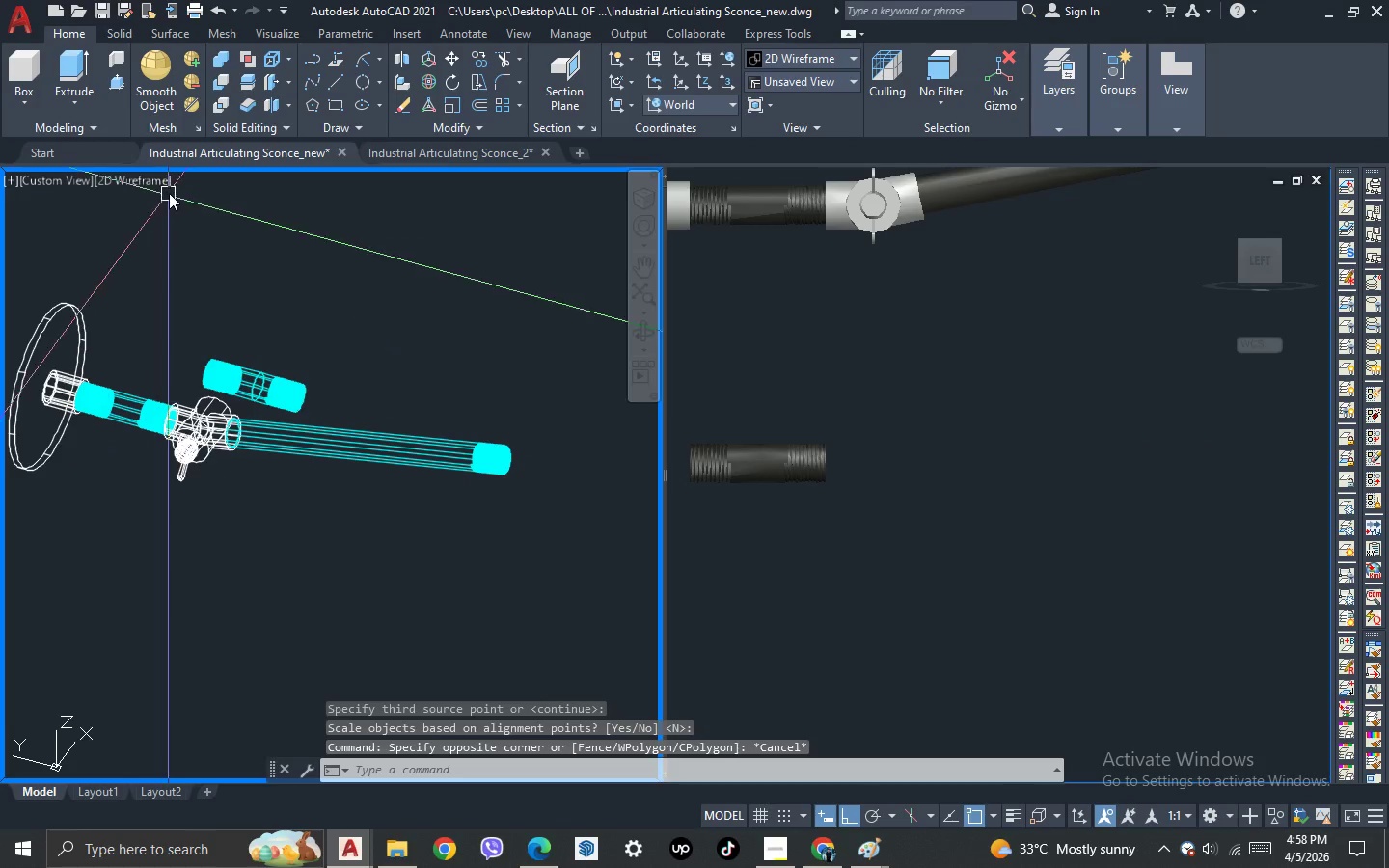 
left_click([169, 193])
 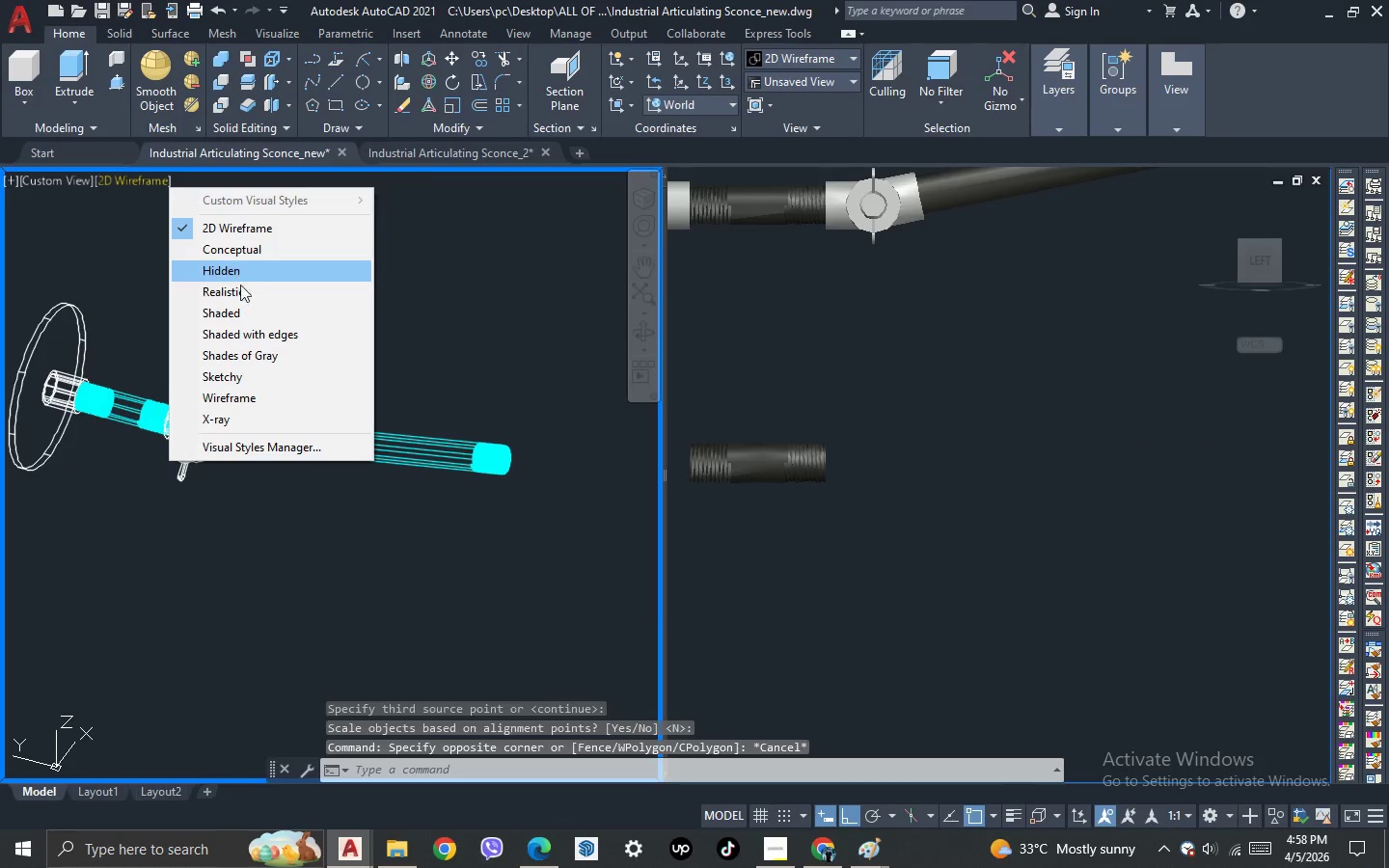 
left_click([242, 297])
 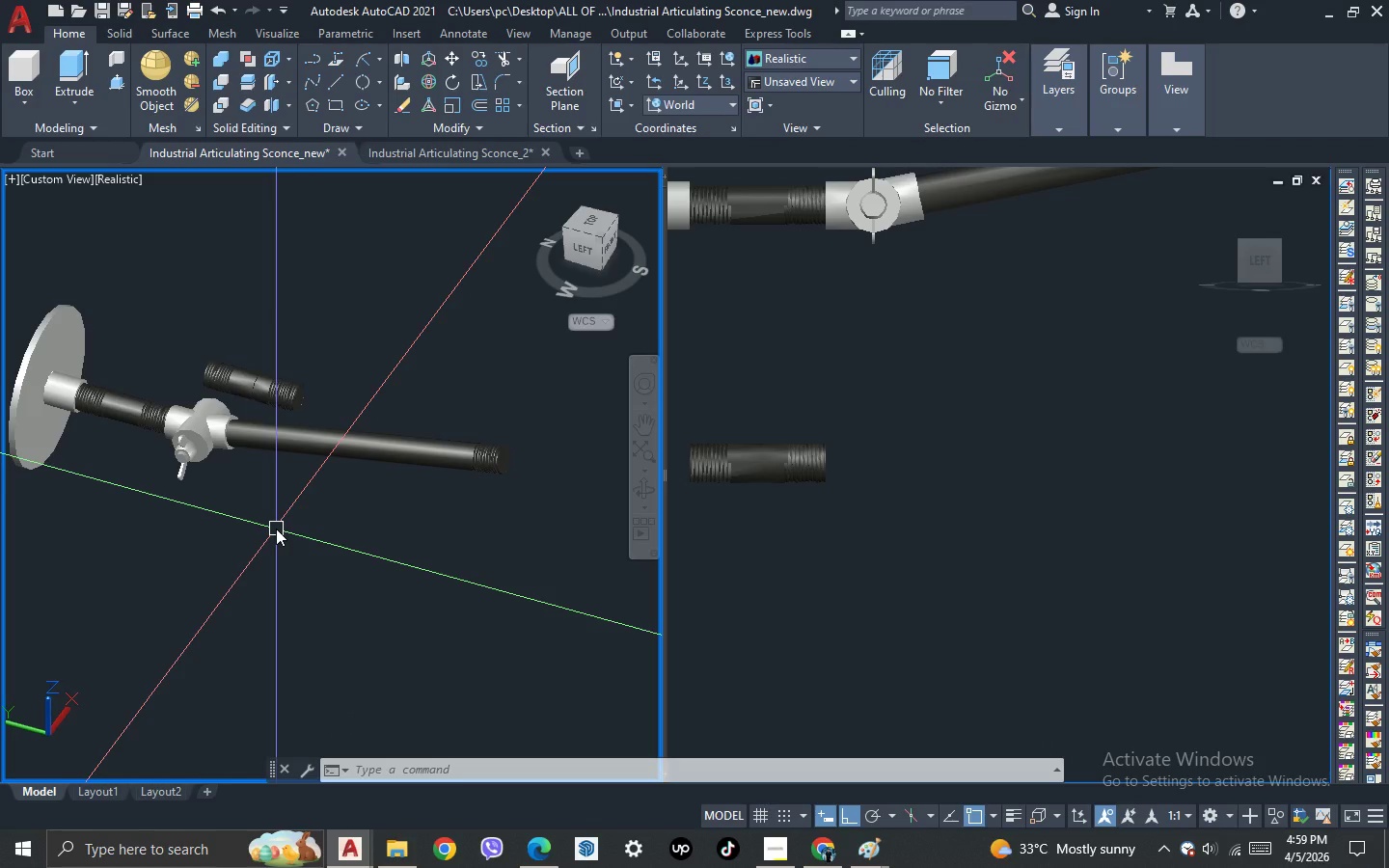 
wait(17.19)
 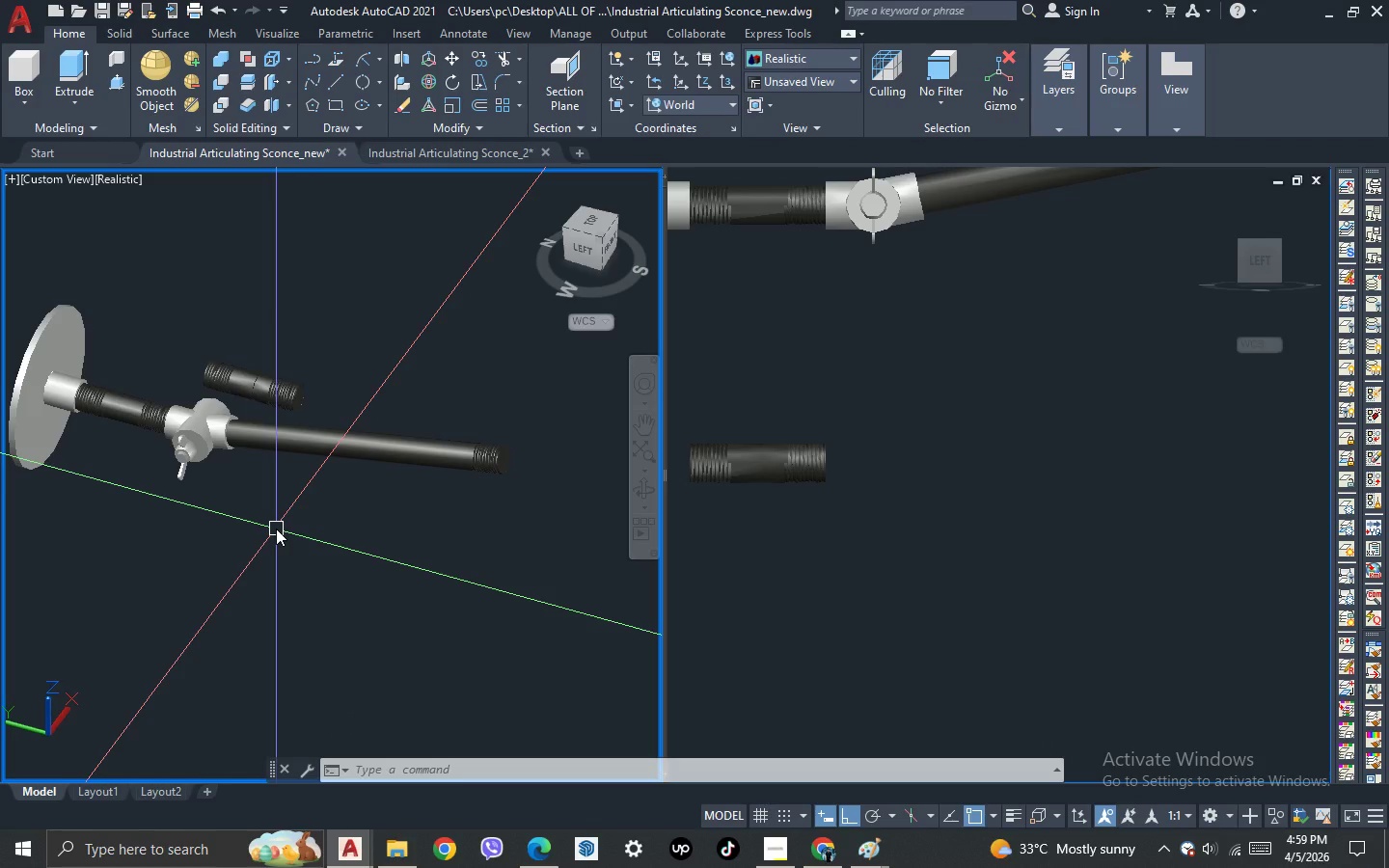 
left_click([116, 187])
 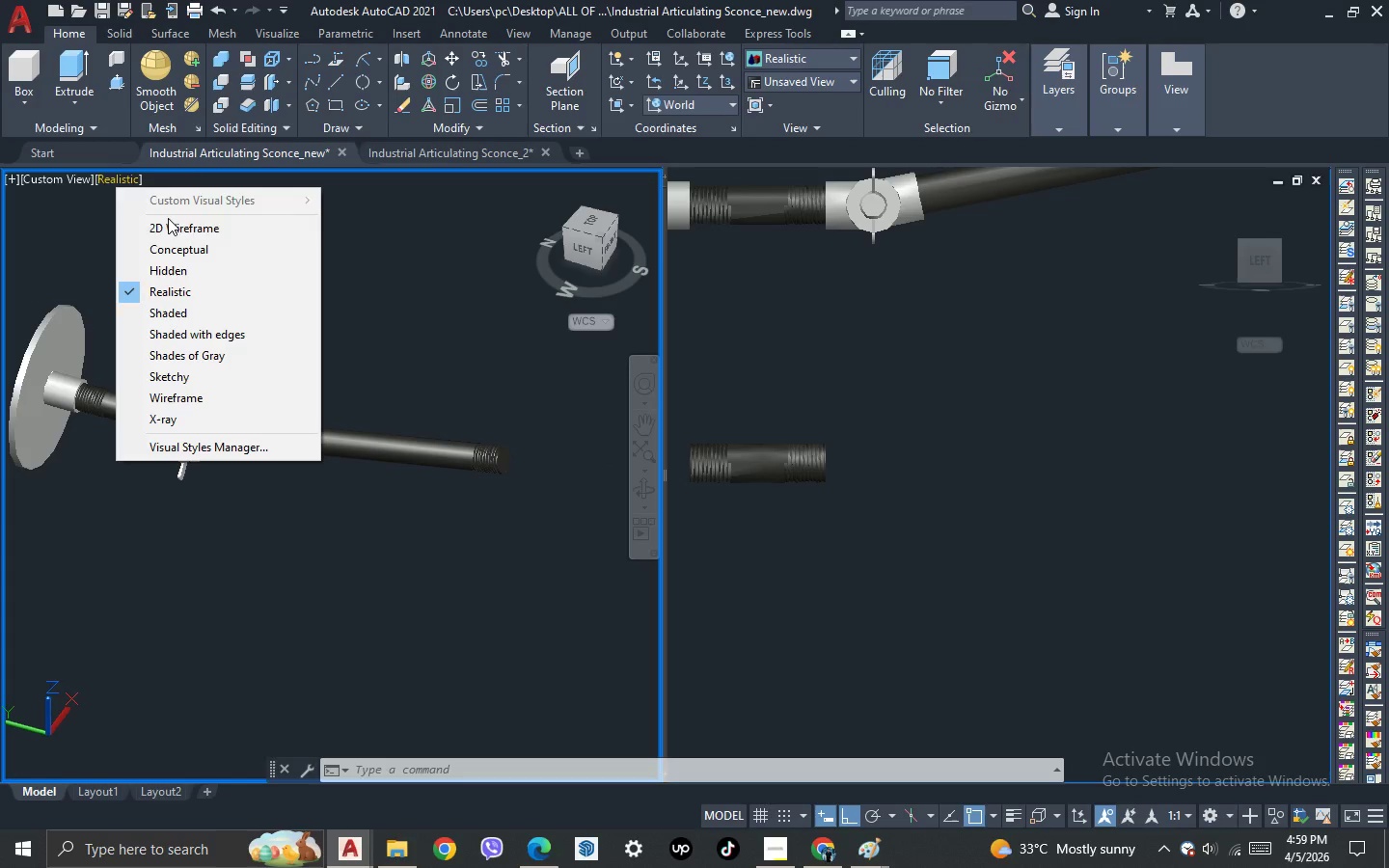 
left_click([181, 231])
 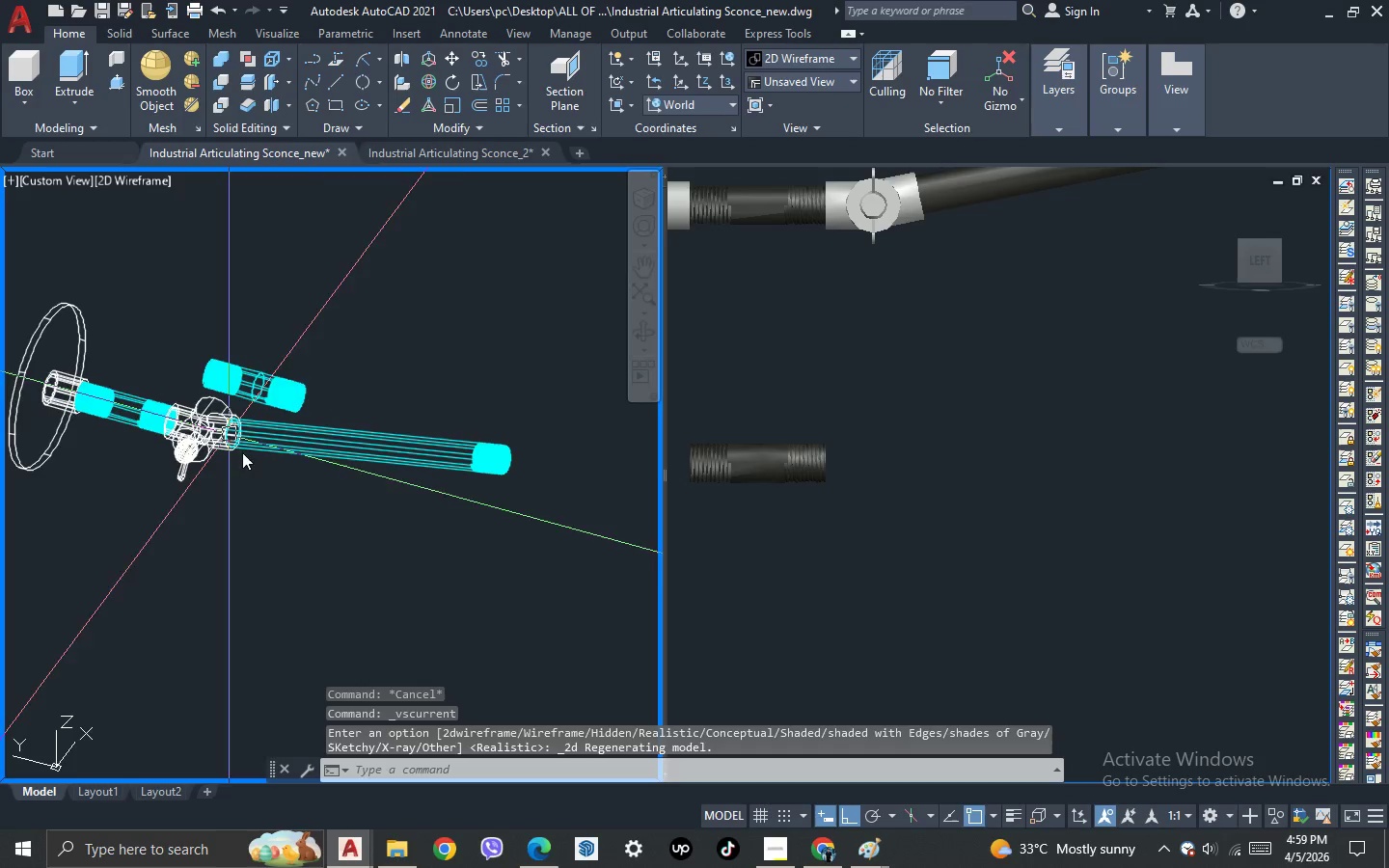 
scroll: coordinate [250, 466], scroll_direction: up, amount: 1.0
 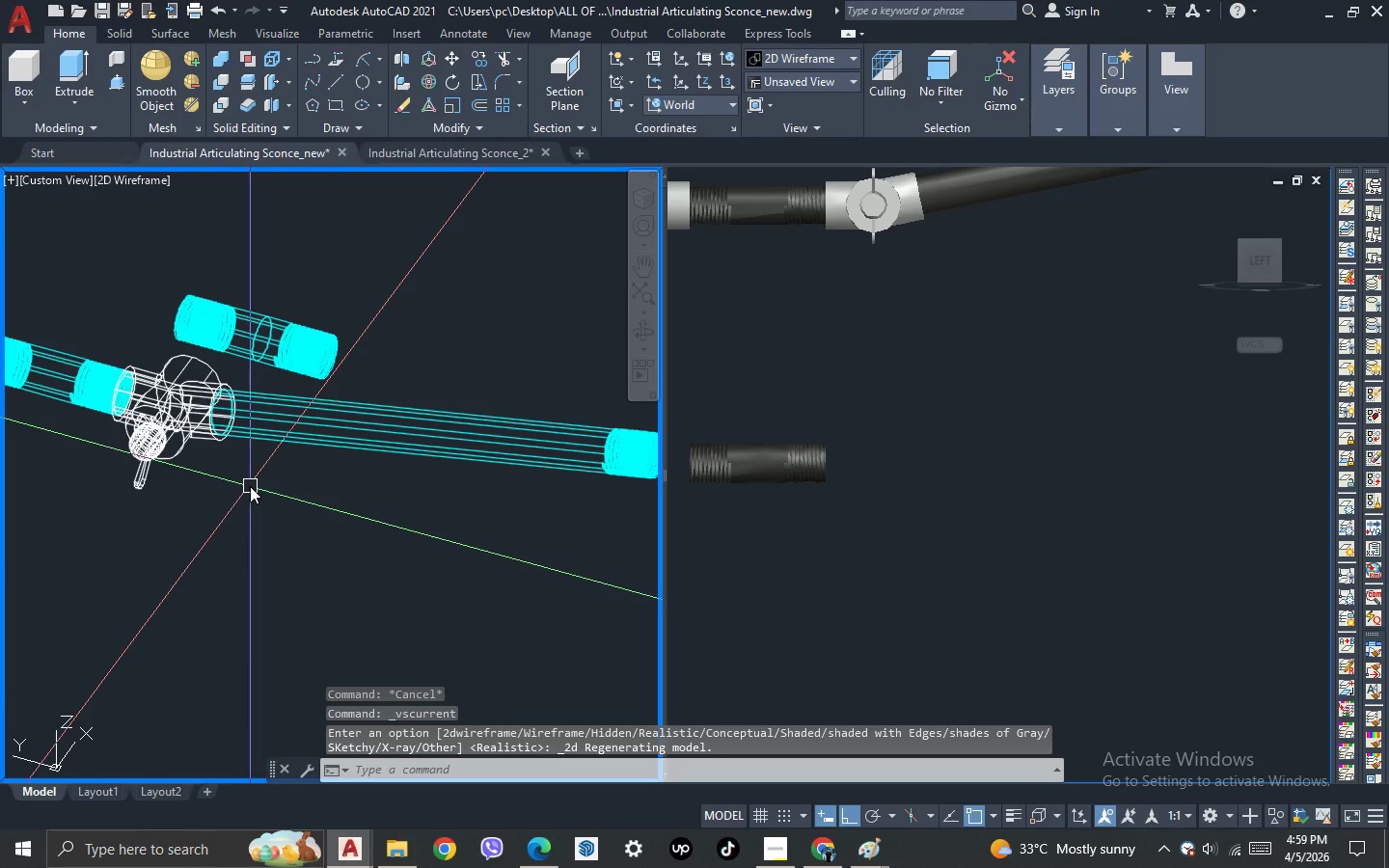 
key(L)
 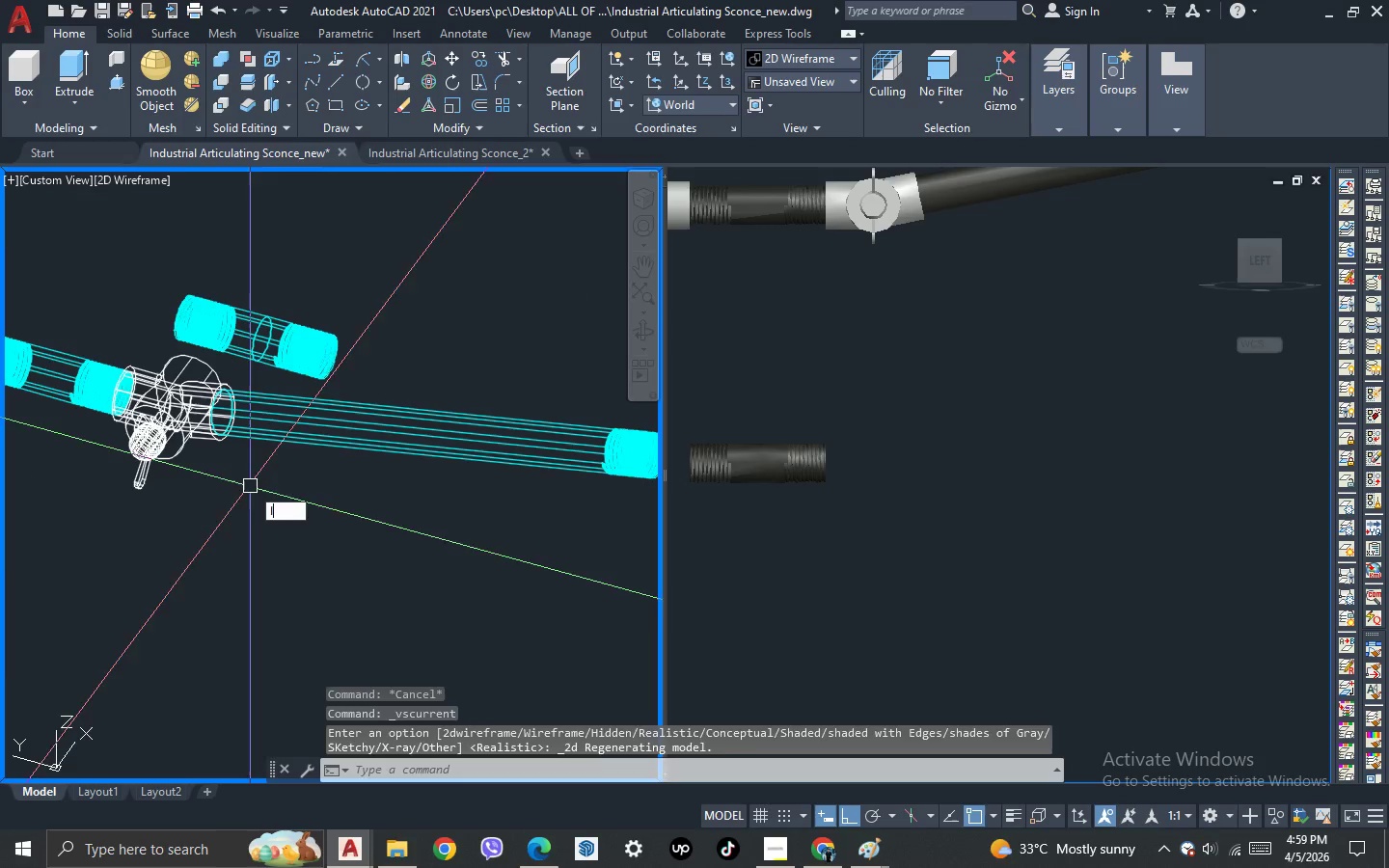 
key(Space)
 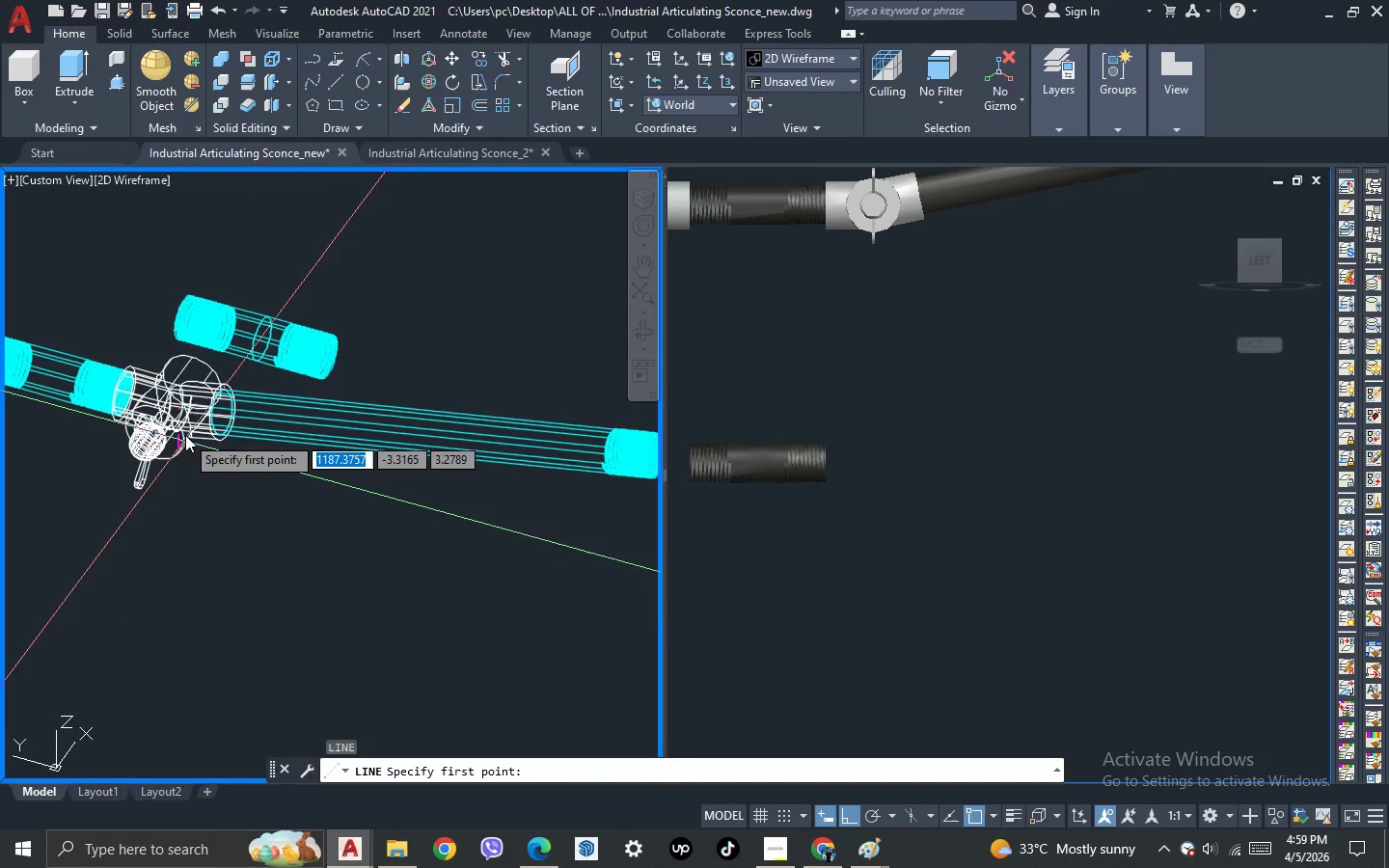 
scroll: coordinate [185, 435], scroll_direction: up, amount: 2.0
 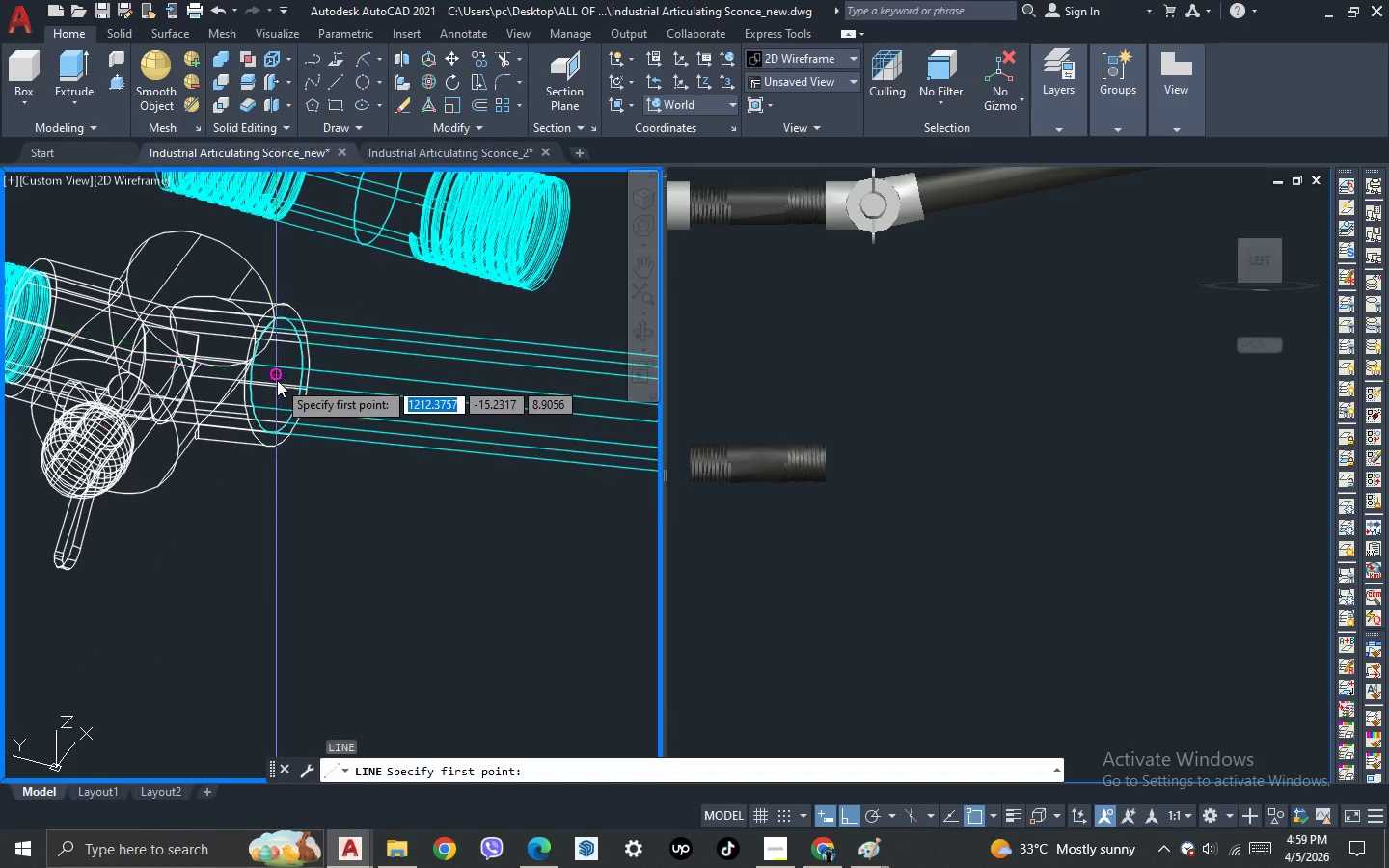 
left_click([277, 379])
 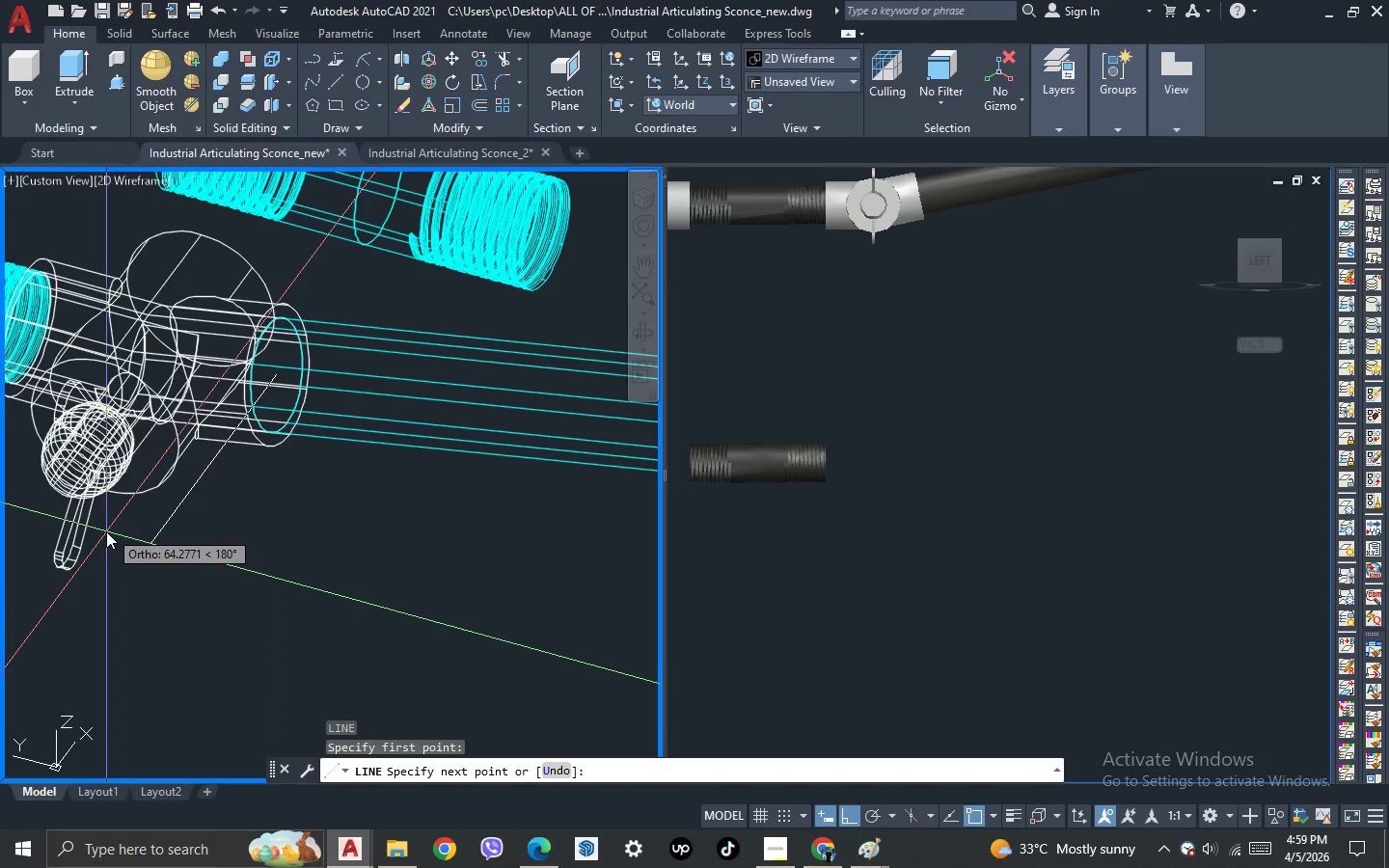 
scroll: coordinate [107, 535], scroll_direction: down, amount: 3.0
 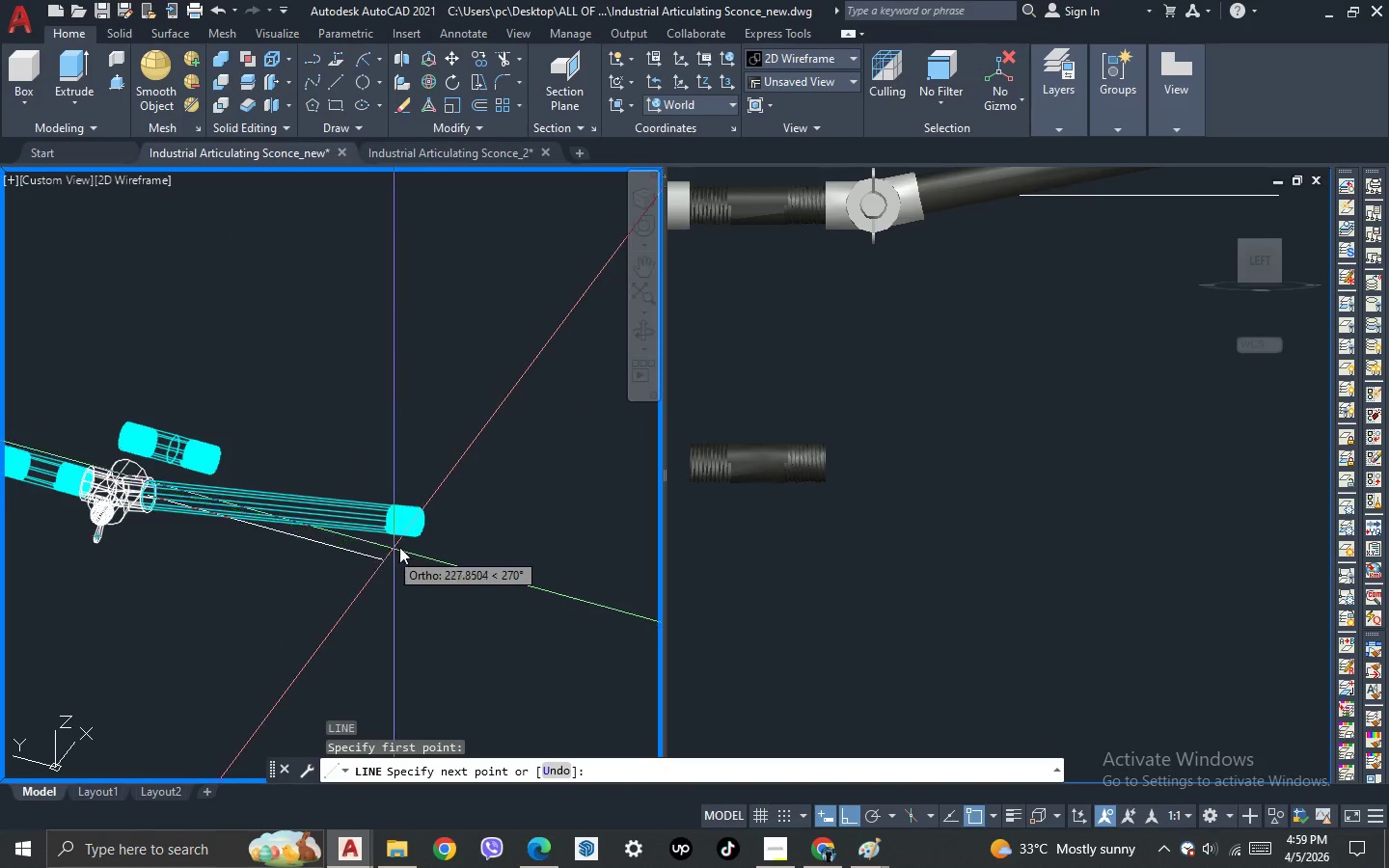 
scroll: coordinate [477, 524], scroll_direction: up, amount: 5.0
 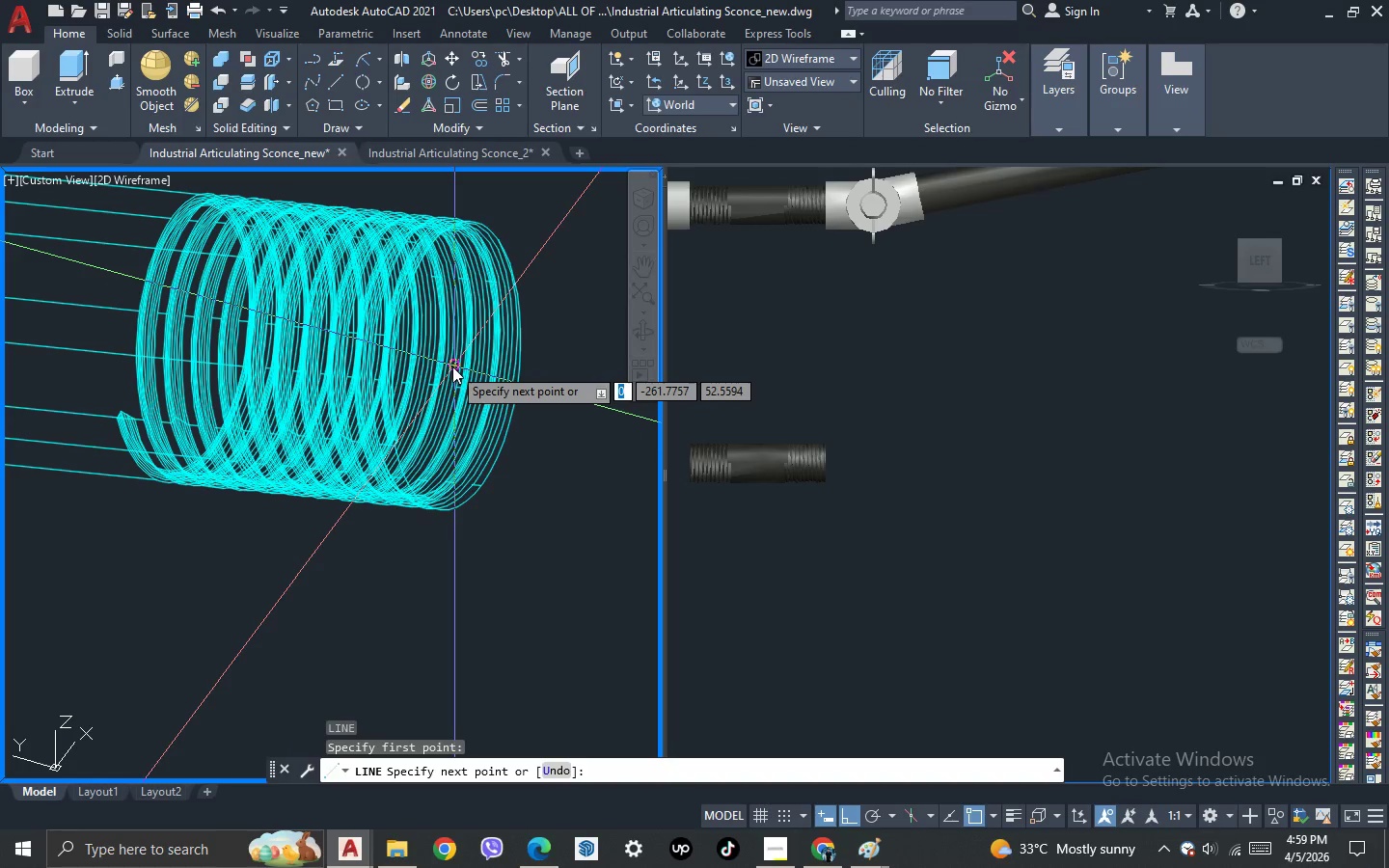 
left_click([453, 366])
 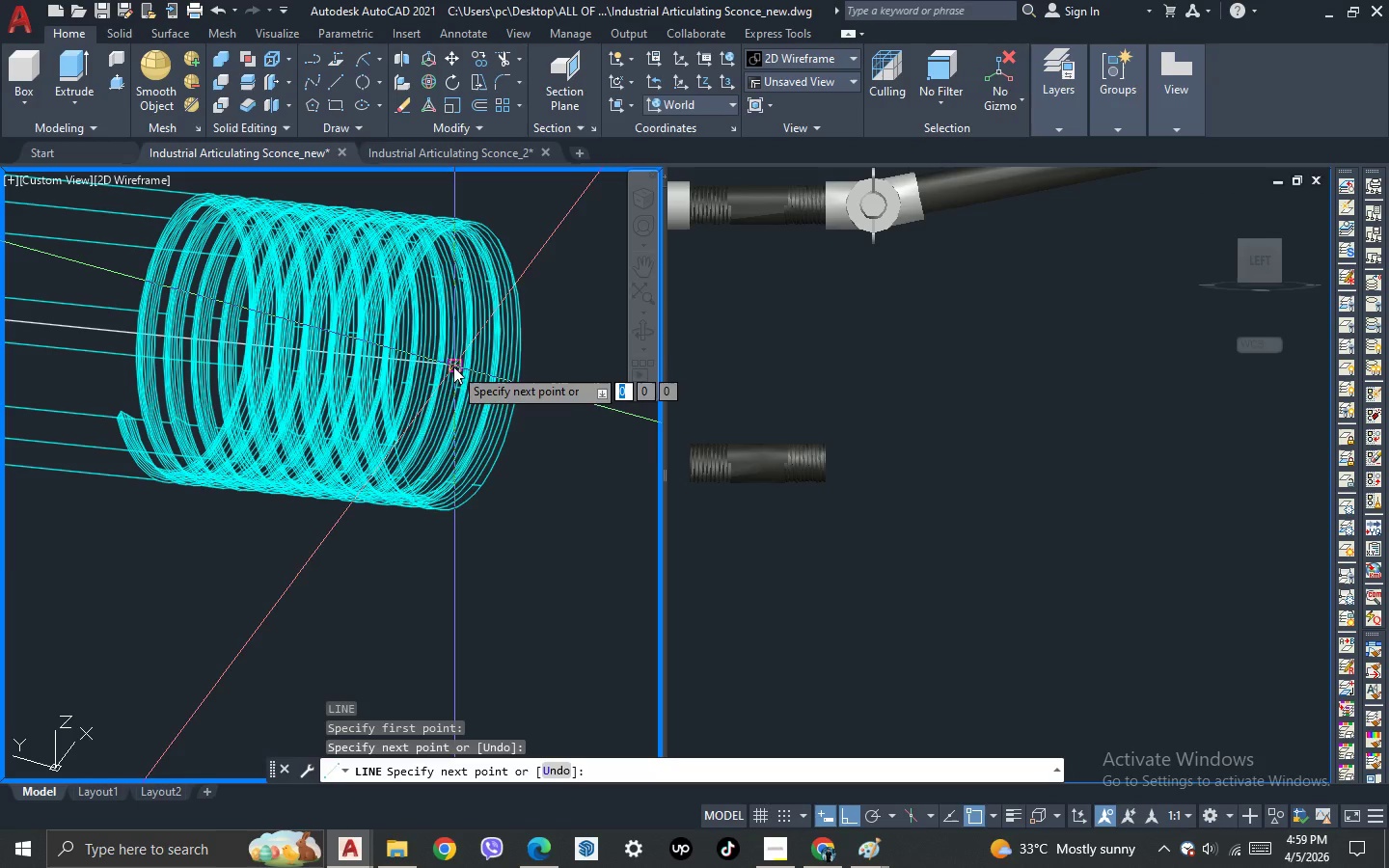 
key(Space)
 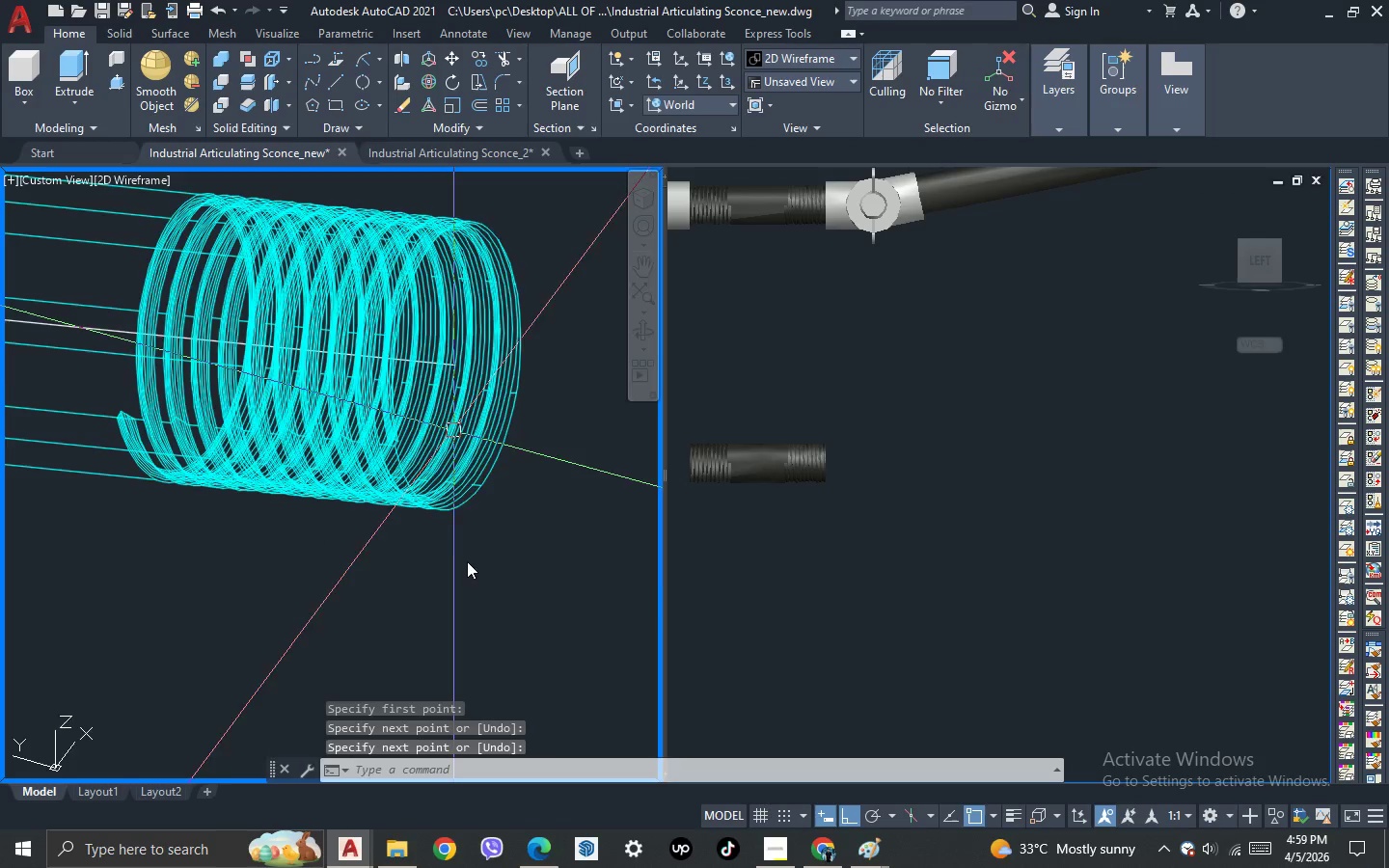 
key(Escape)
 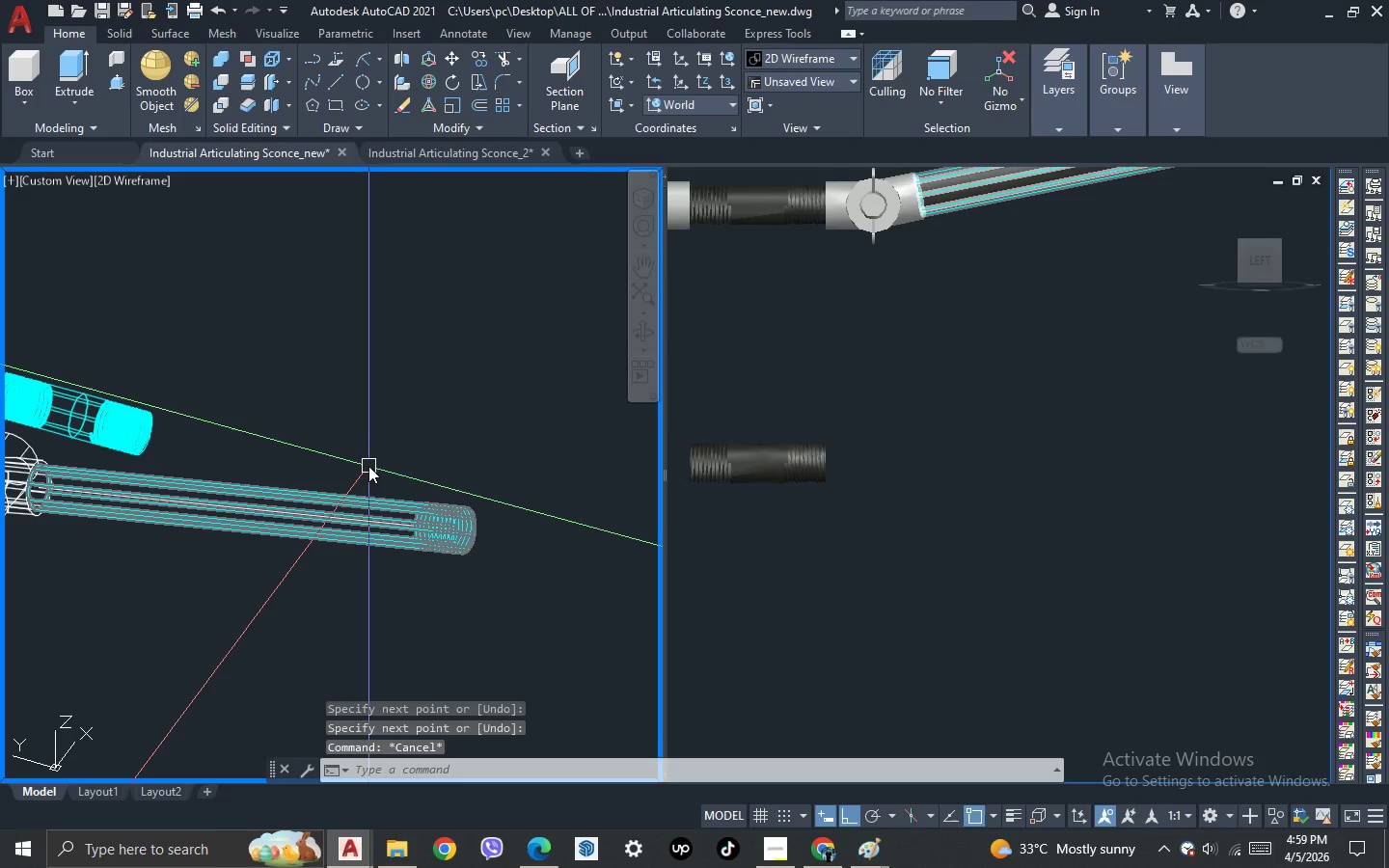 
scroll: coordinate [395, 448], scroll_direction: down, amount: 5.0
 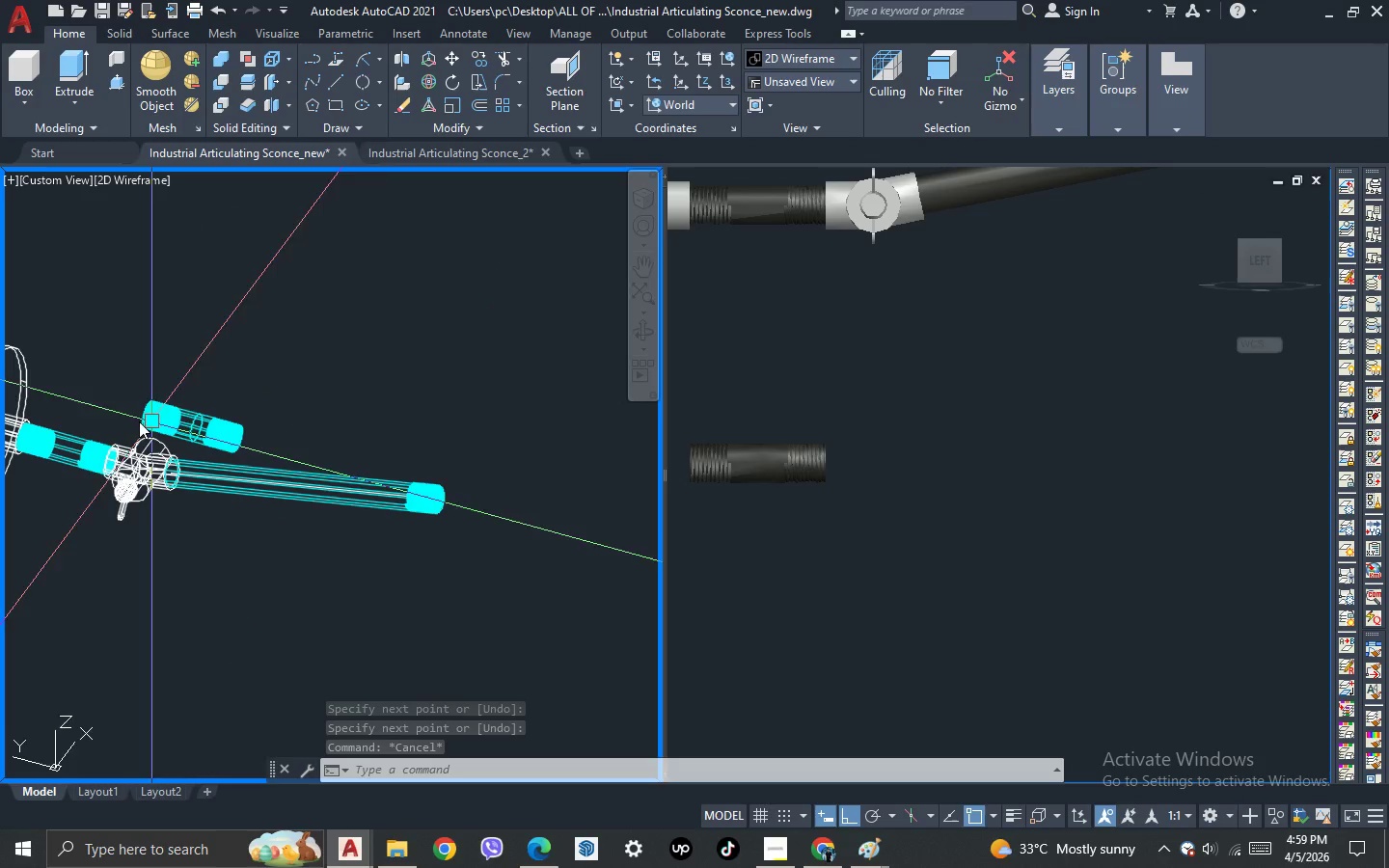 
left_click([170, 416])
 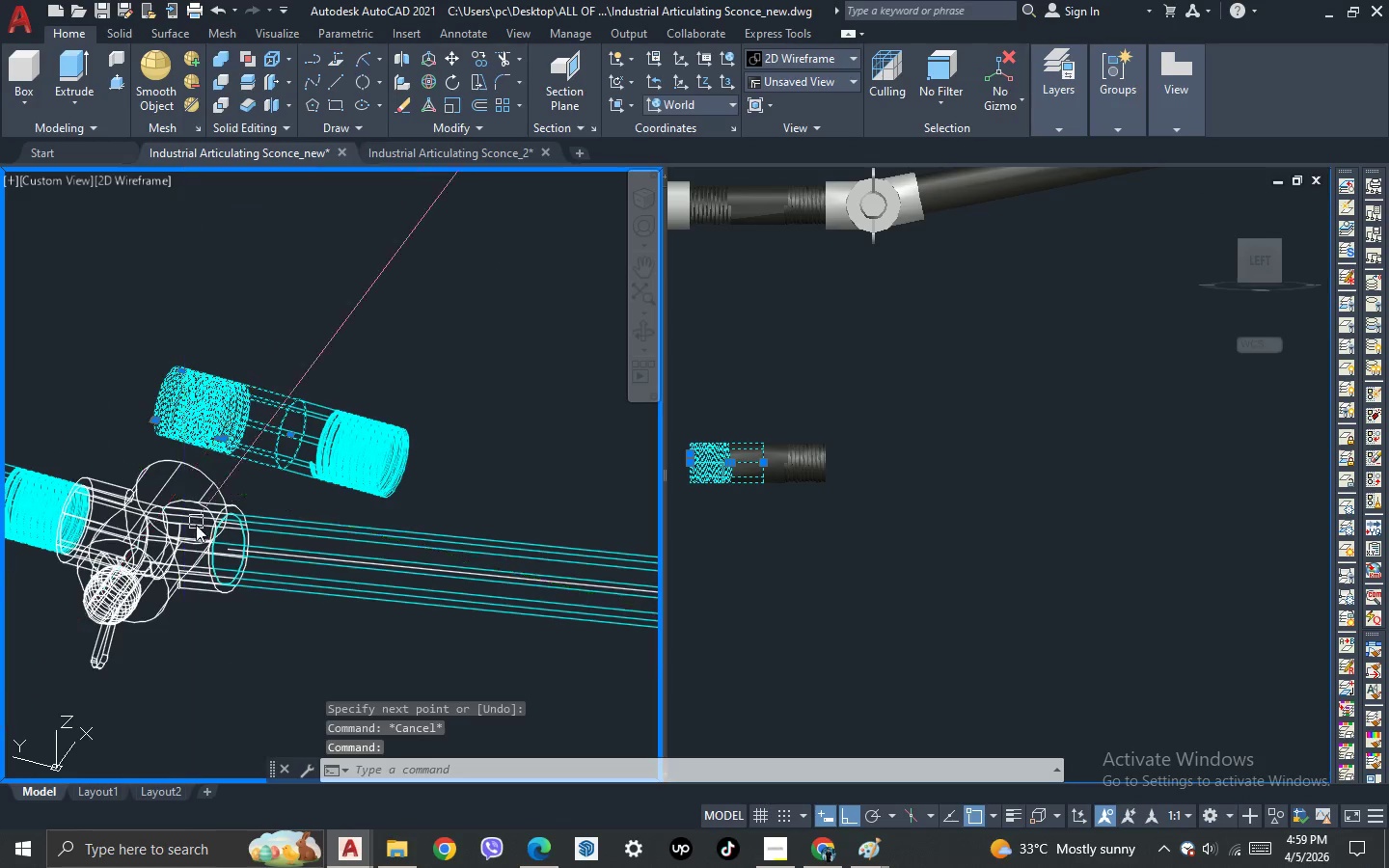 
scroll: coordinate [135, 421], scroll_direction: up, amount: 2.0
 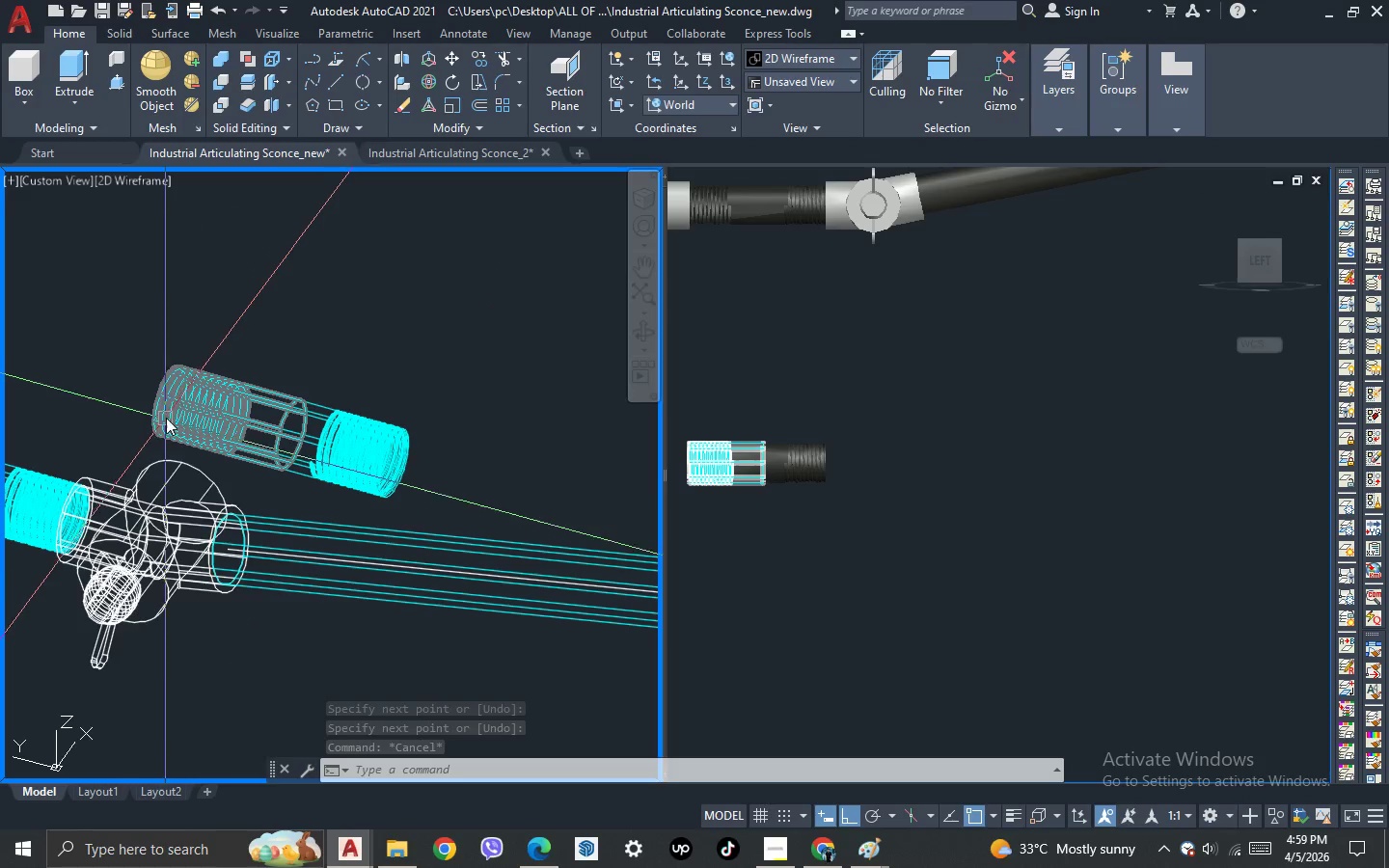 
scroll: coordinate [349, 493], scroll_direction: down, amount: 4.0
 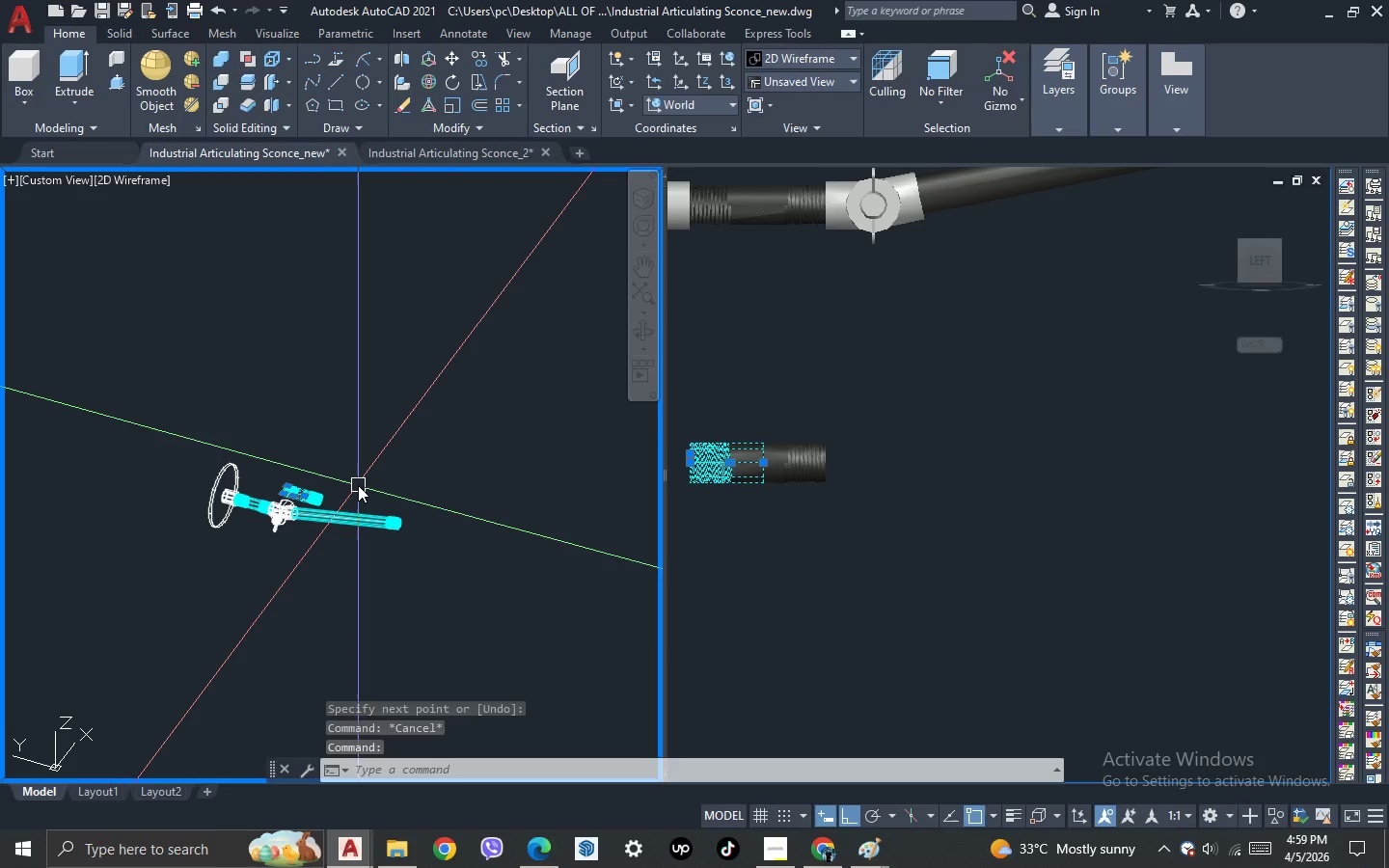 
key(M)
 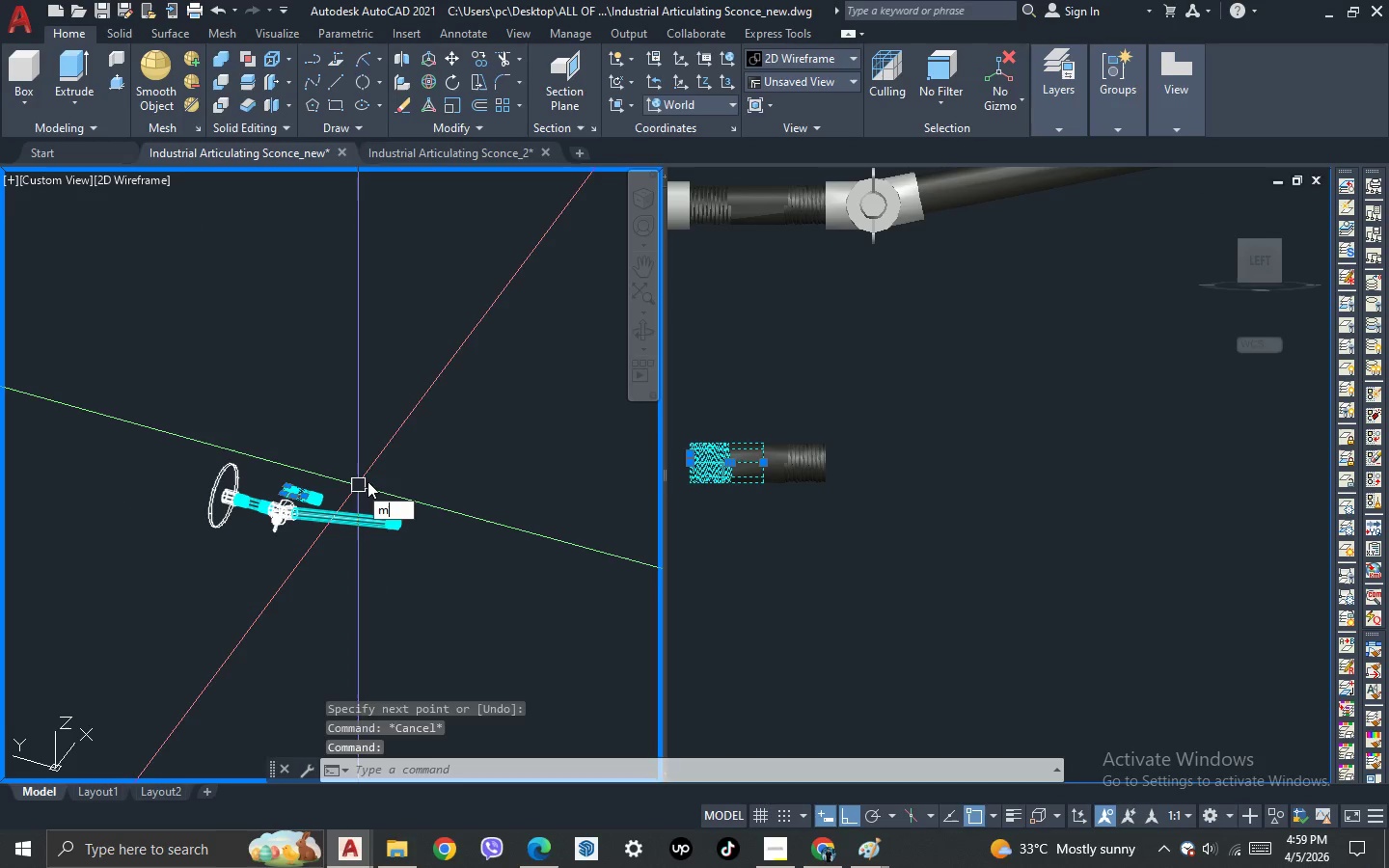 
key(Space)
 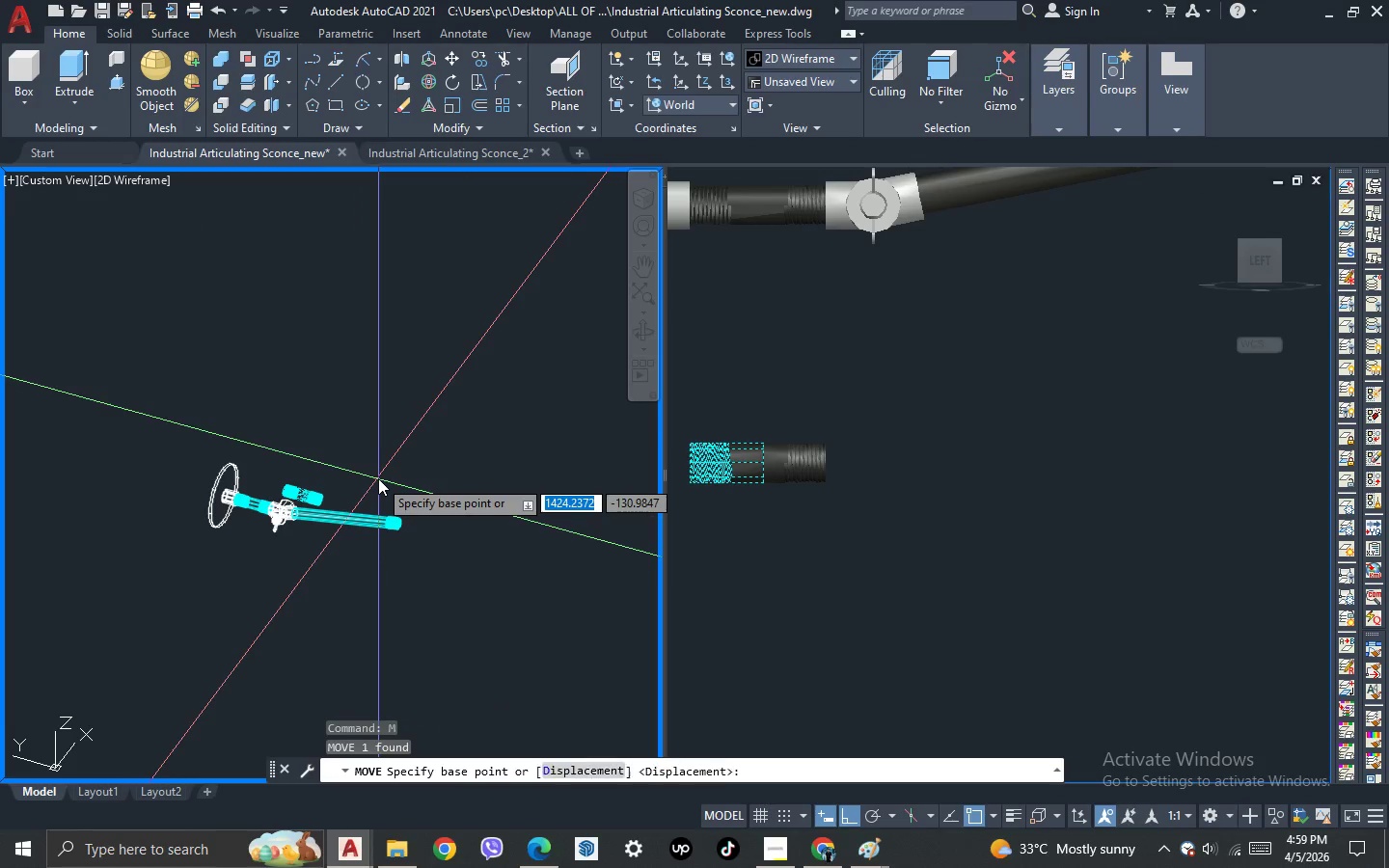 
left_click([379, 478])
 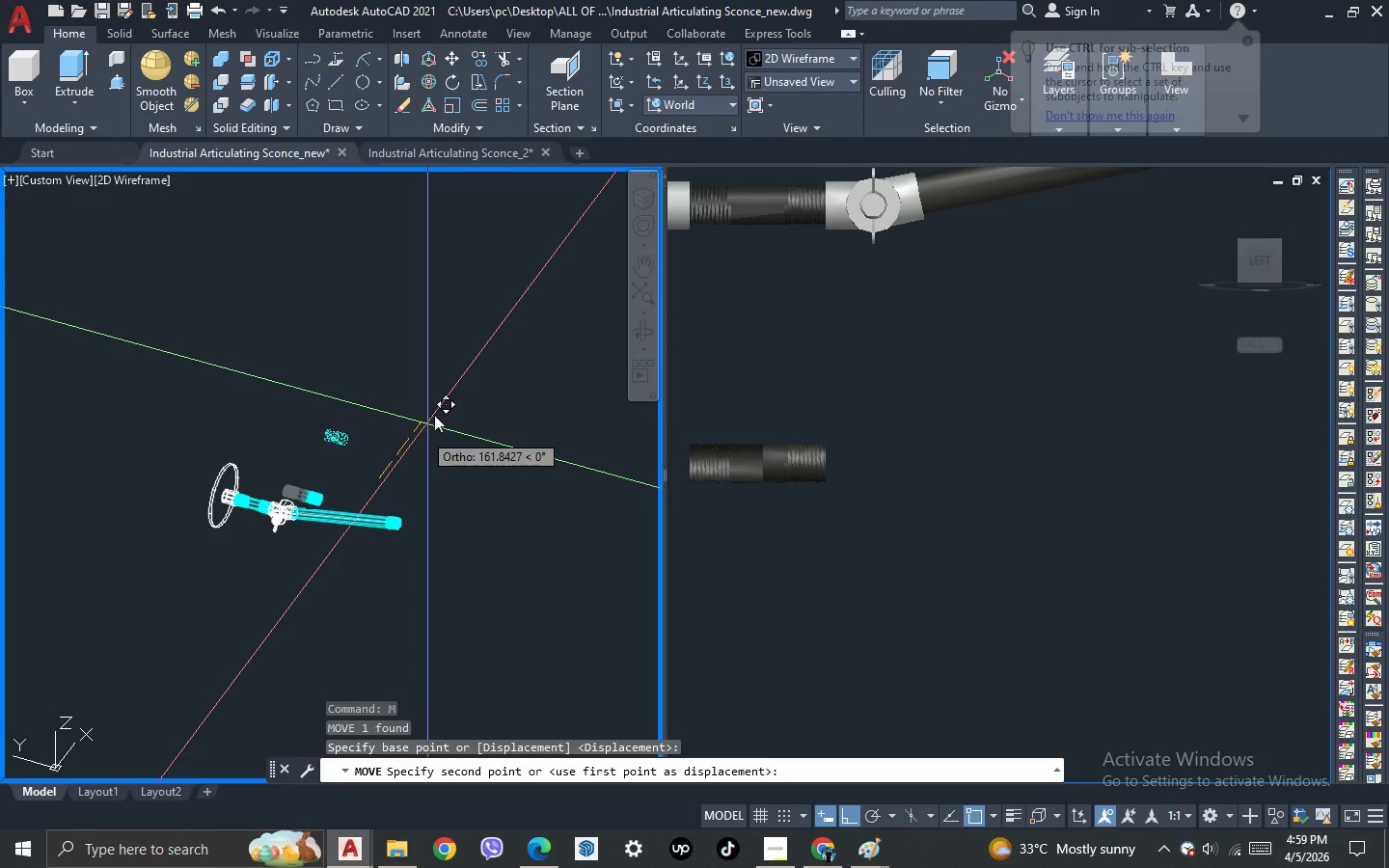 
left_click([436, 412])
 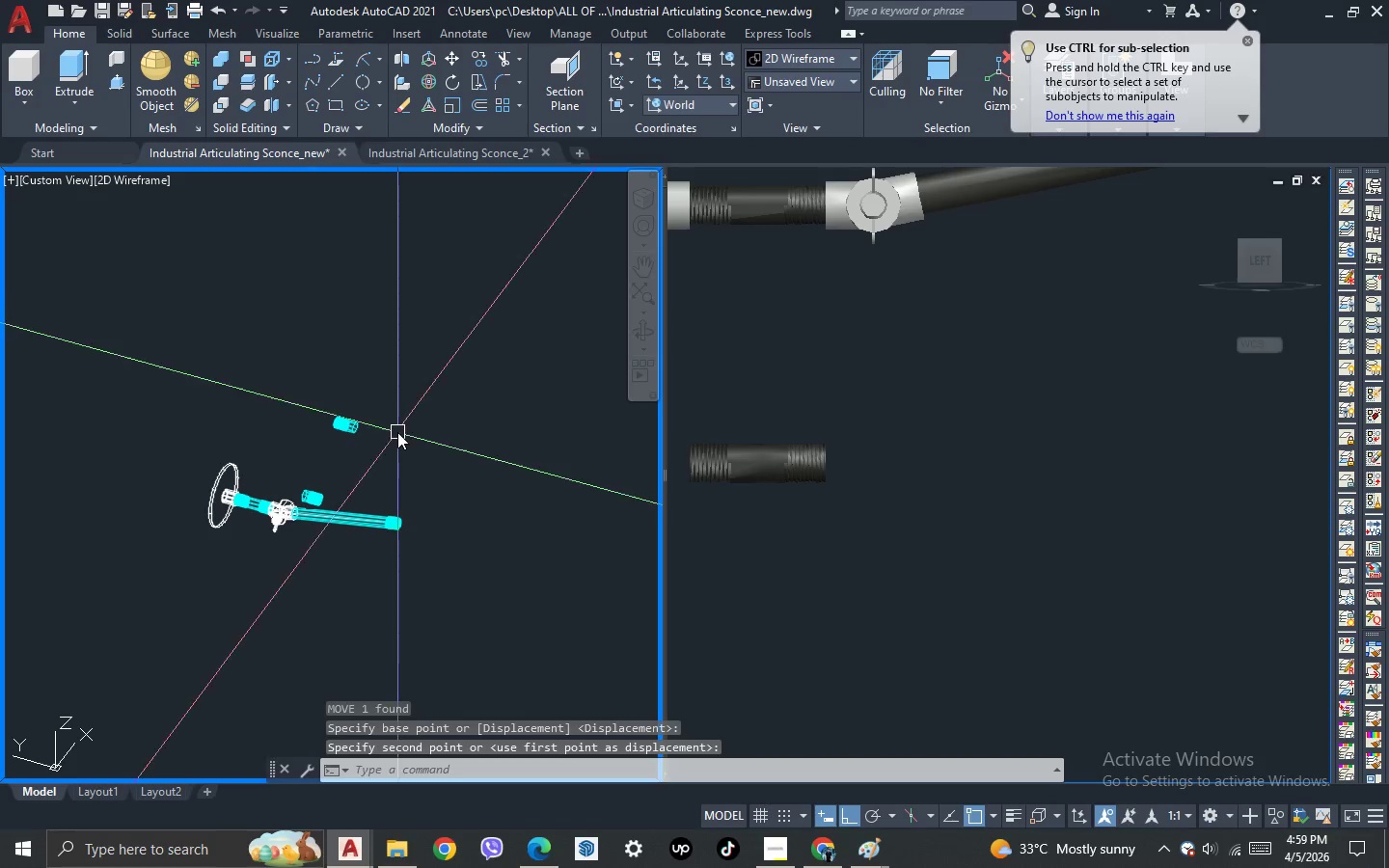 
key(Escape)
 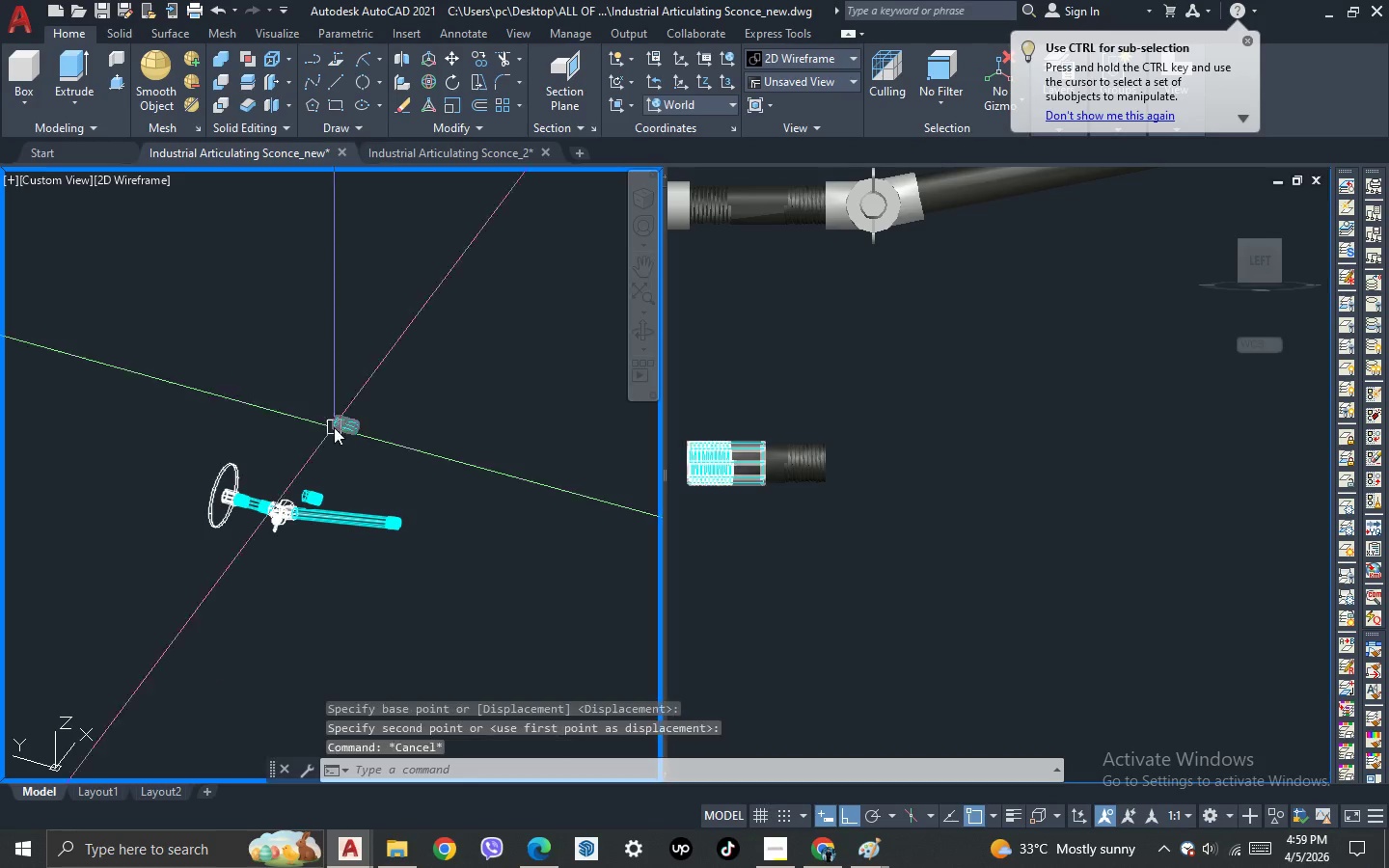 
scroll: coordinate [334, 427], scroll_direction: up, amount: 5.0
 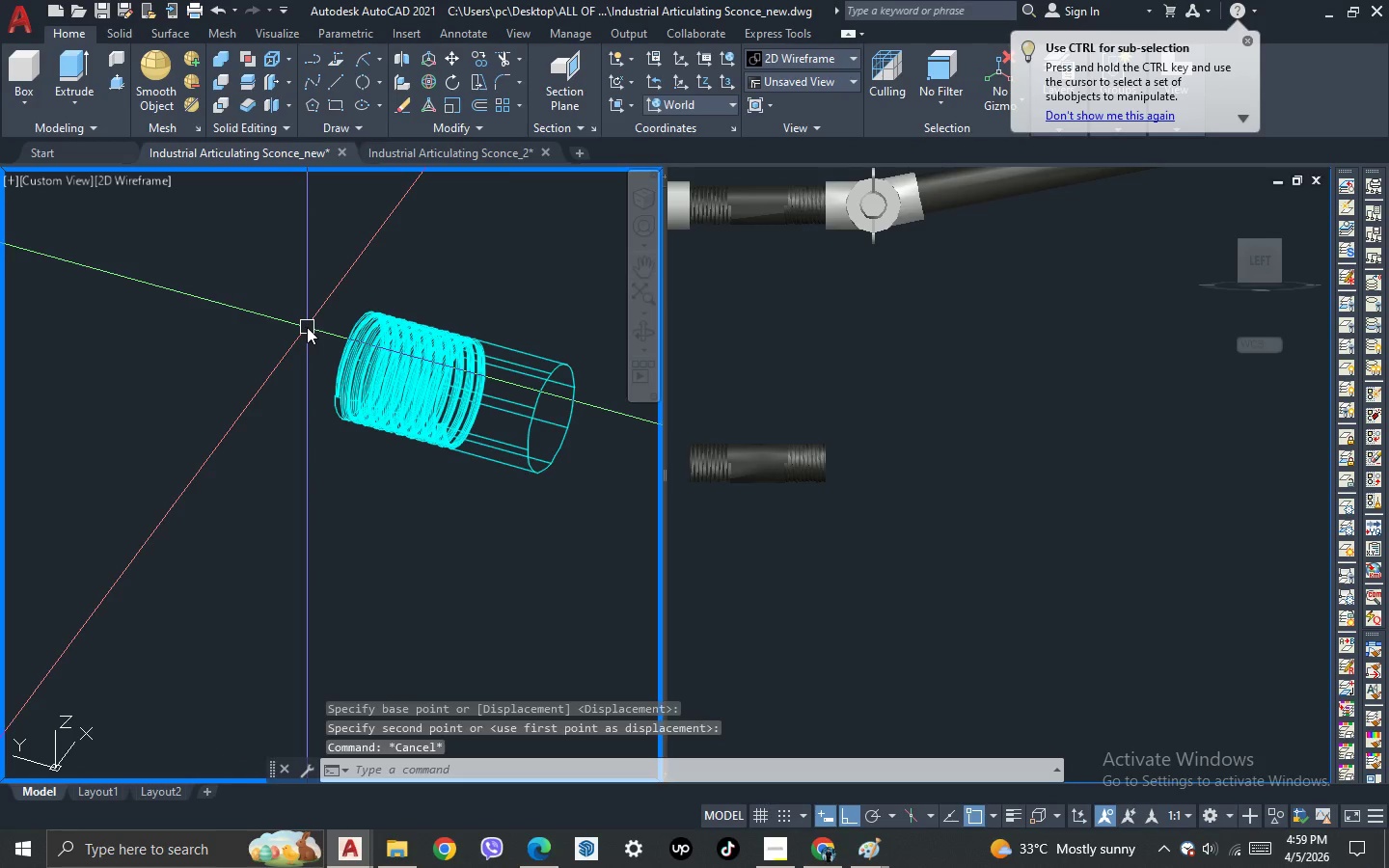 
key(L)
 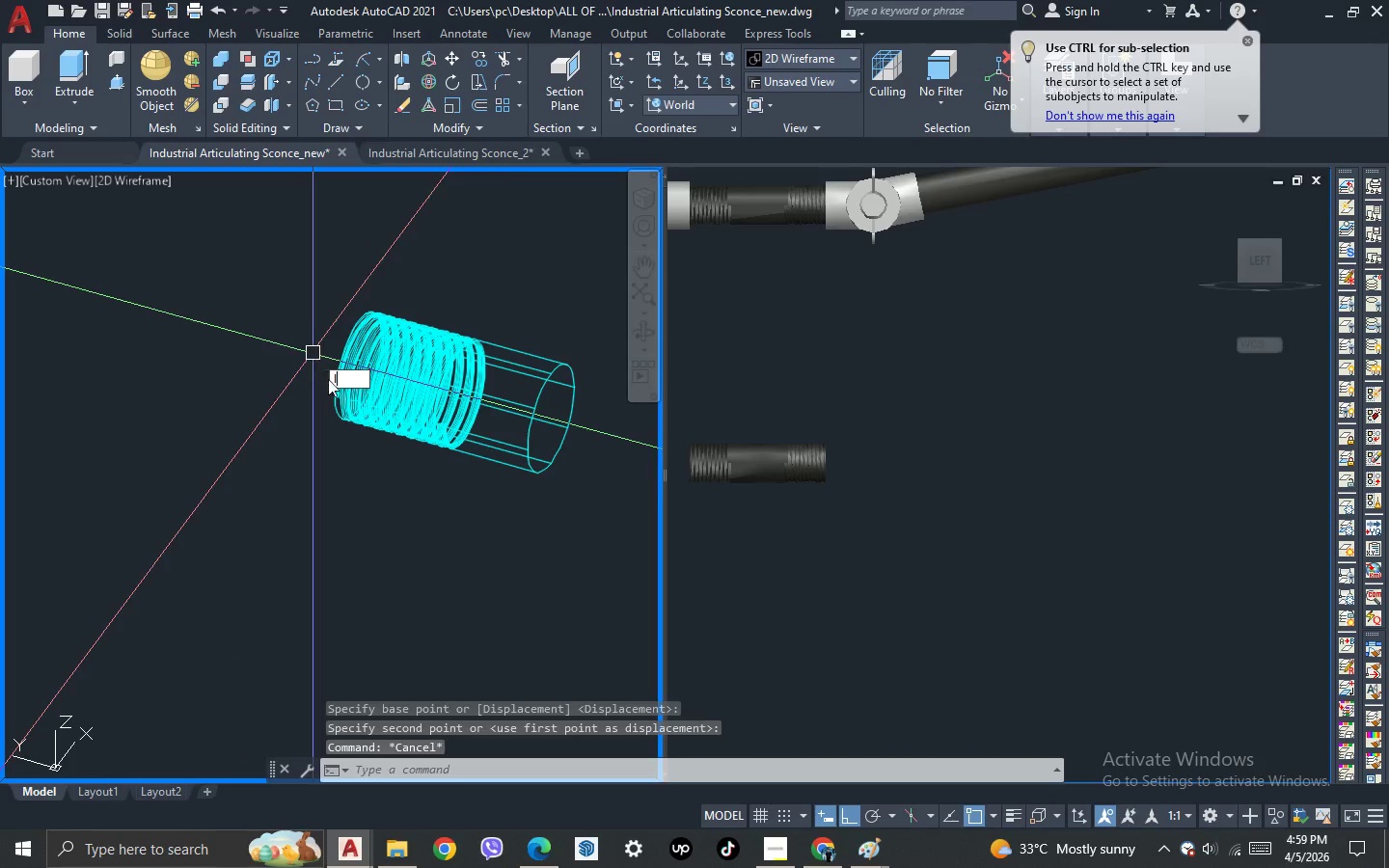 
key(Space)
 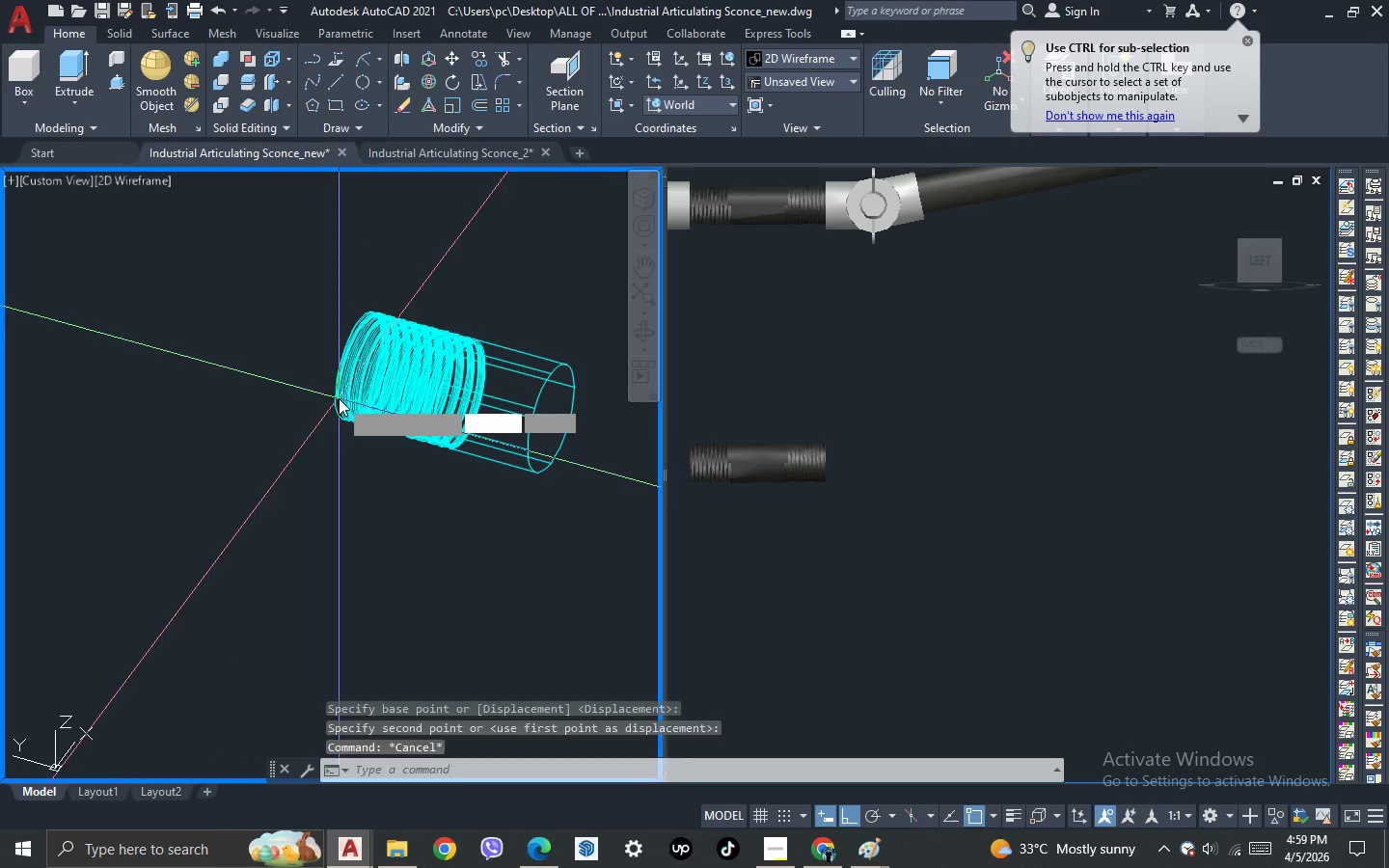 
scroll: coordinate [339, 398], scroll_direction: up, amount: 1.0
 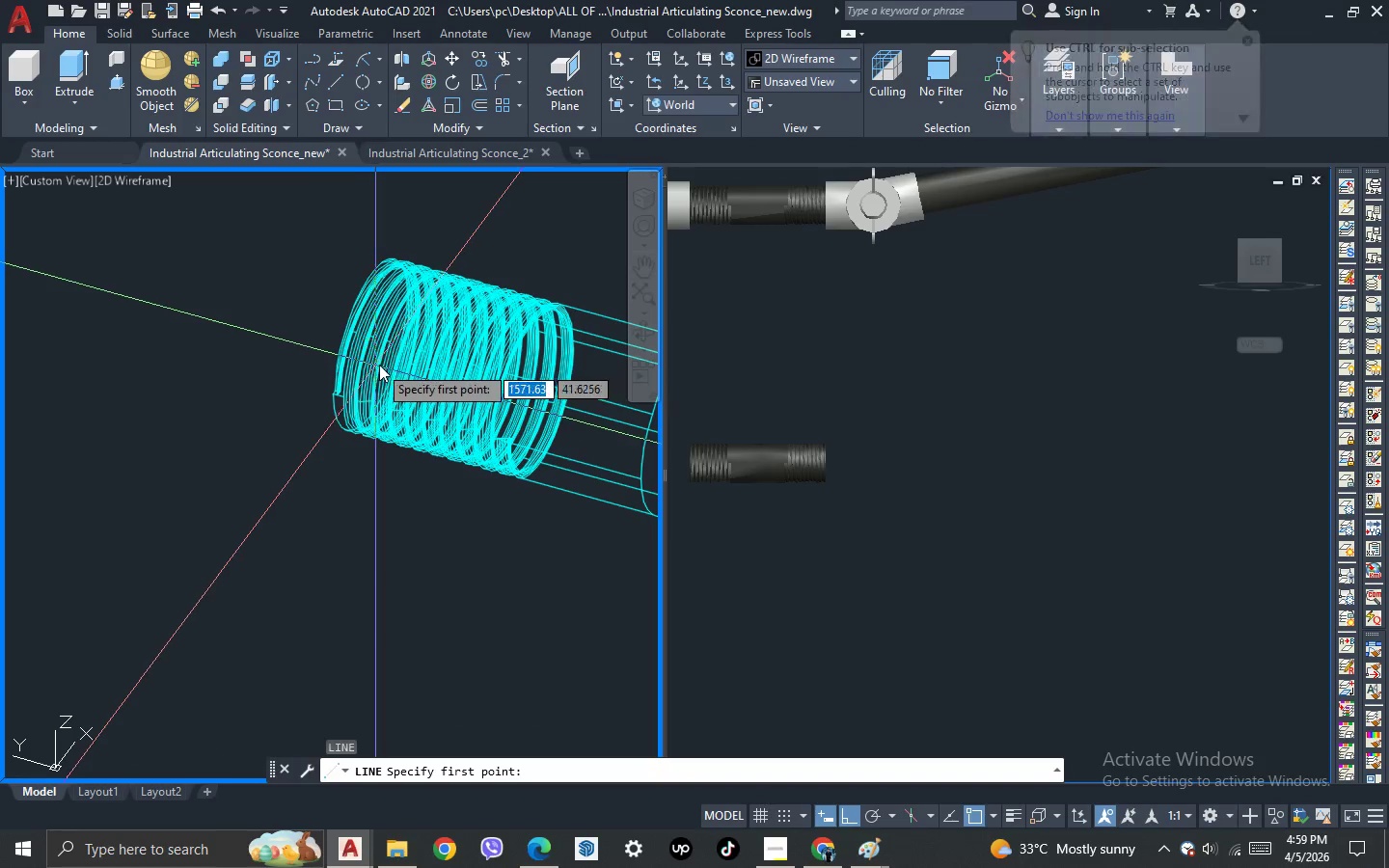 
left_click([365, 345])
 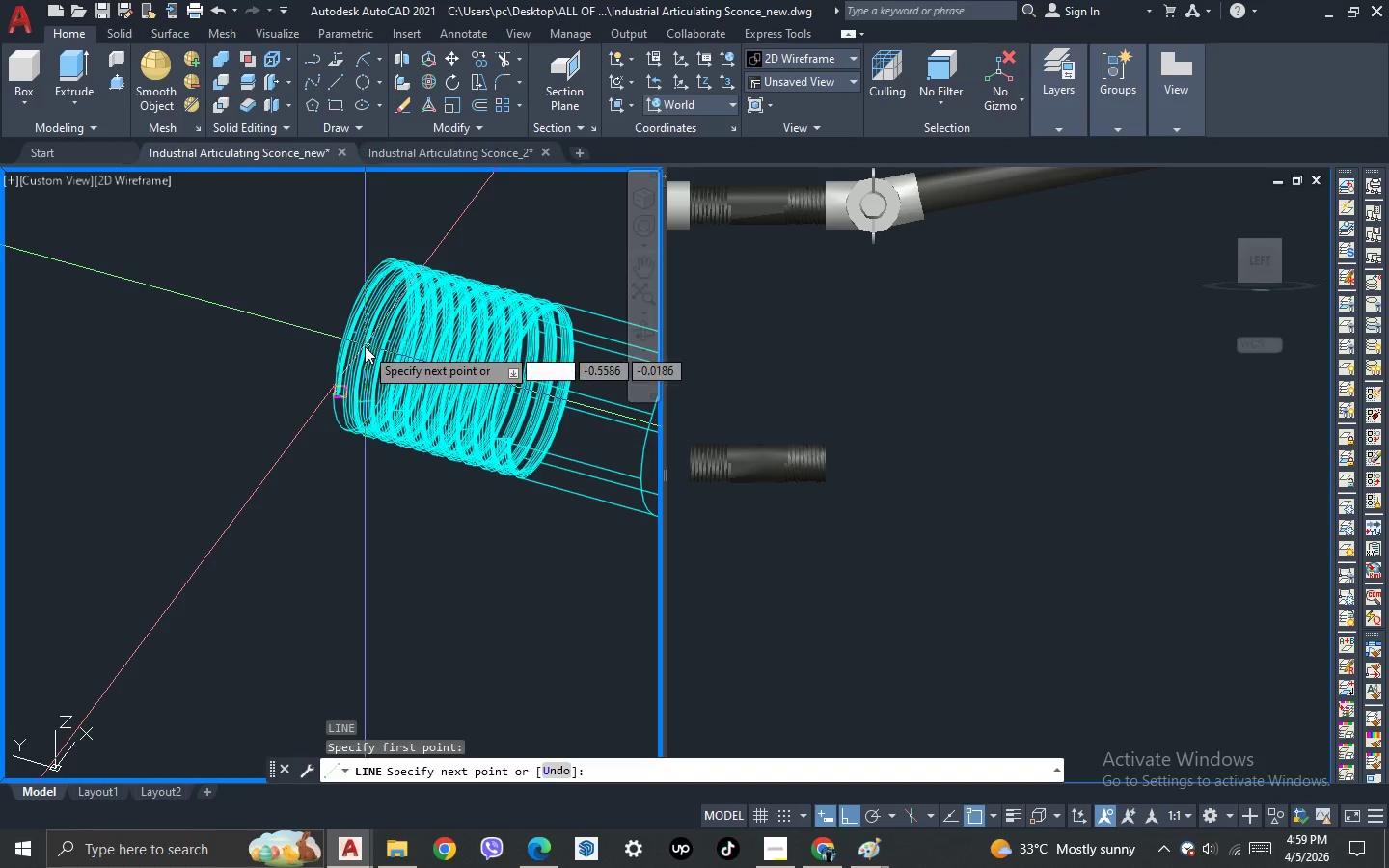 
scroll: coordinate [365, 346], scroll_direction: down, amount: 2.0
 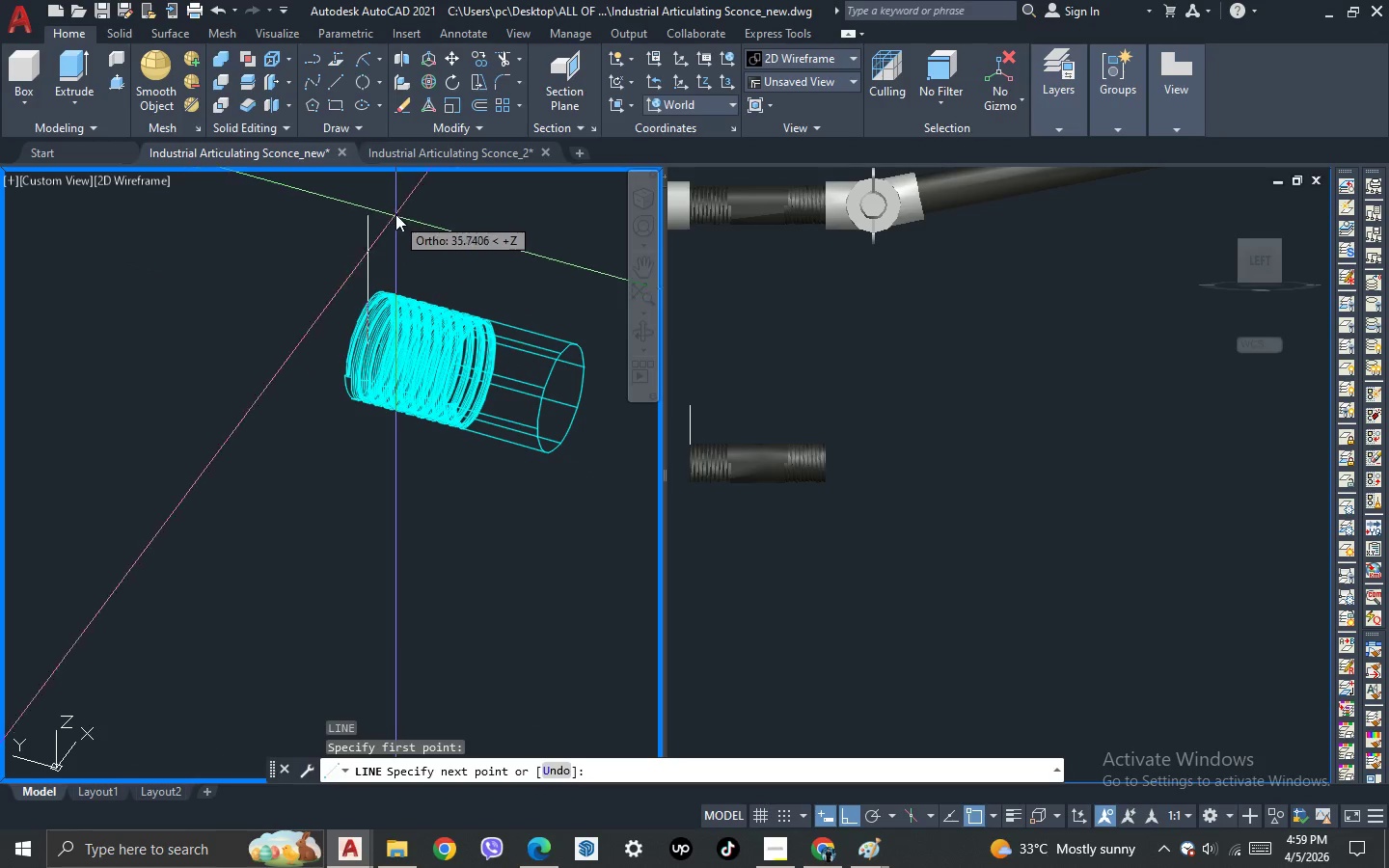 
left_click([396, 205])
 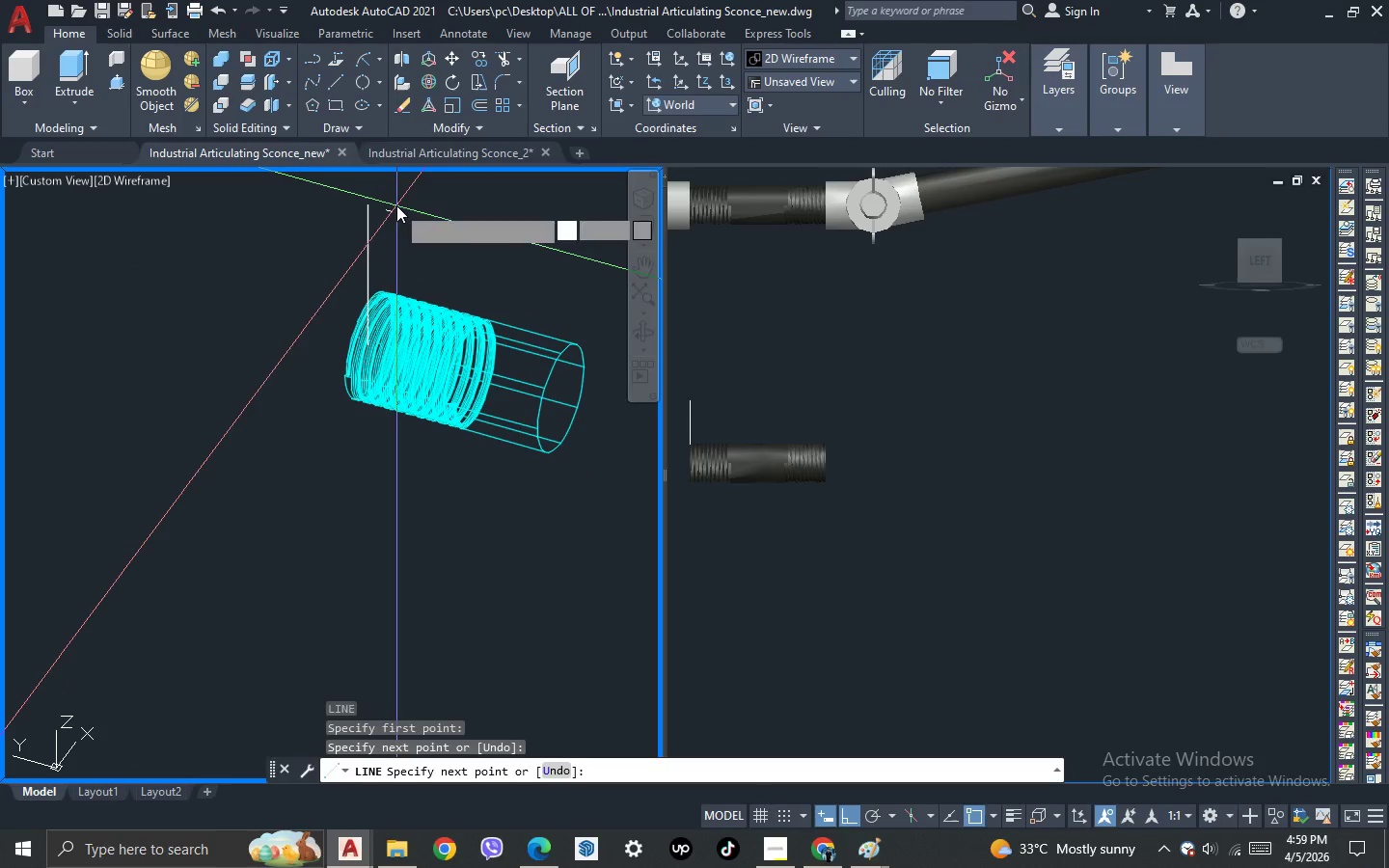 
key(Escape)
 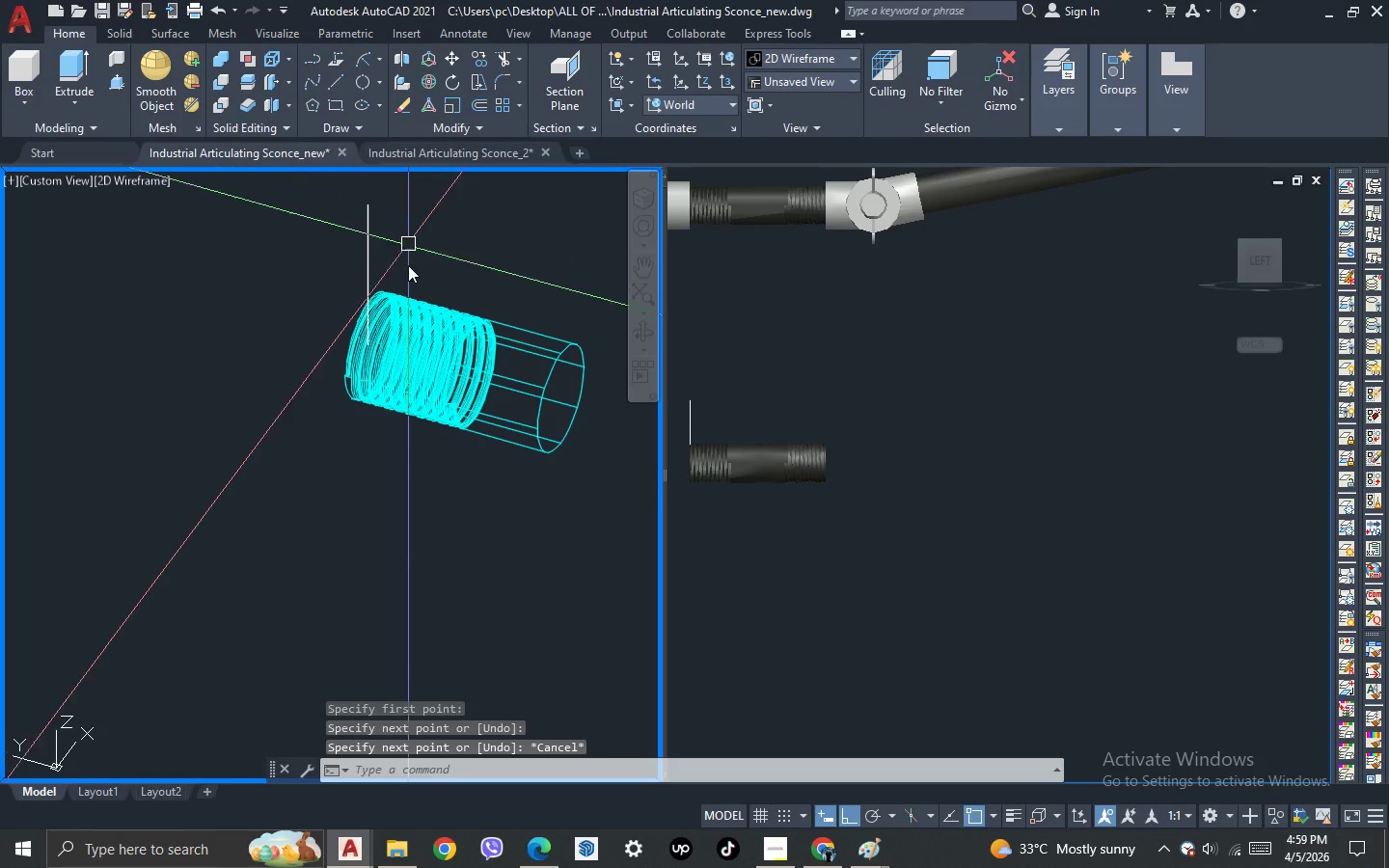 
double_click([408, 266])
 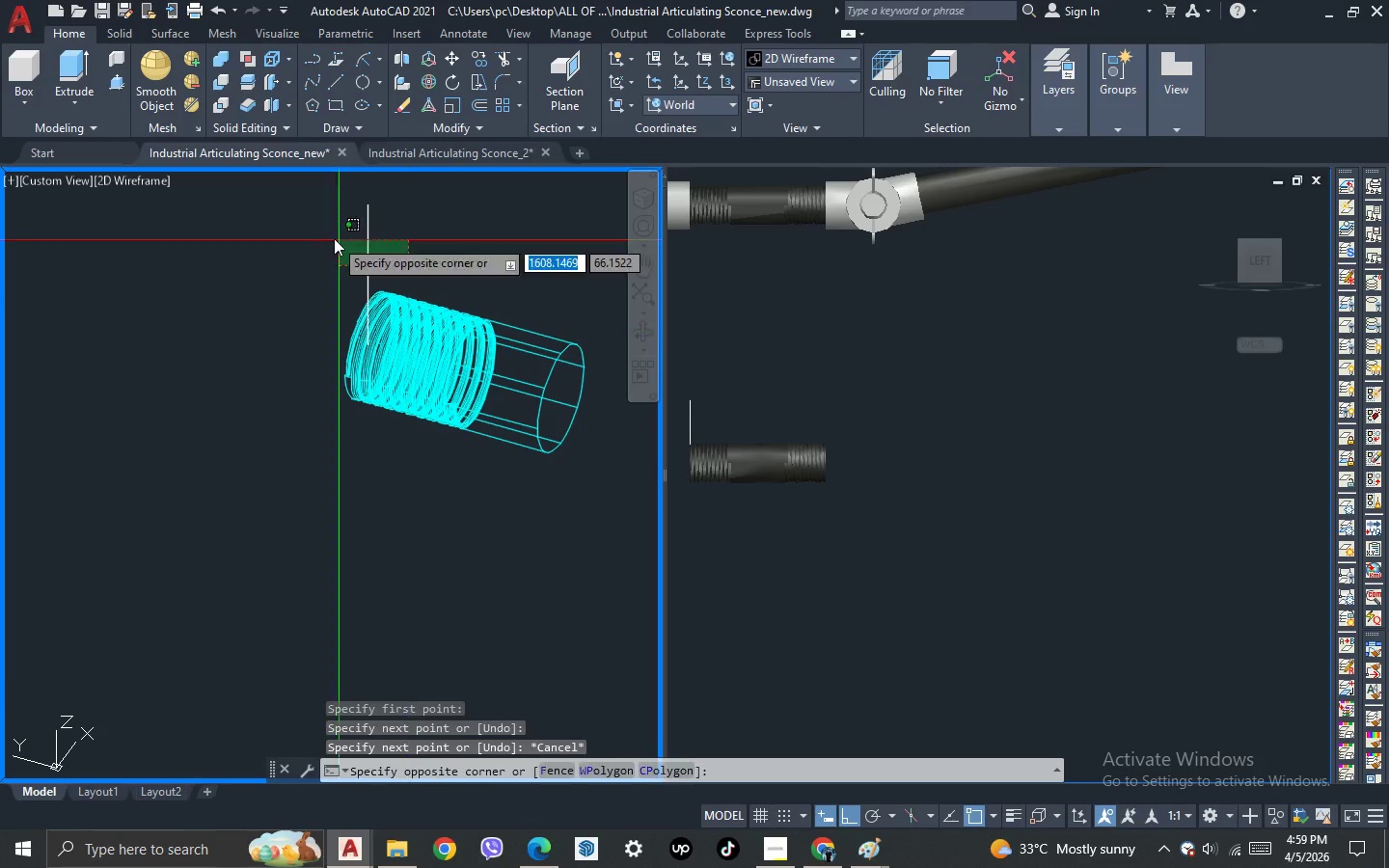 
triple_click([334, 238])
 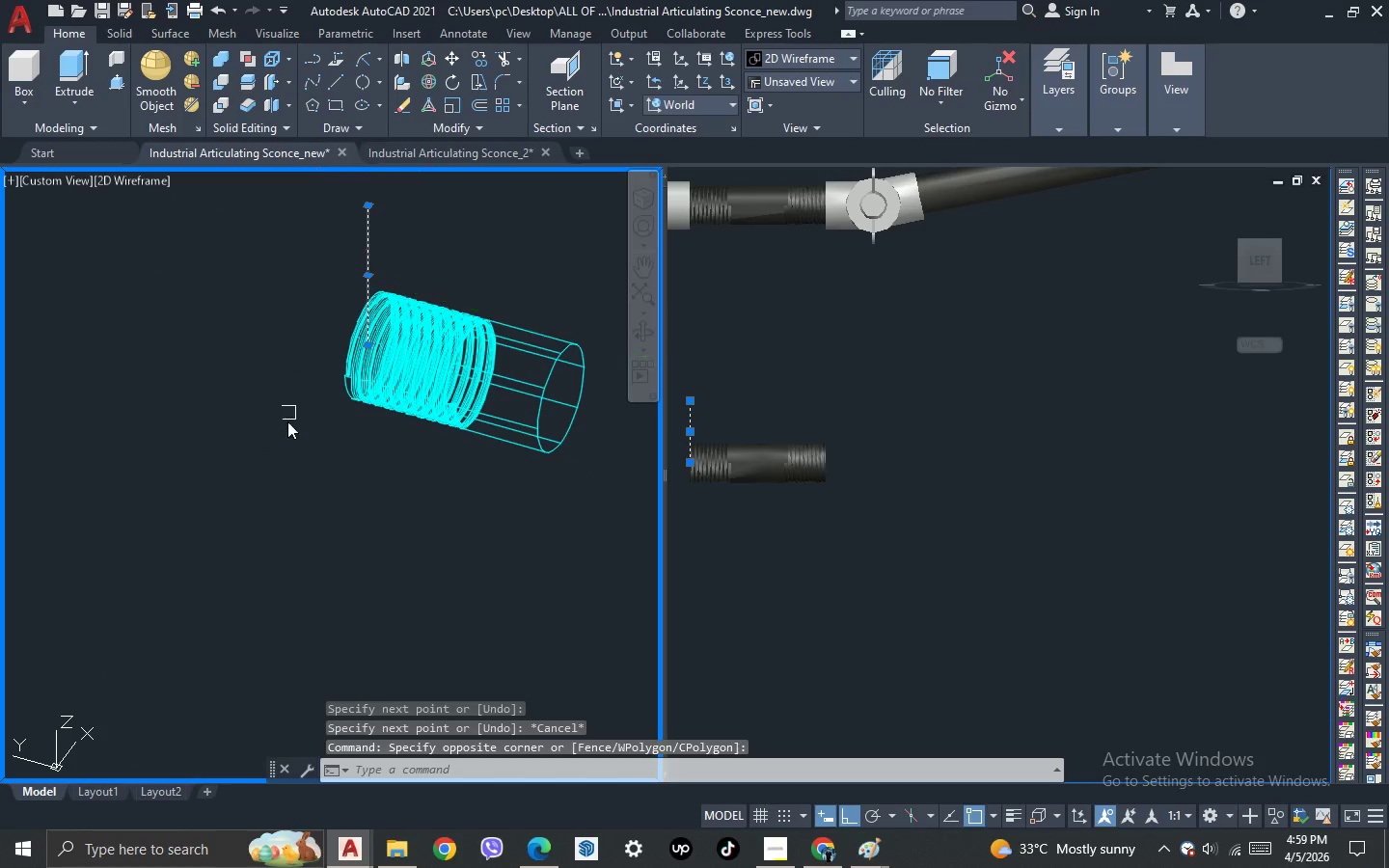 
scroll: coordinate [293, 459], scroll_direction: down, amount: 2.0
 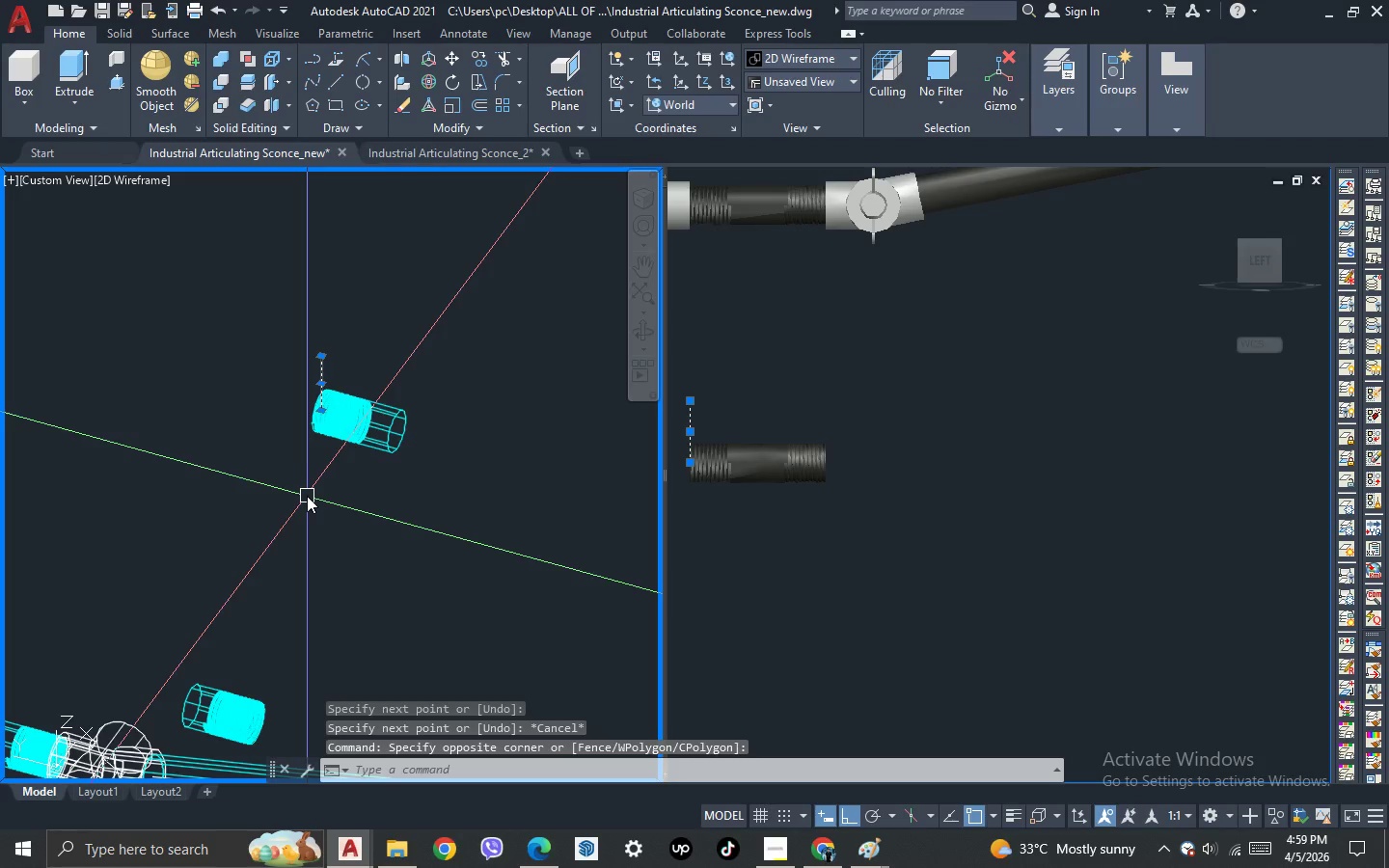 
key(M)
 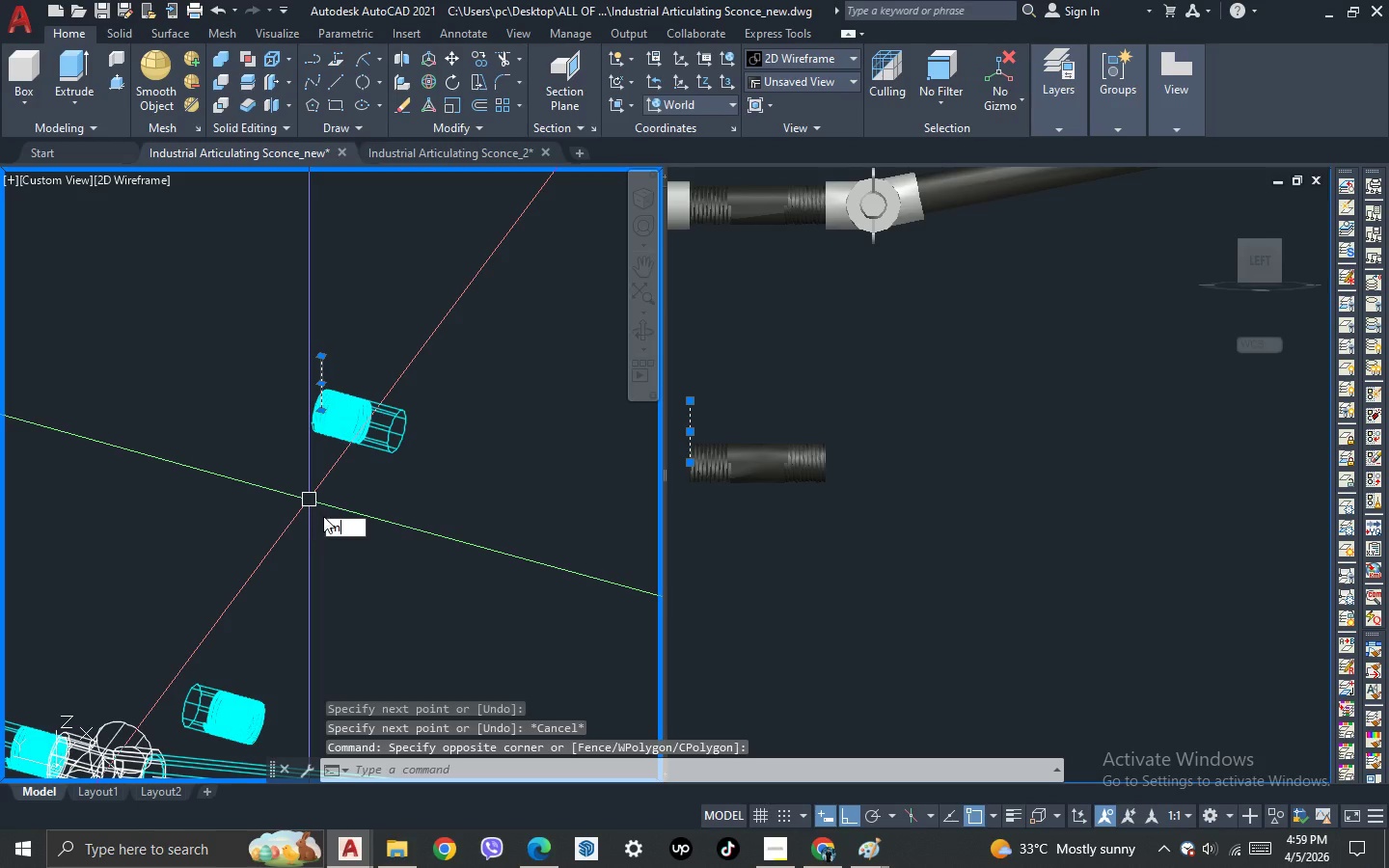 
key(Space)
 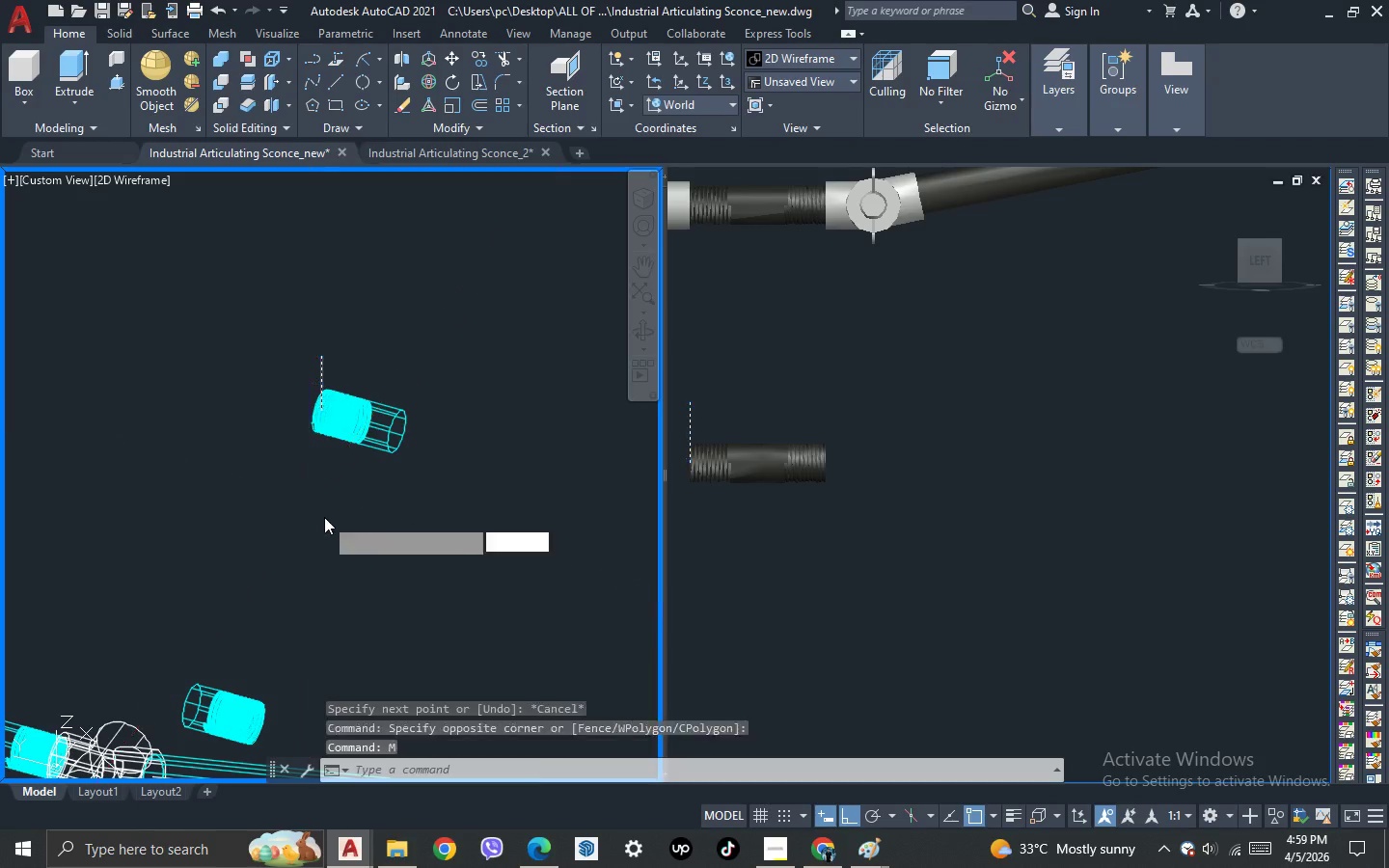 
left_click([324, 517])
 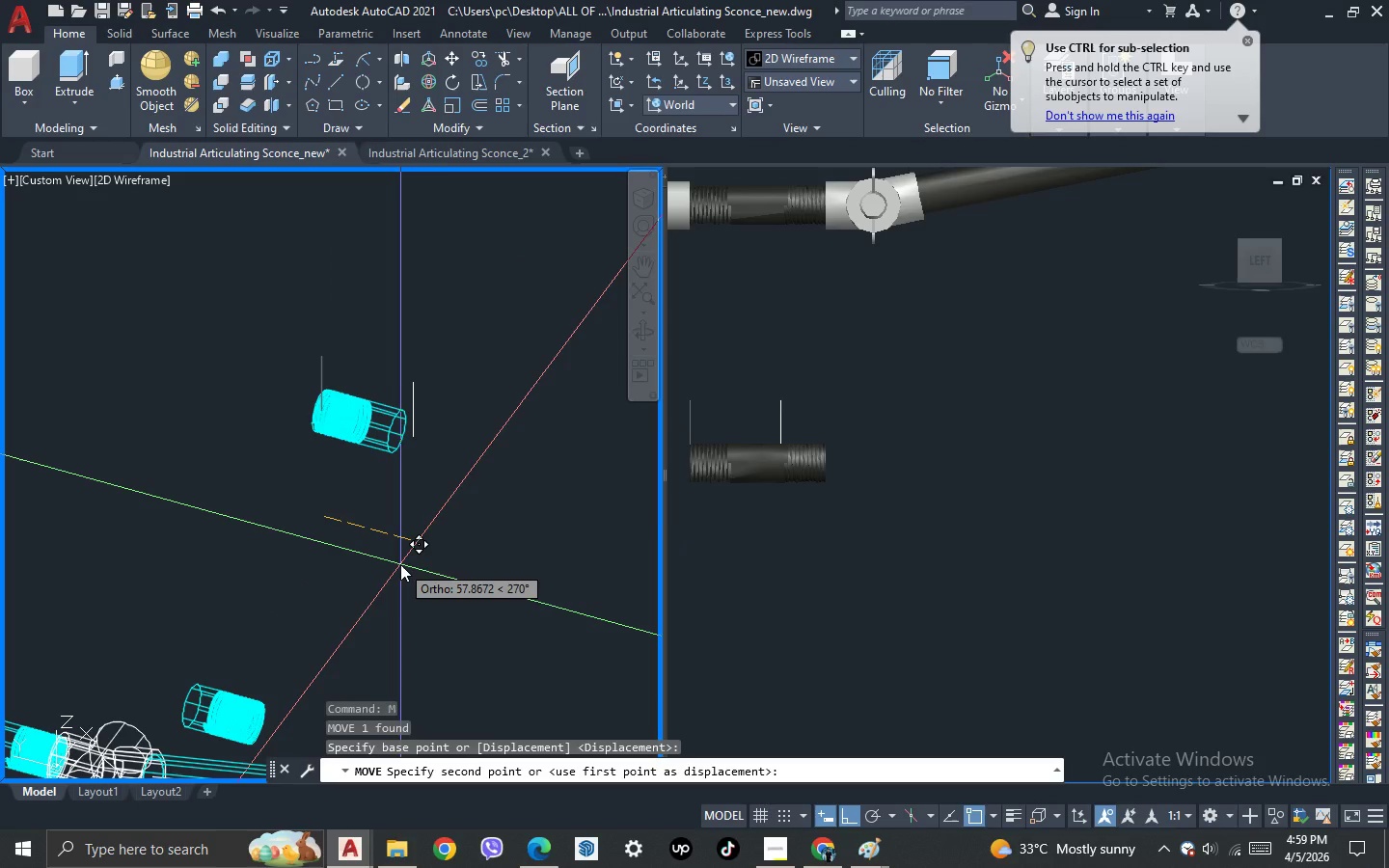 
type(267)
 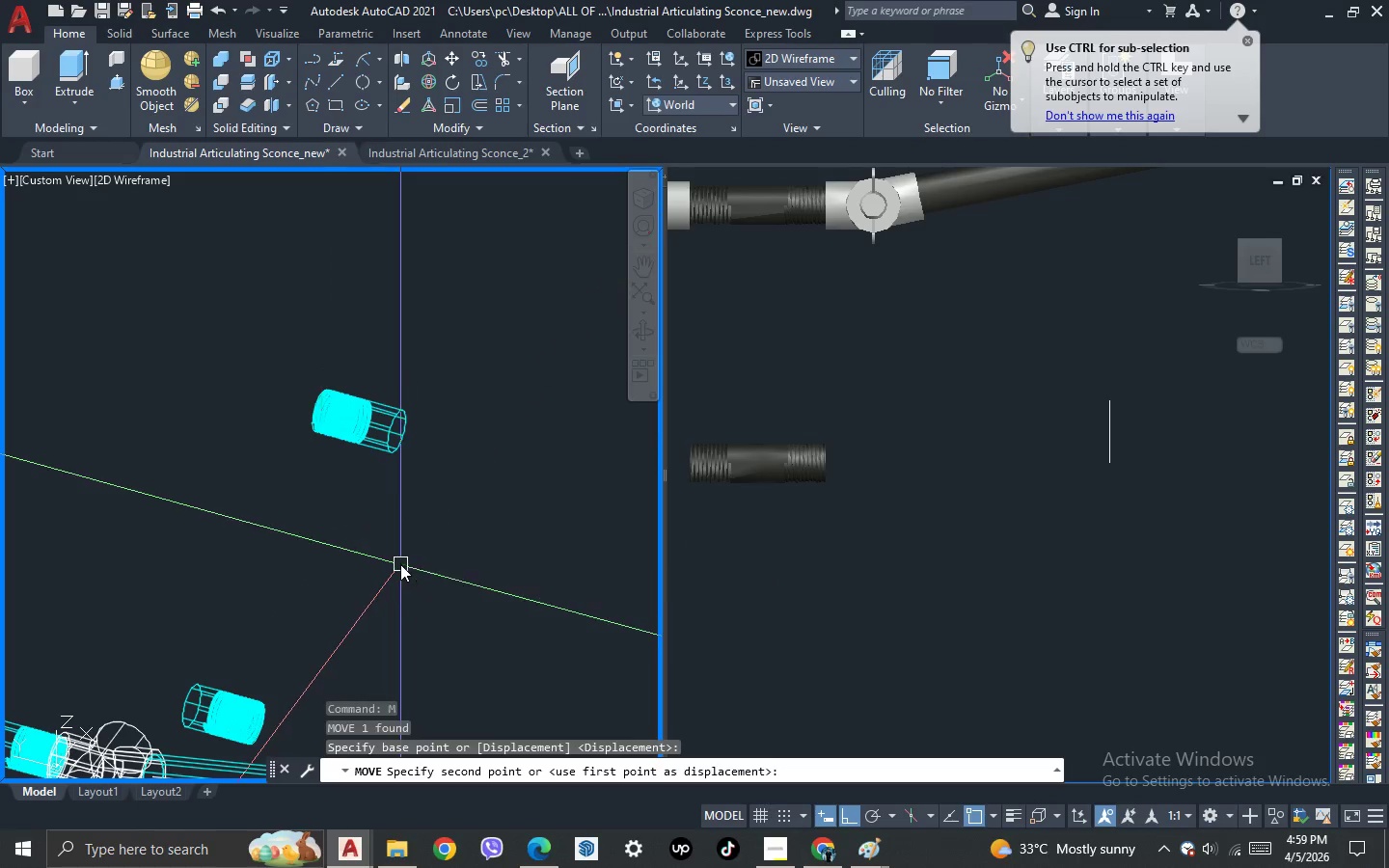 
key(Enter)
 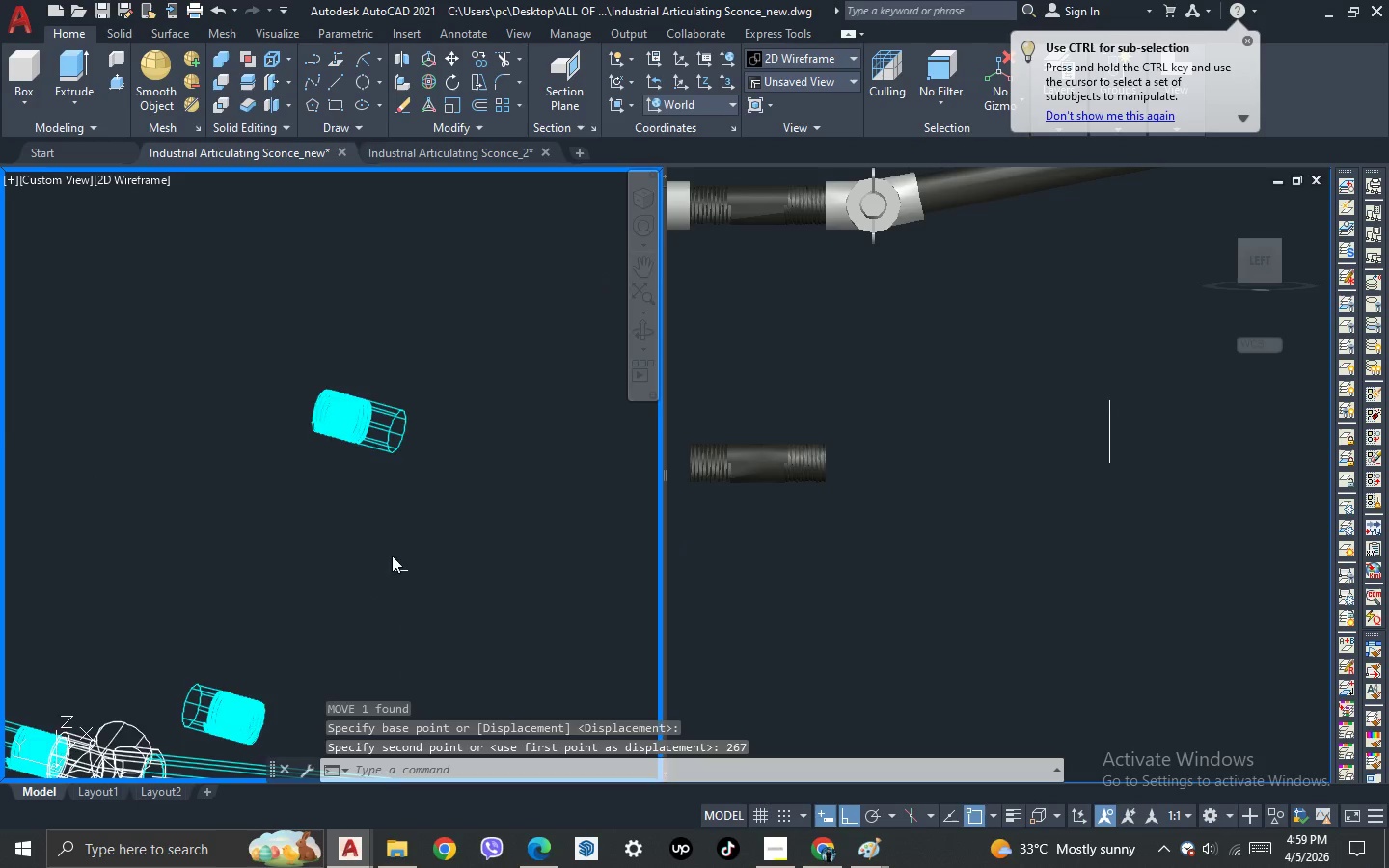 
scroll: coordinate [396, 537], scroll_direction: down, amount: 3.0
 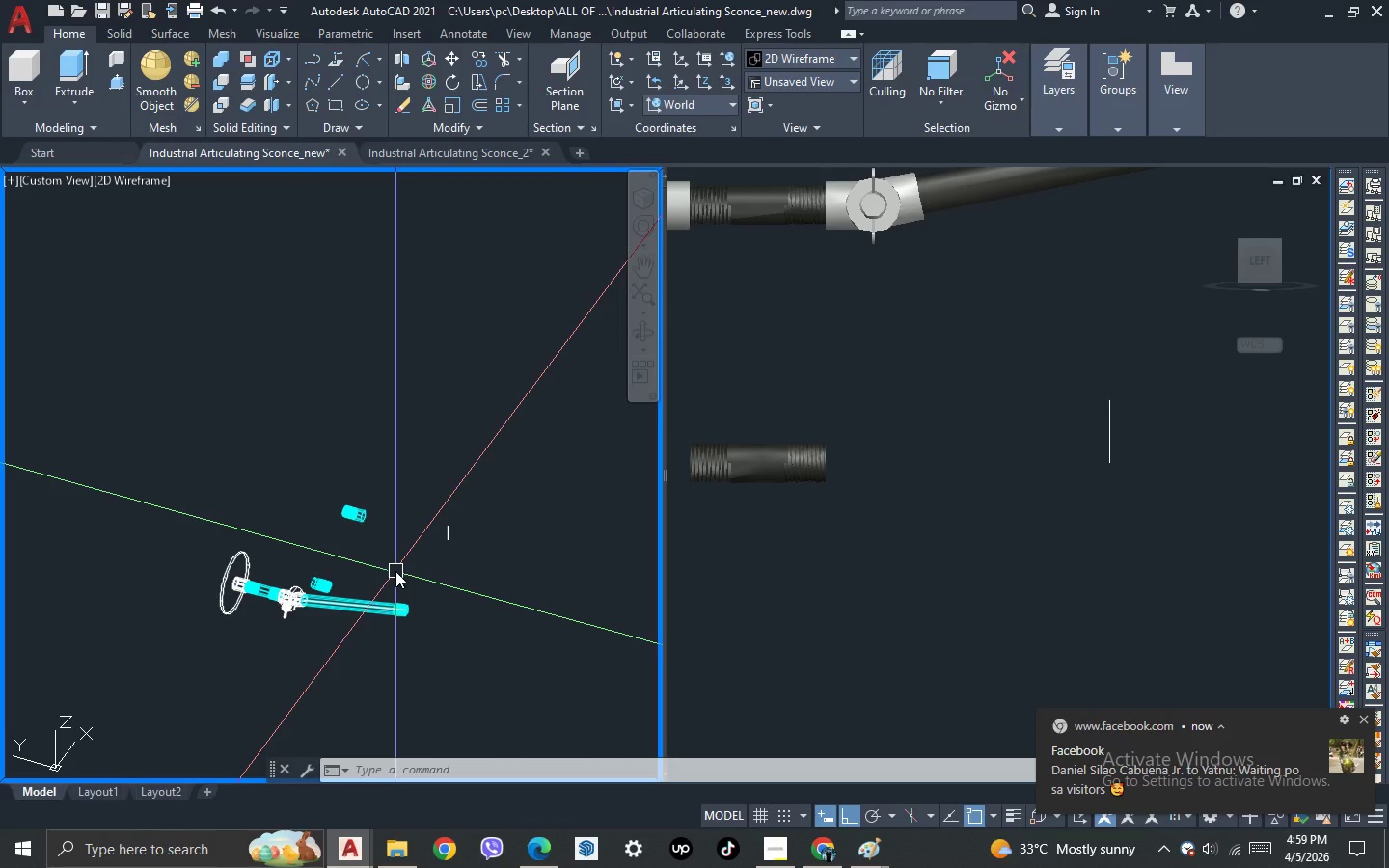 
wait(9.87)
 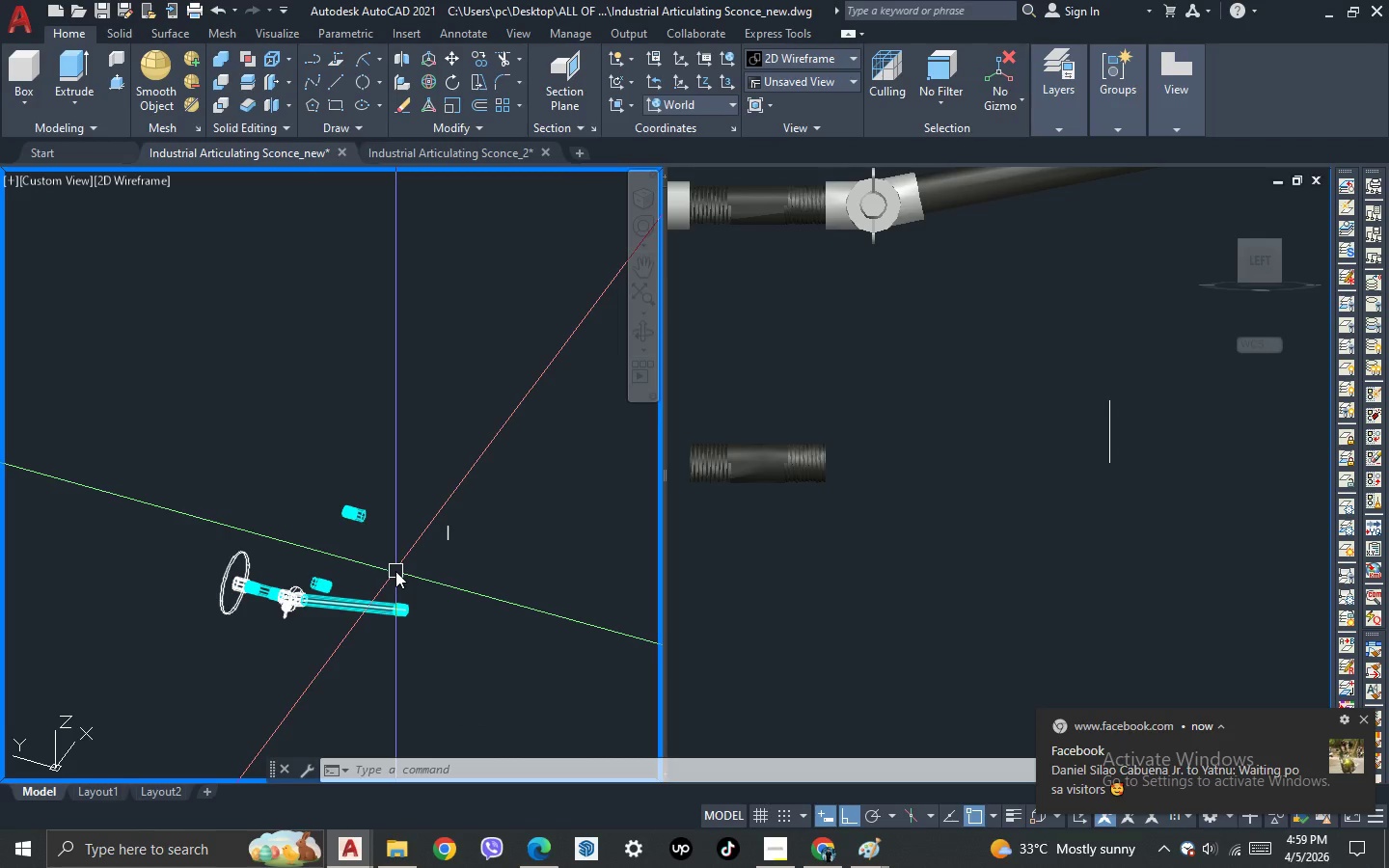 
scroll: coordinate [395, 571], scroll_direction: up, amount: 2.0
 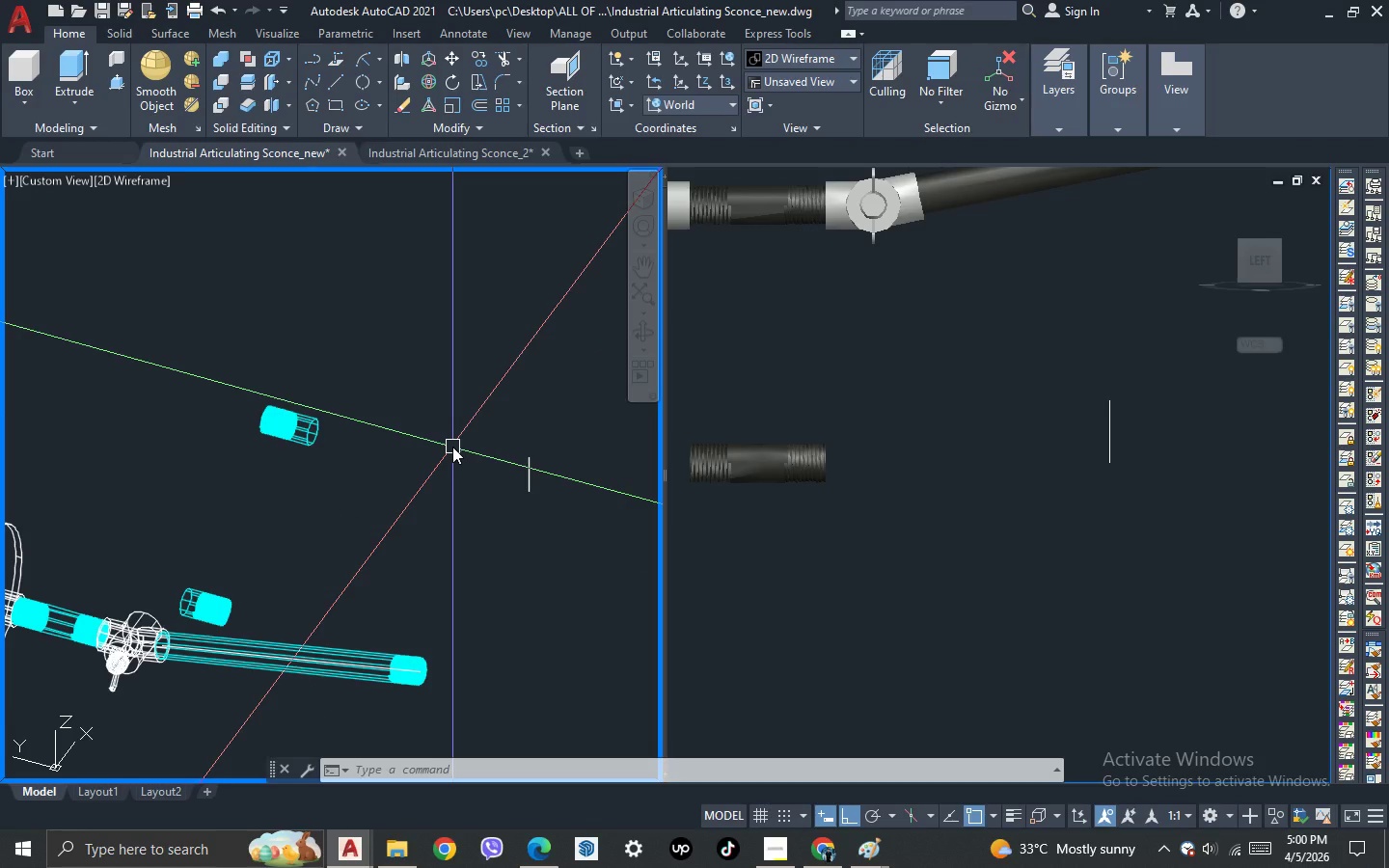 
wait(22.51)
 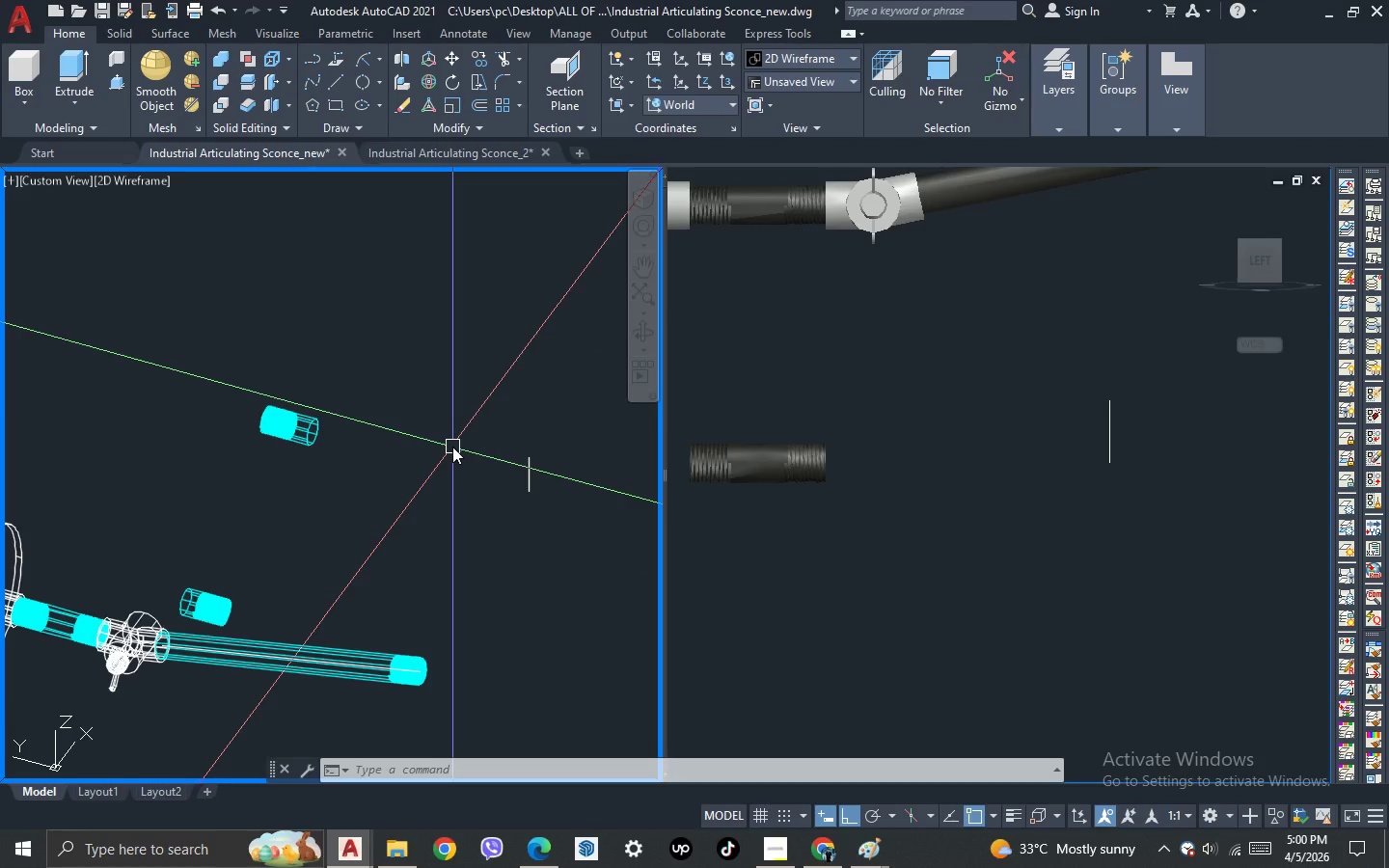 
key(P)
 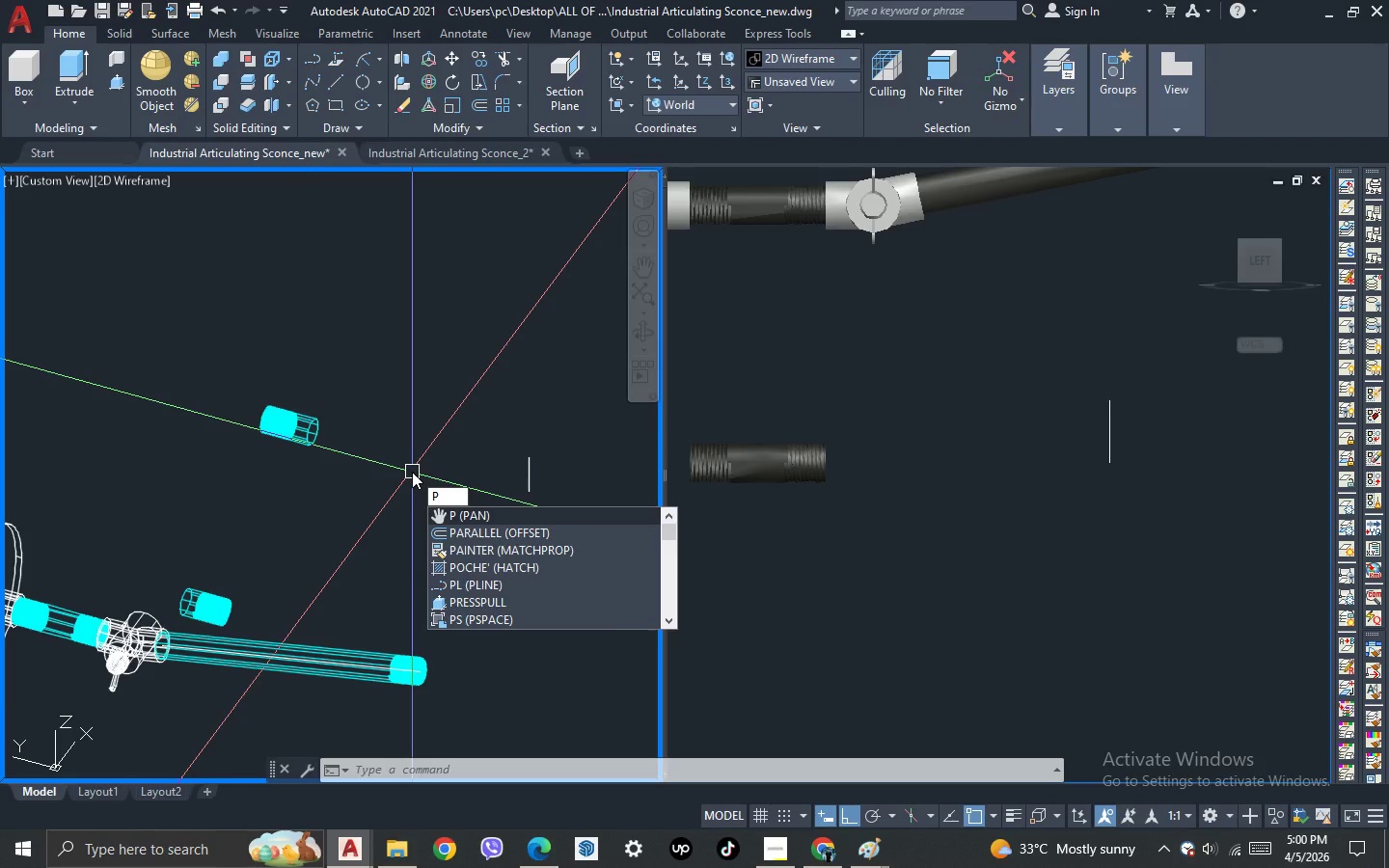 
key(Escape)
 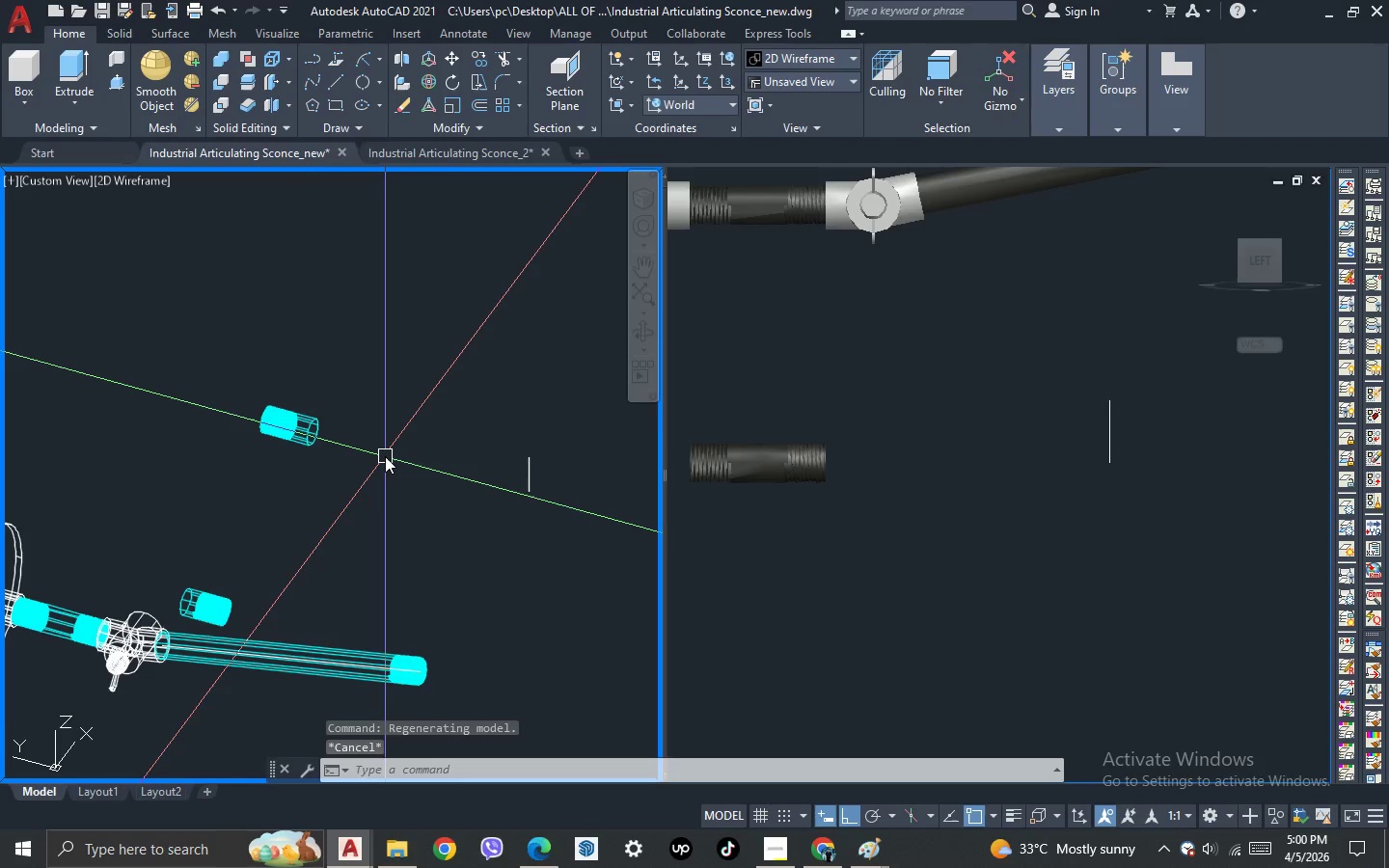 
left_click([893, 547])
 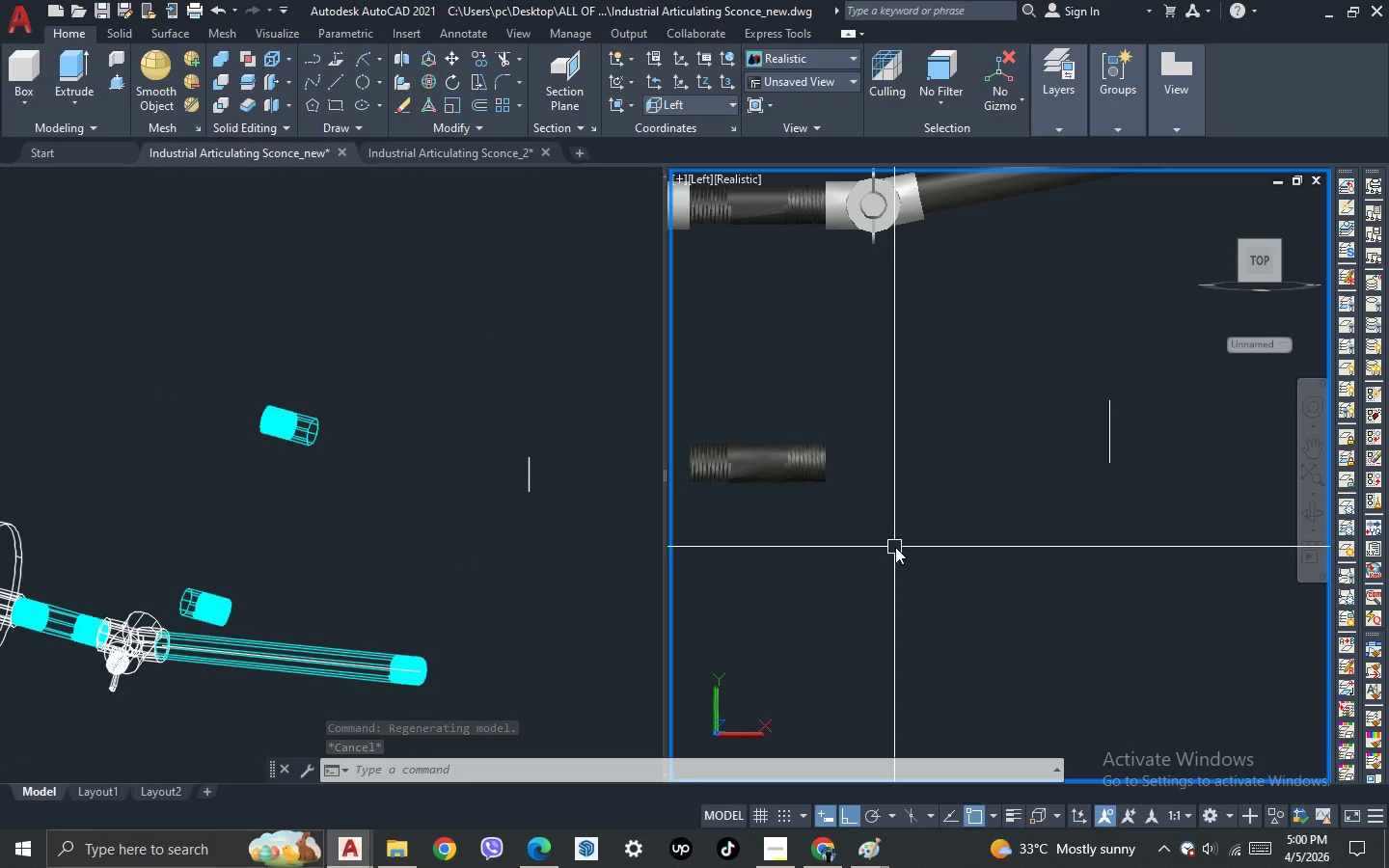 
scroll: coordinate [920, 529], scroll_direction: down, amount: 5.0
 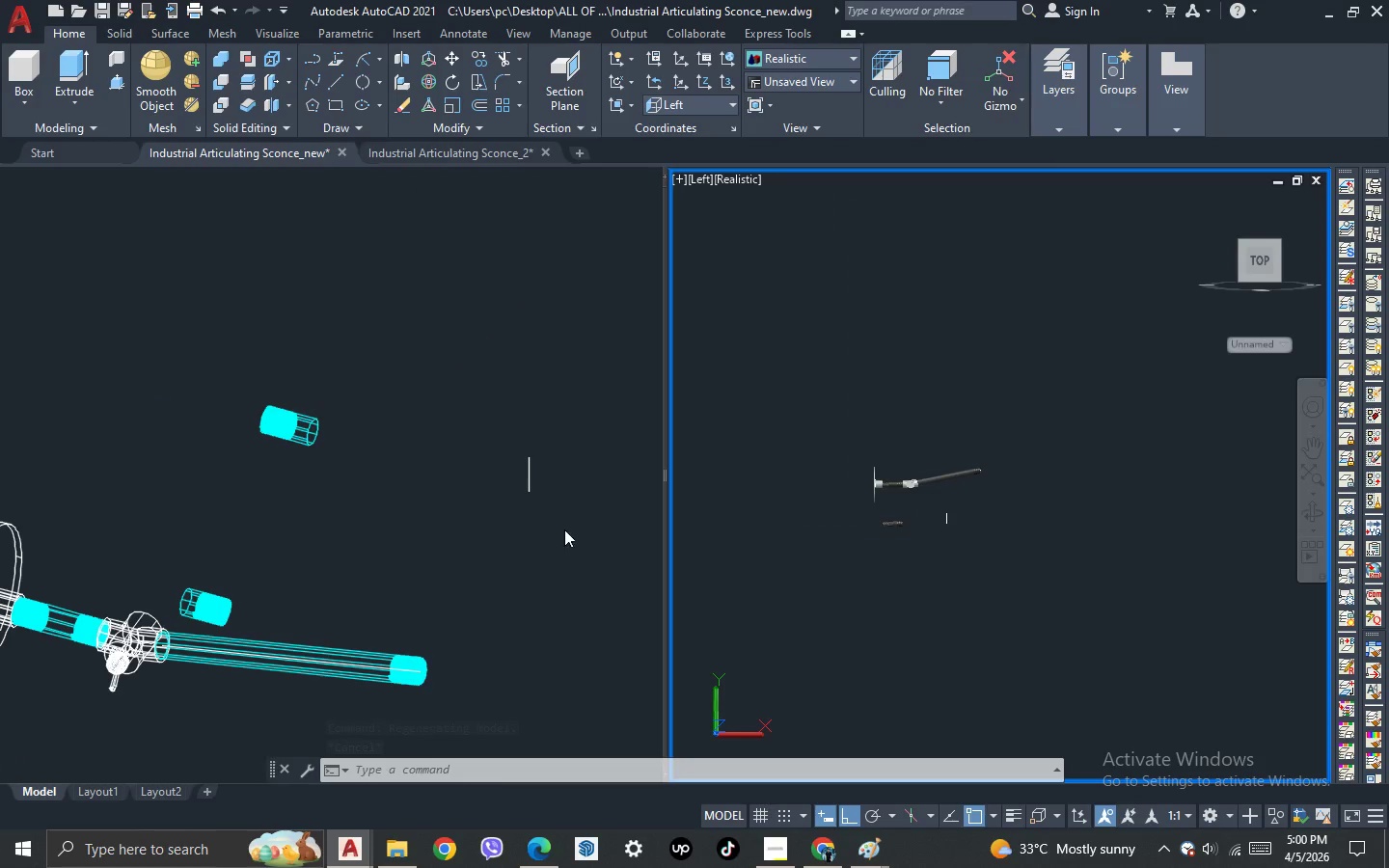 
left_click([464, 546])
 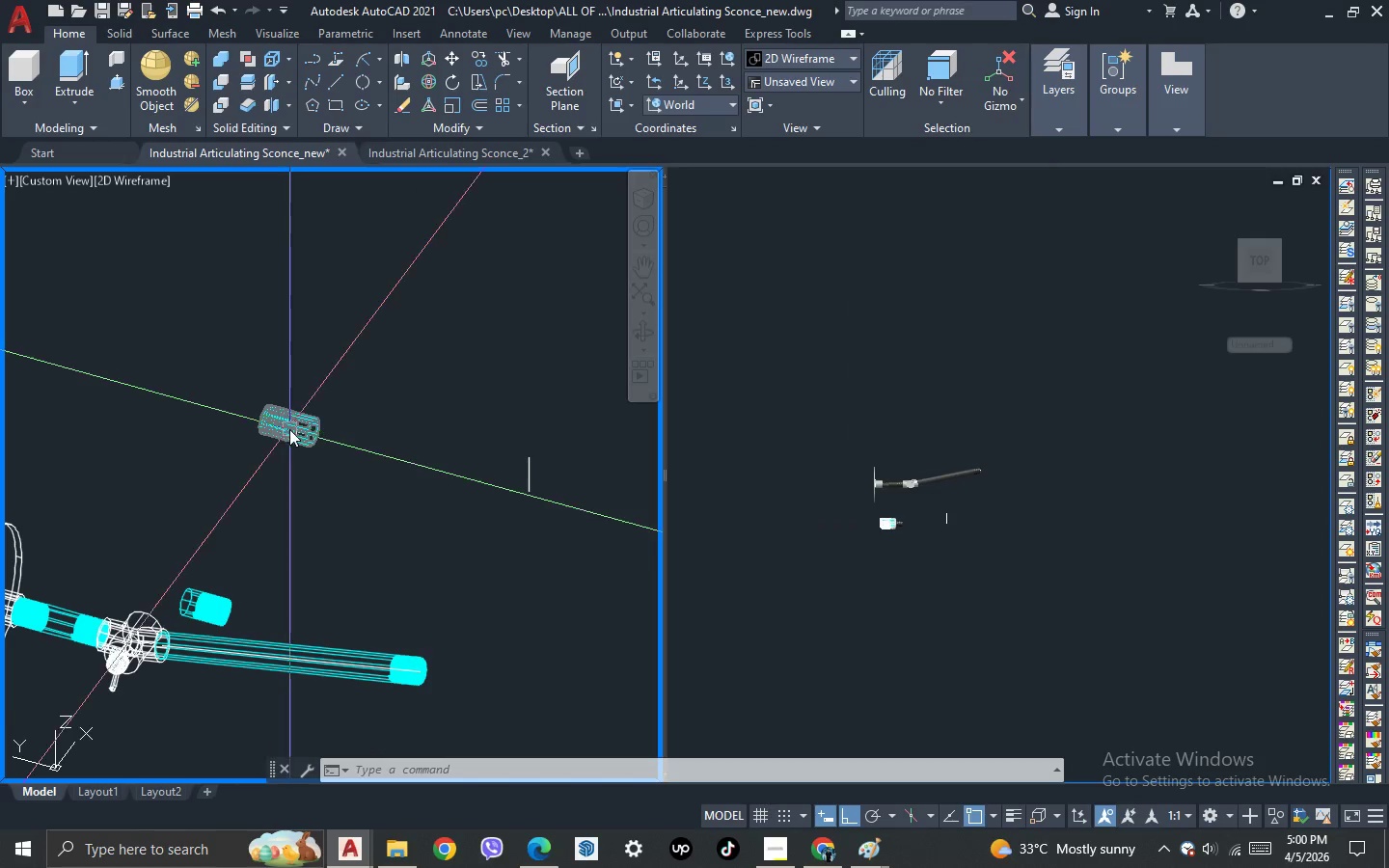 
left_click([289, 429])
 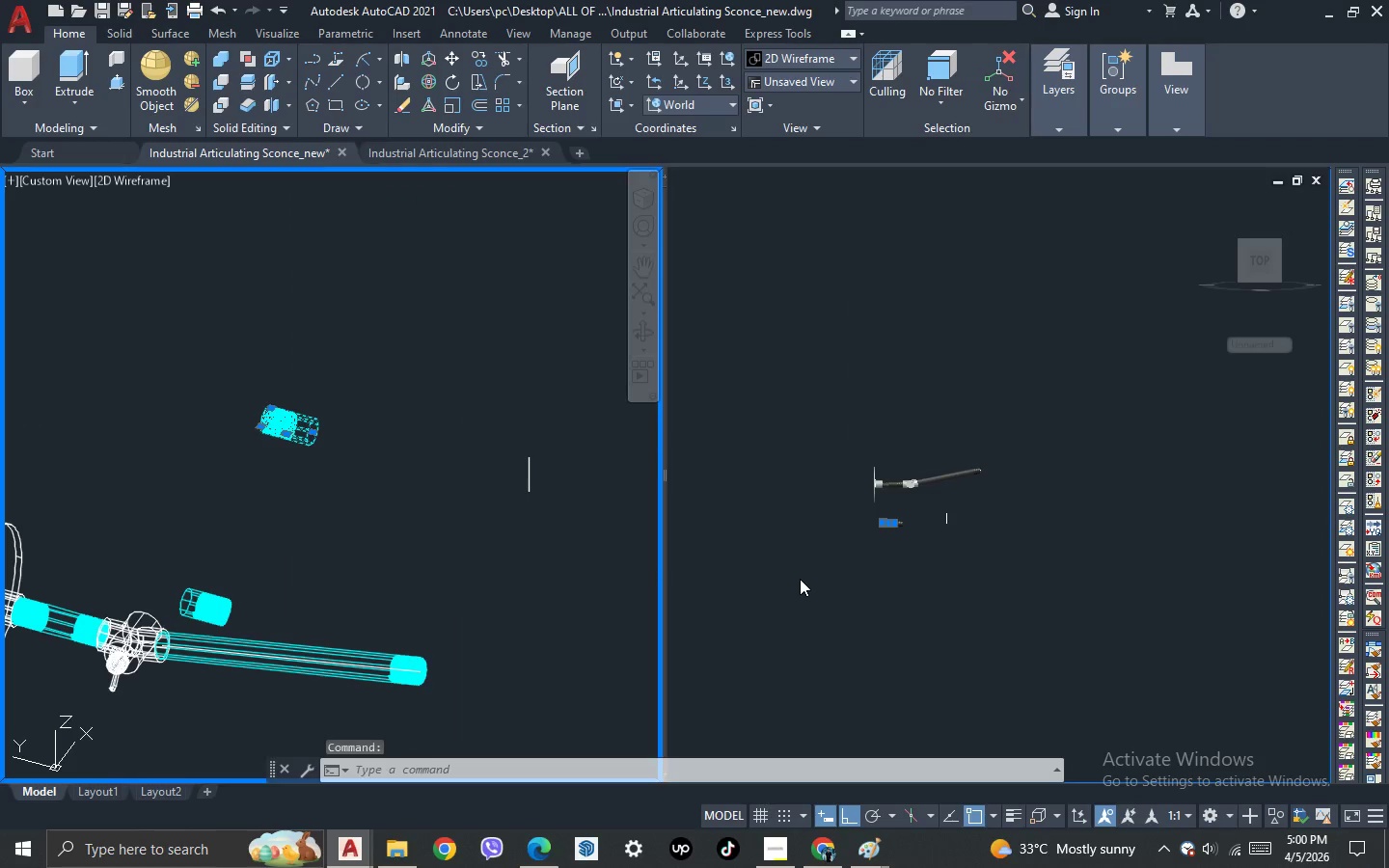 
key(Escape)
 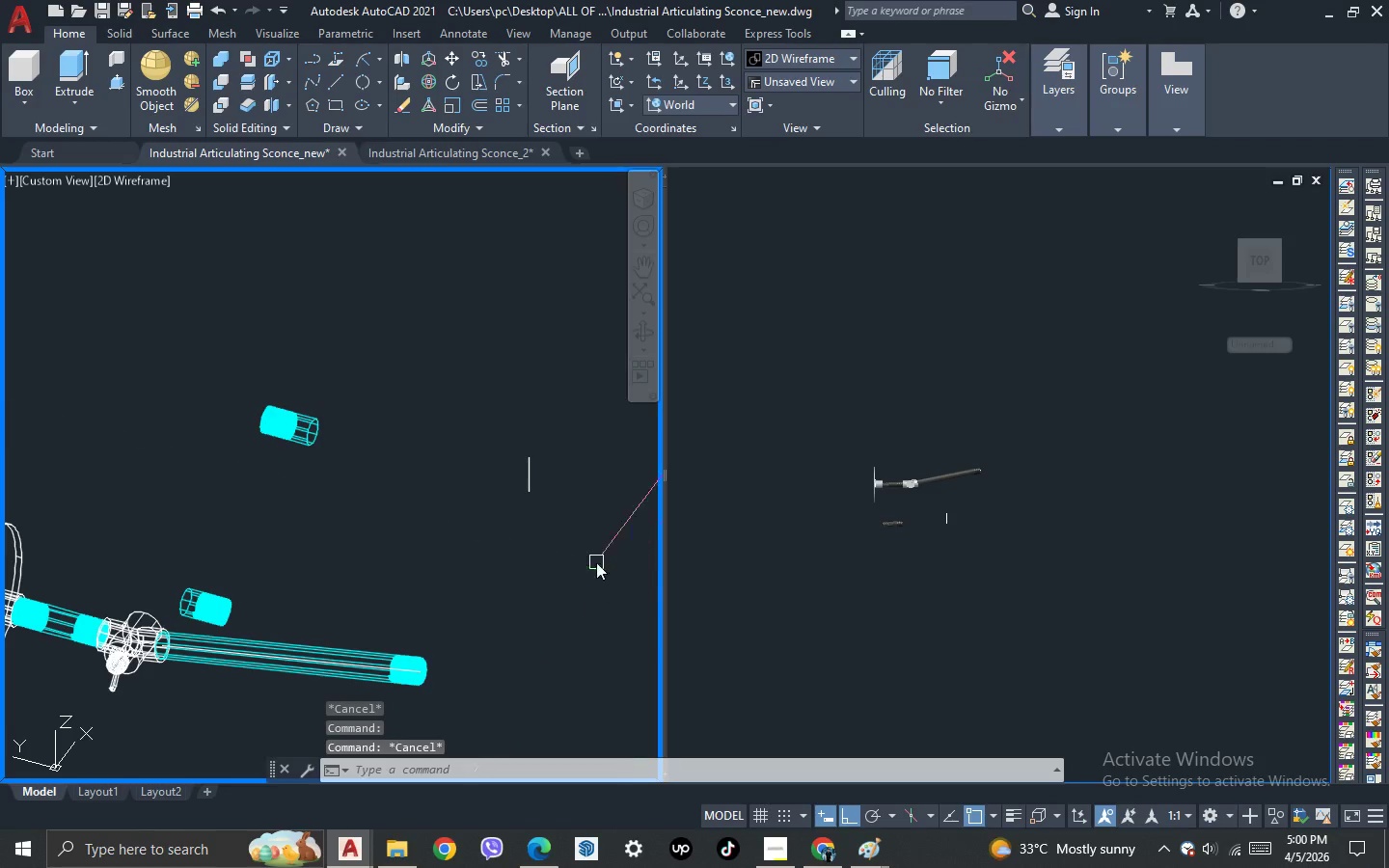 
left_click([577, 549])
 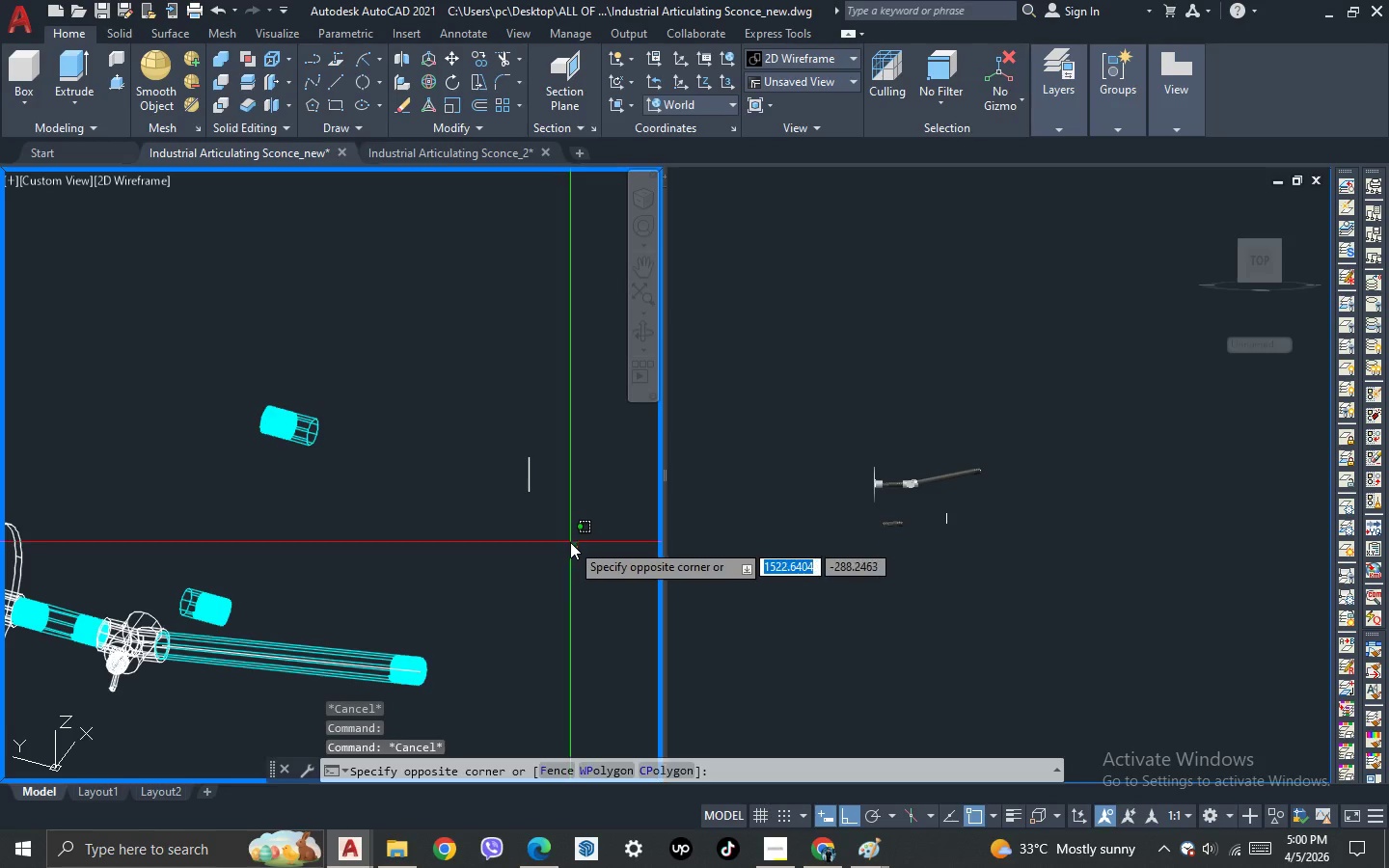 
key(Escape)
 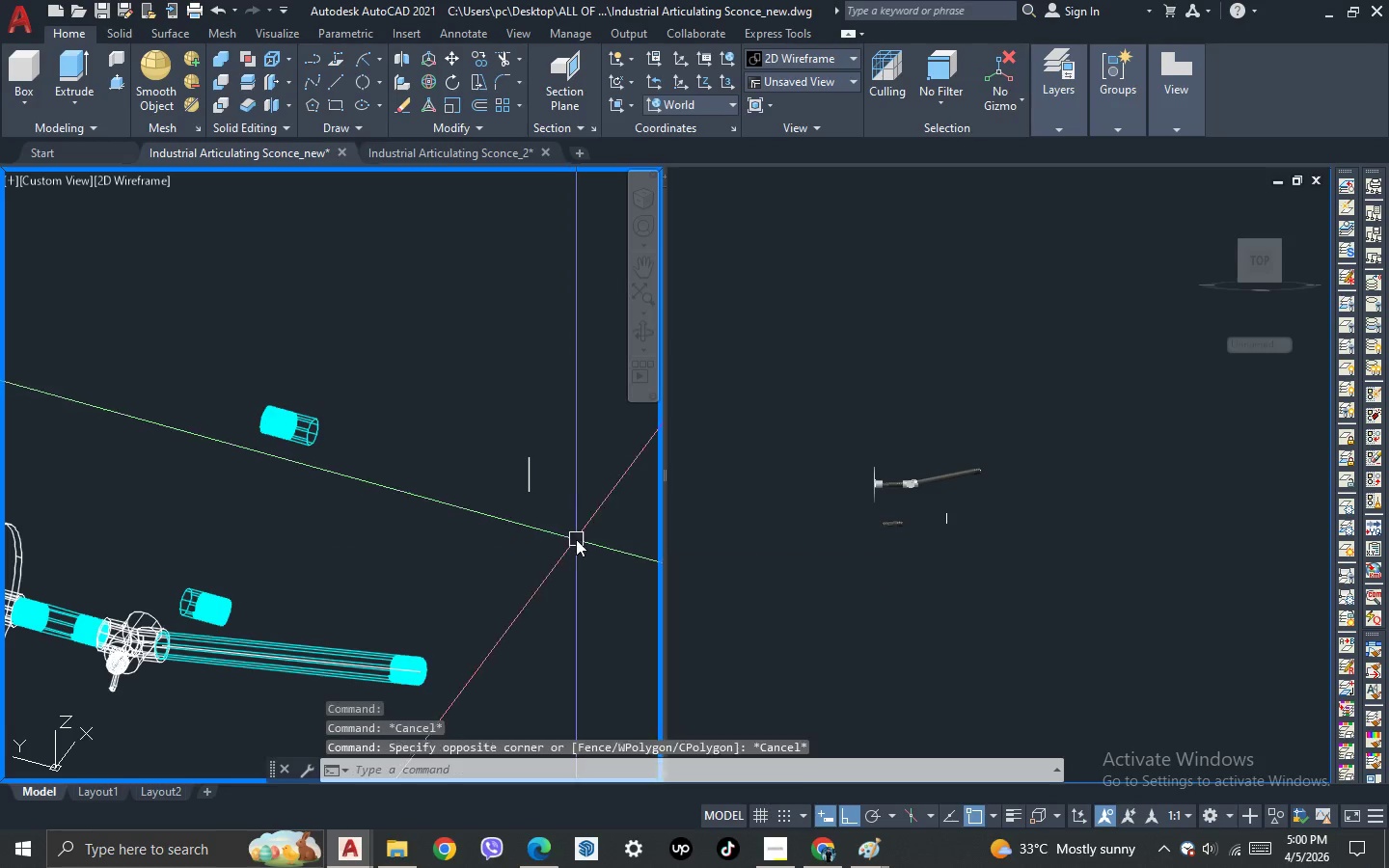 
key(Escape)
 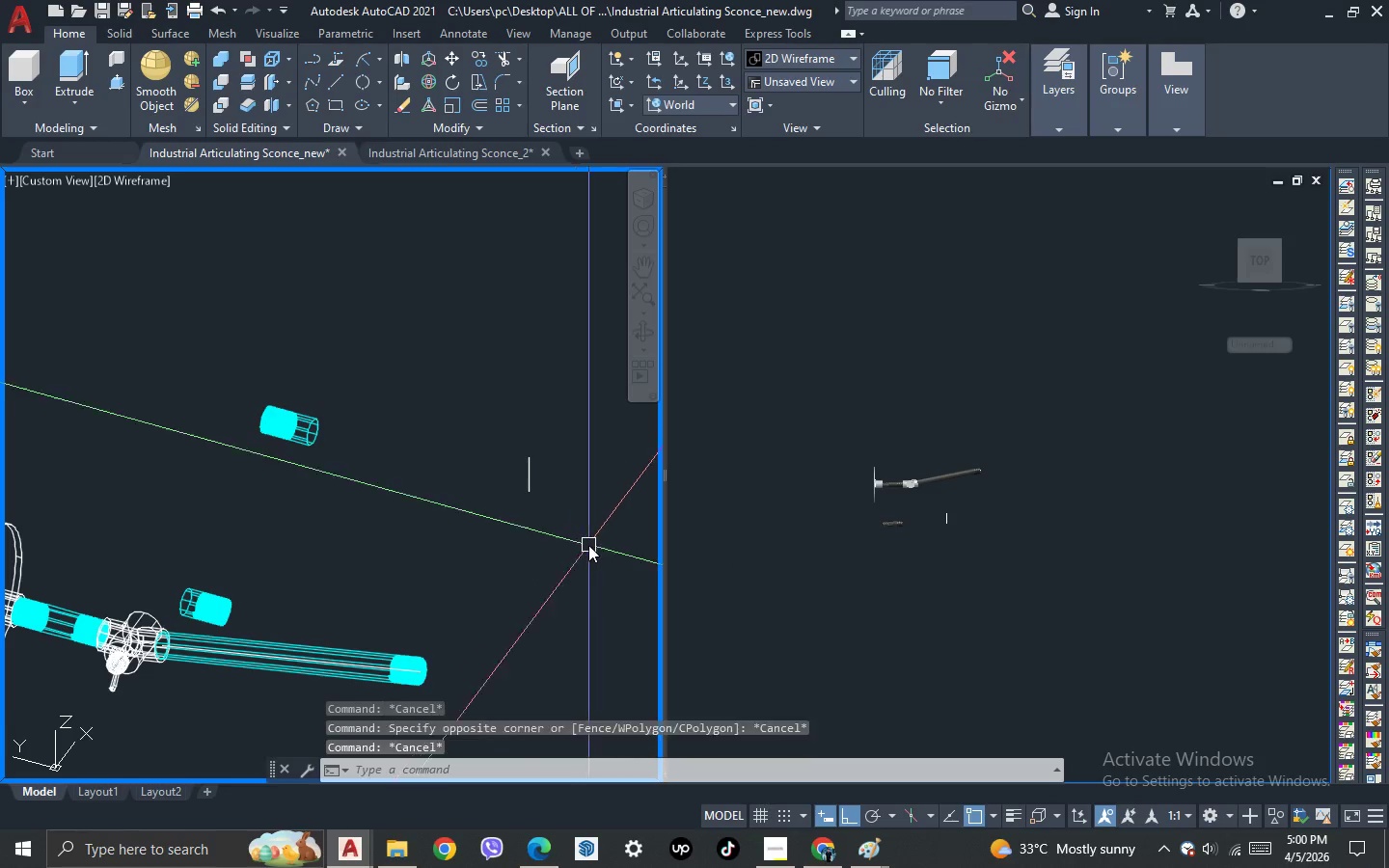 
left_click_drag(start_coordinate=[588, 545], to_coordinate=[584, 539])
 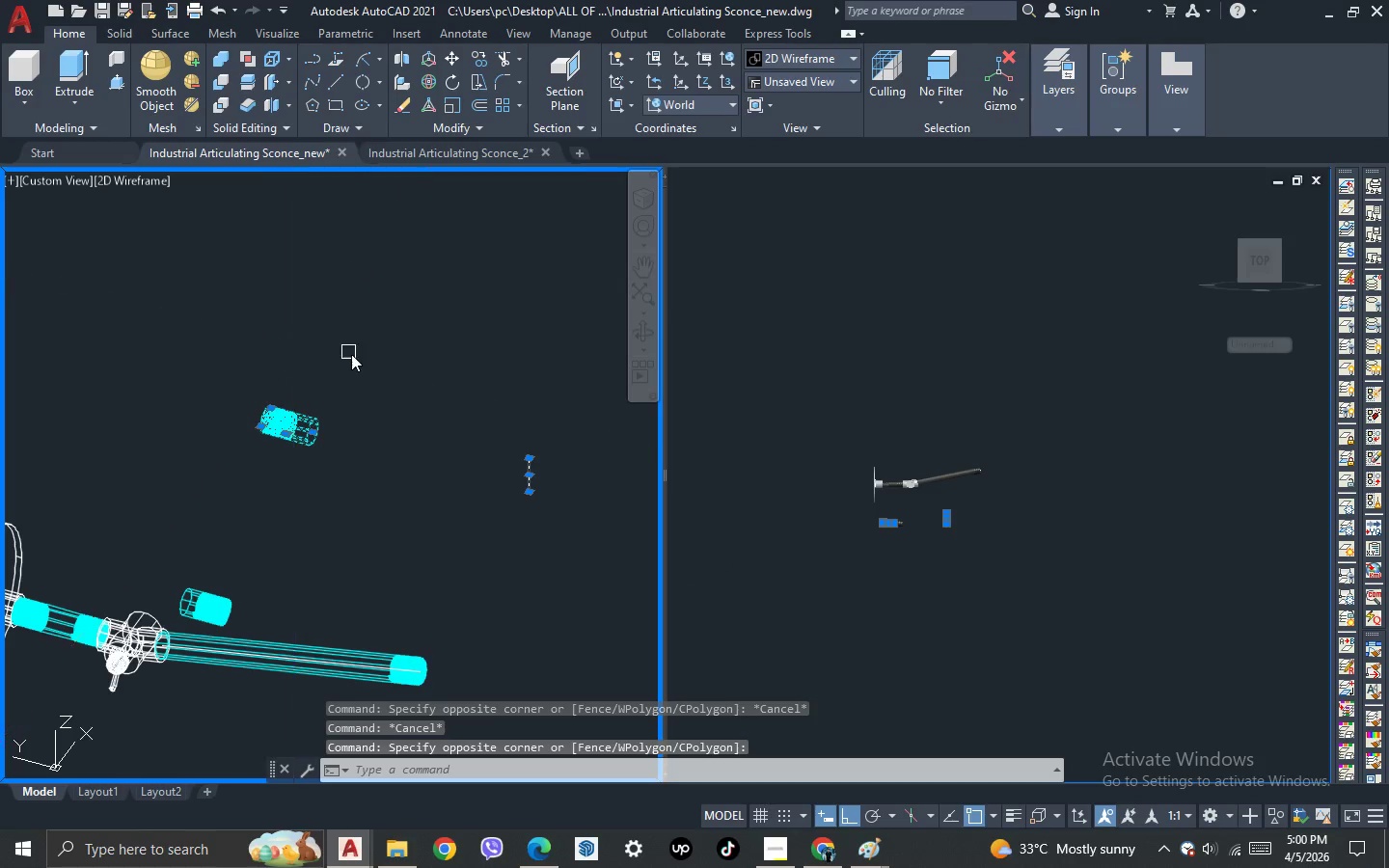 
key(M)
 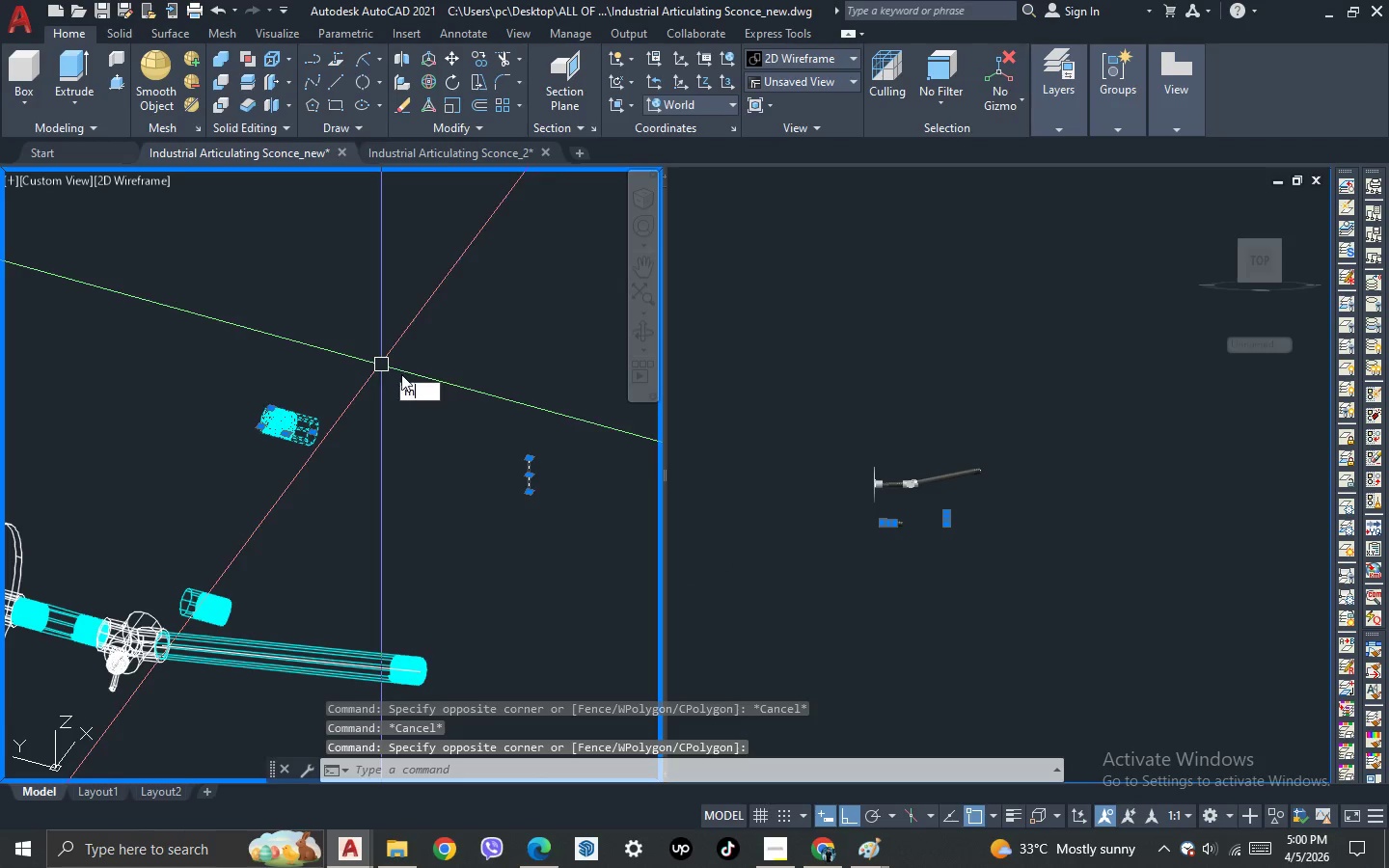 
key(Space)
 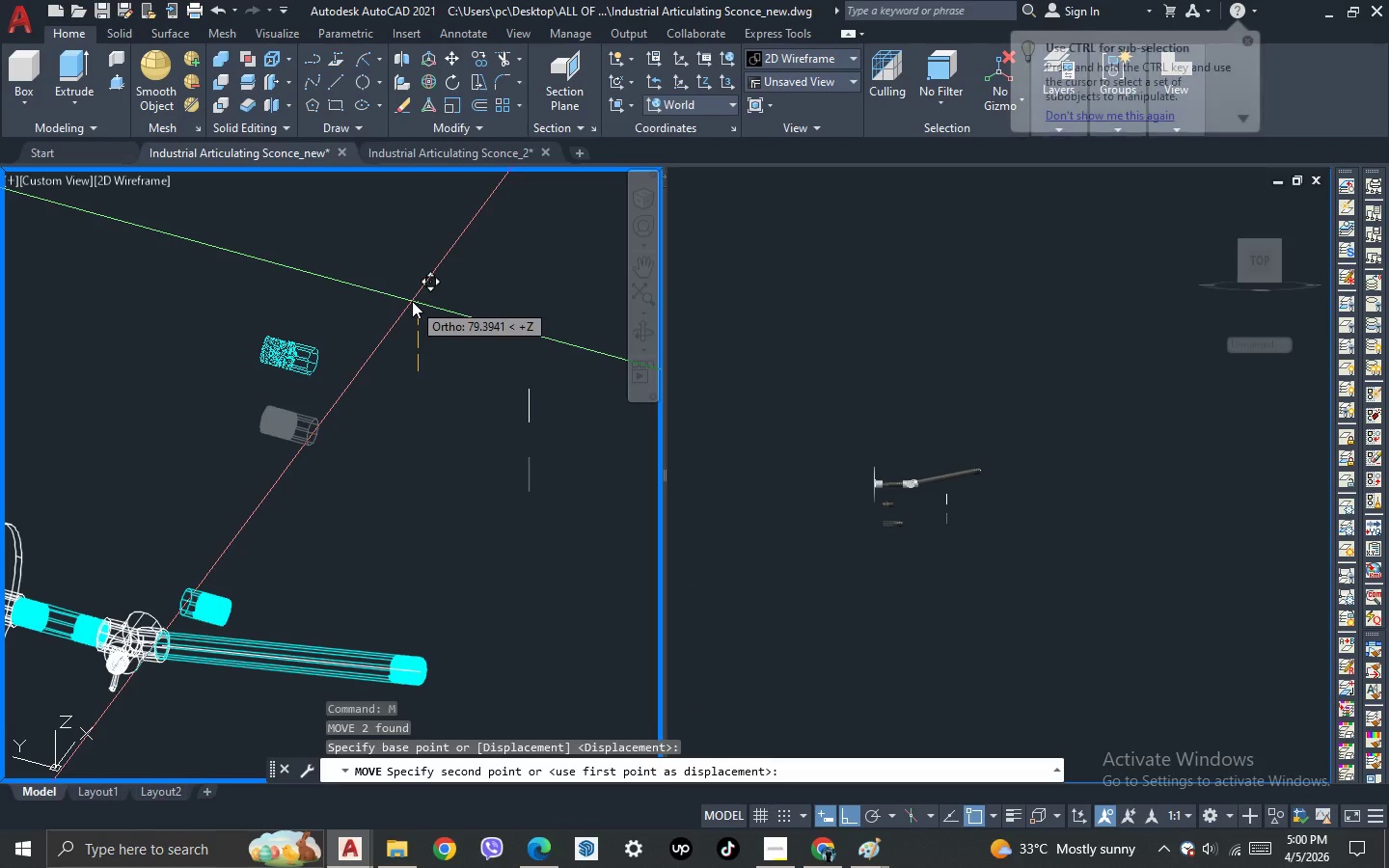 
left_click([412, 301])
 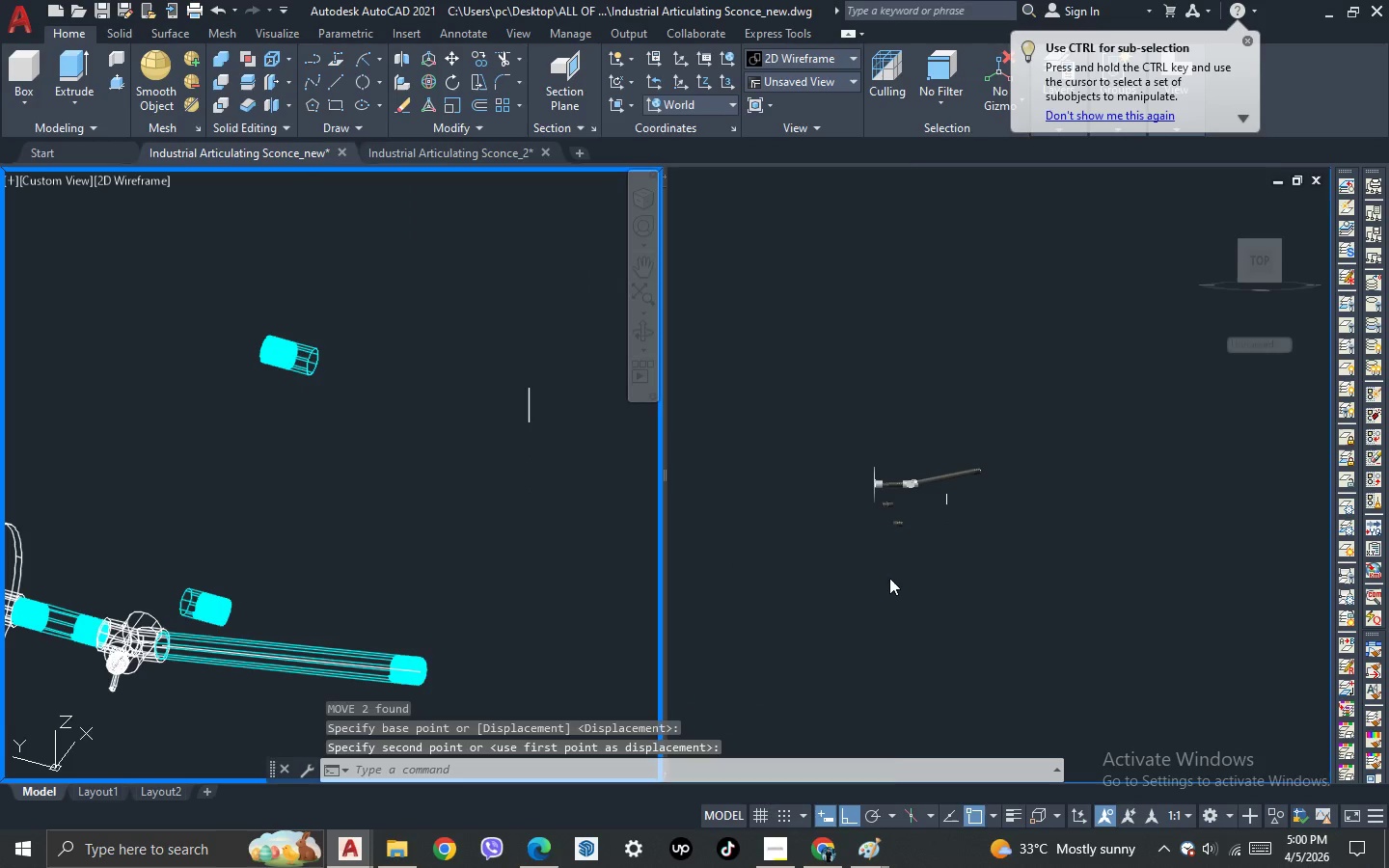 
left_click([894, 576])
 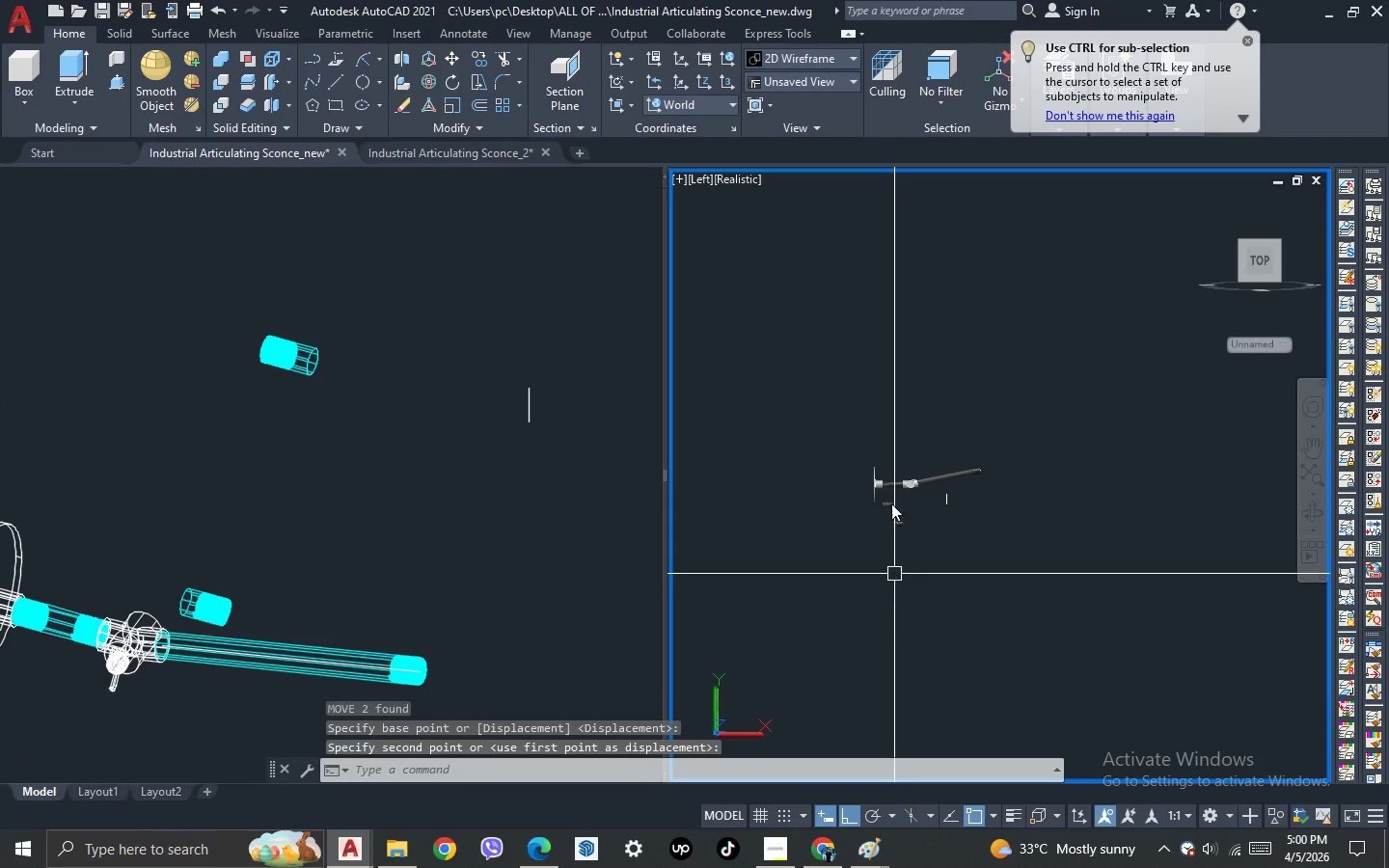 
left_click([899, 525])
 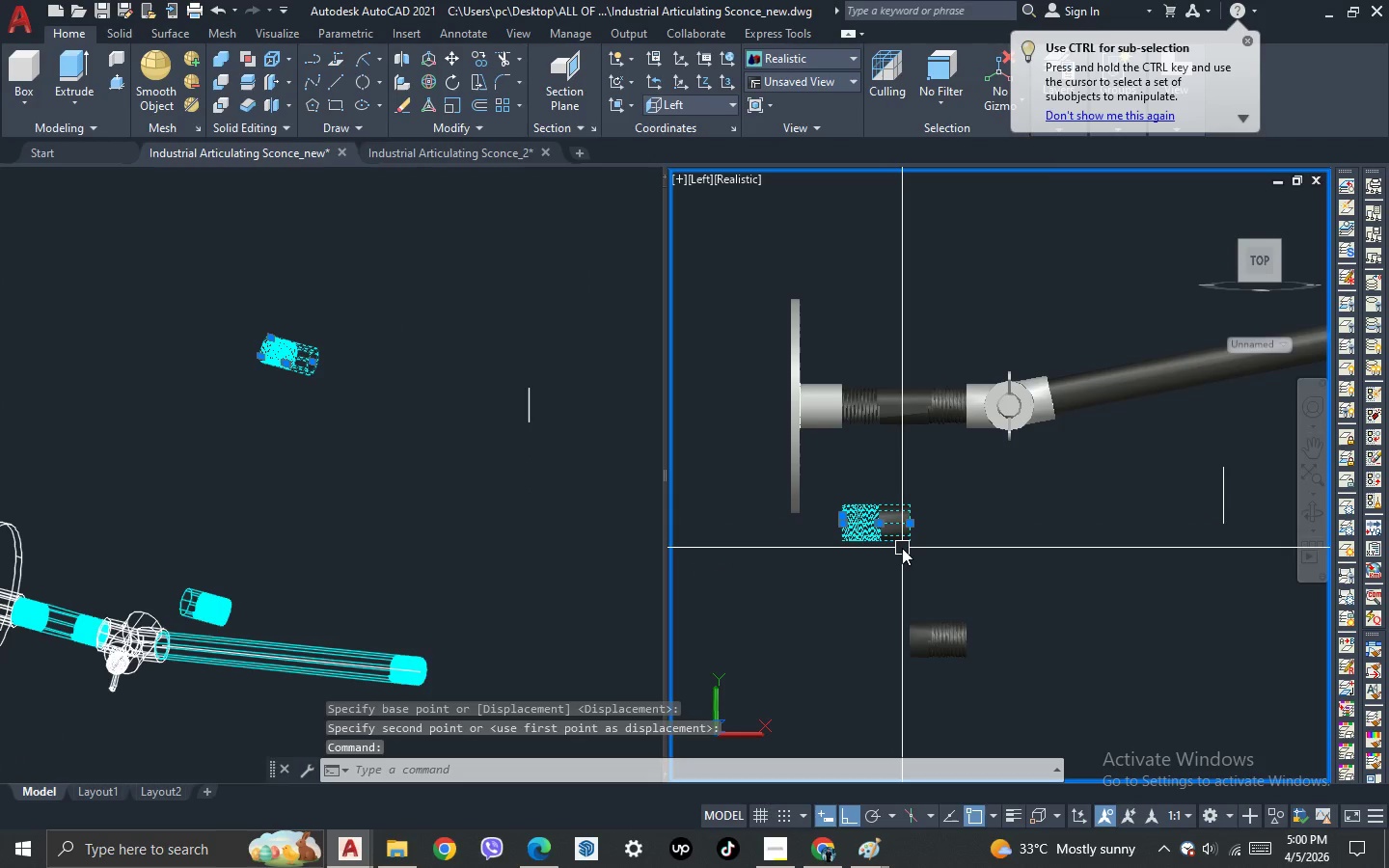 
scroll: coordinate [890, 501], scroll_direction: up, amount: 5.0
 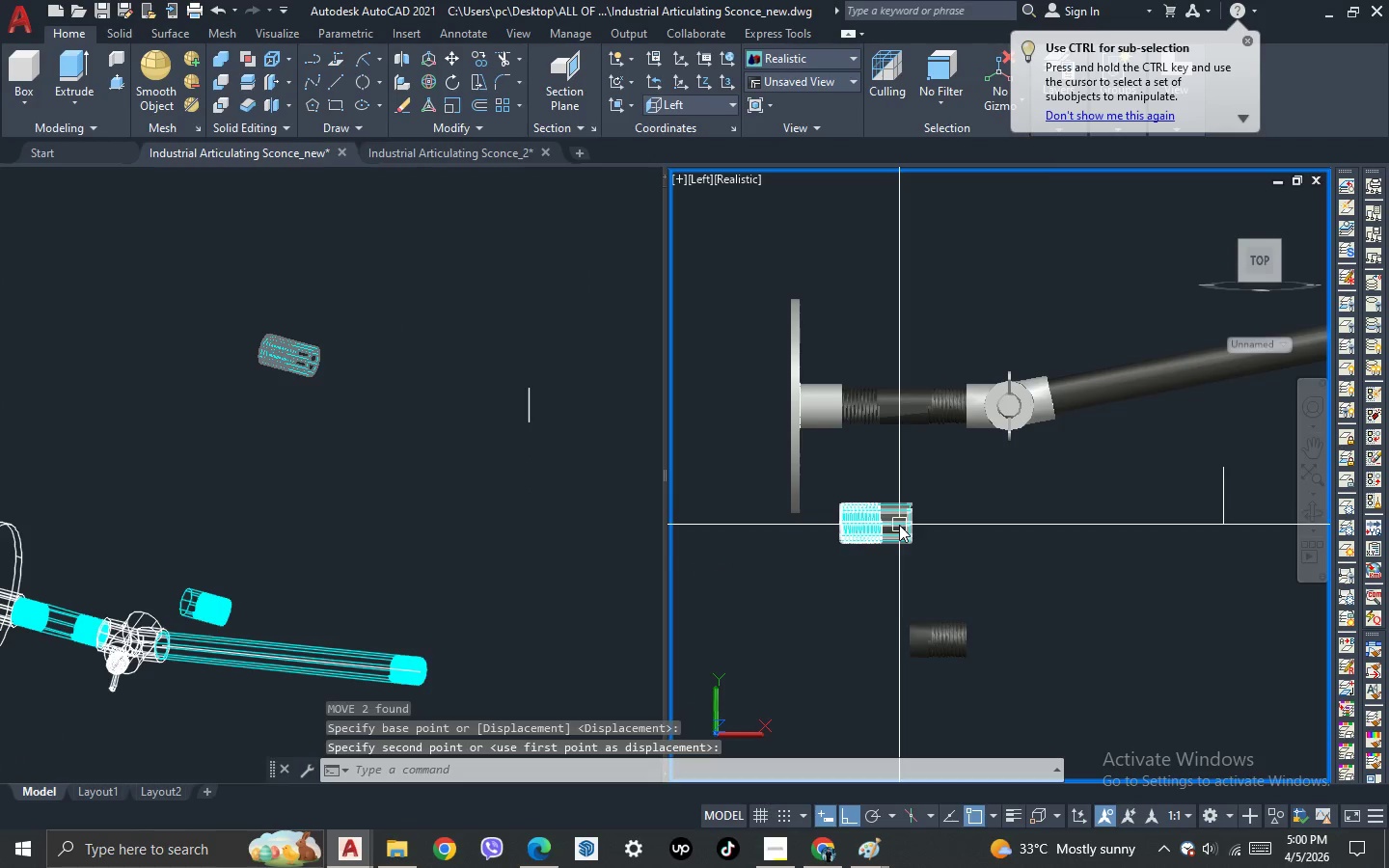 
type(mi )
 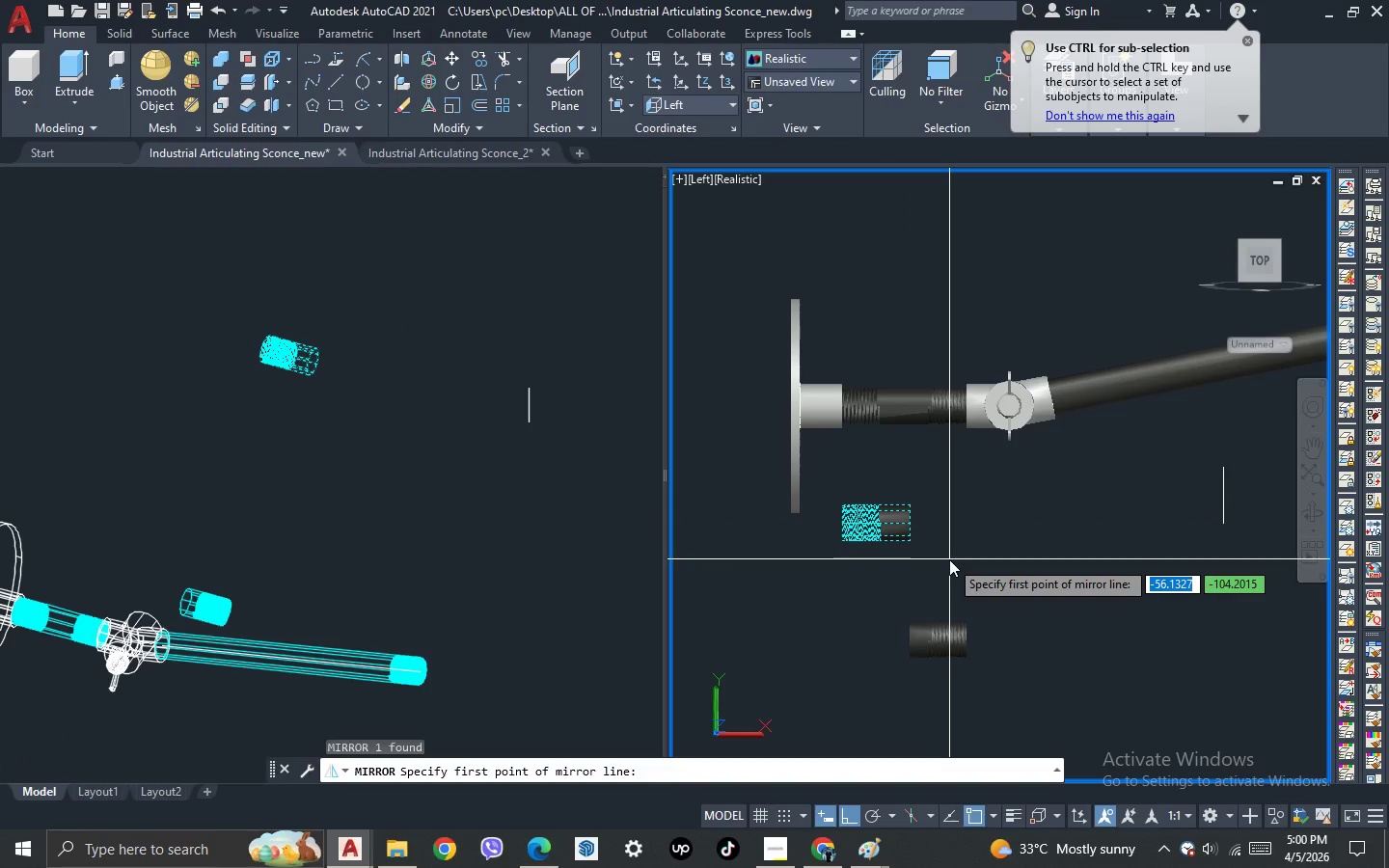 
hold_key(key=ShiftLeft, duration=0.44)
right_click([949, 559])
 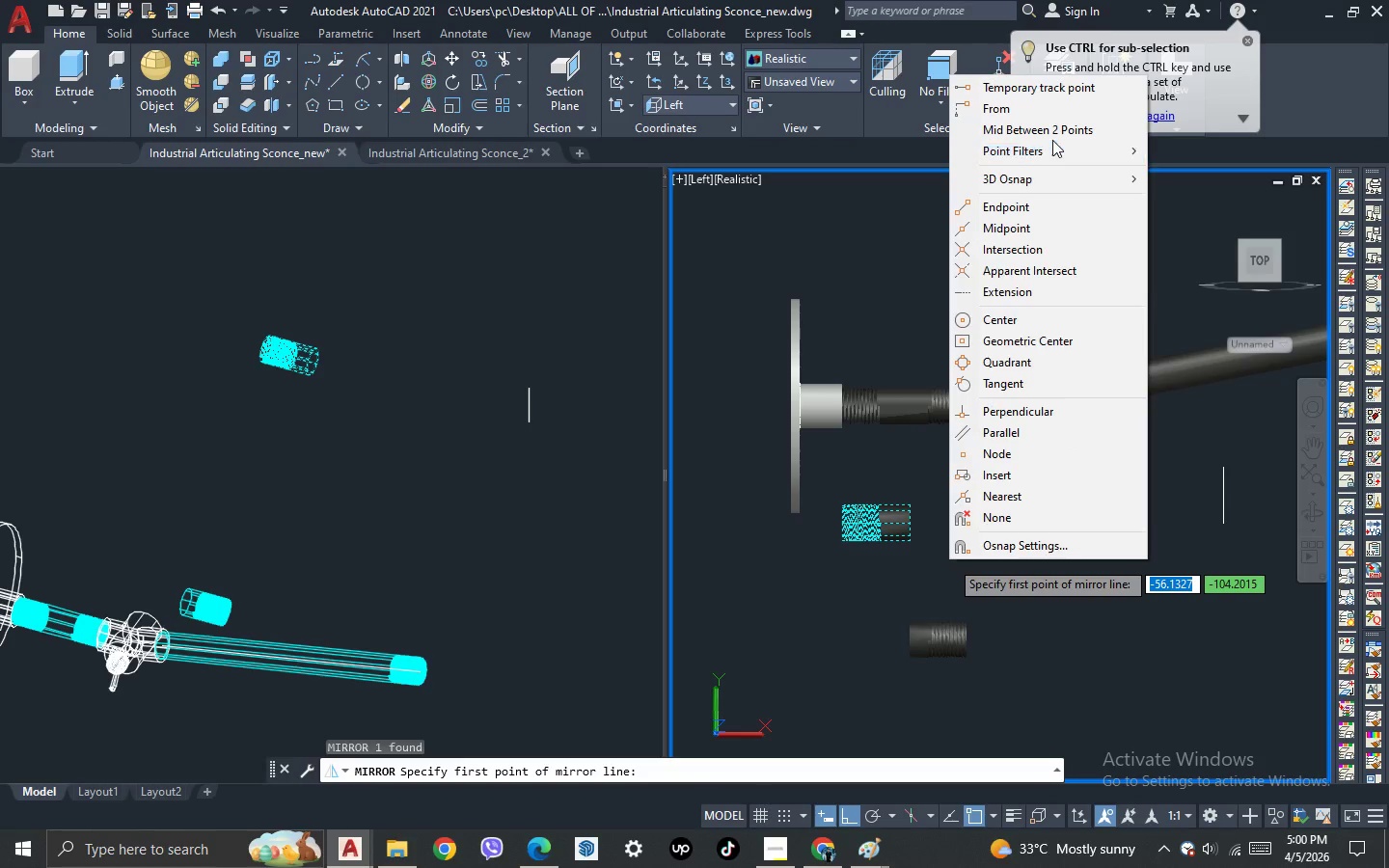 
left_click([1052, 140])
 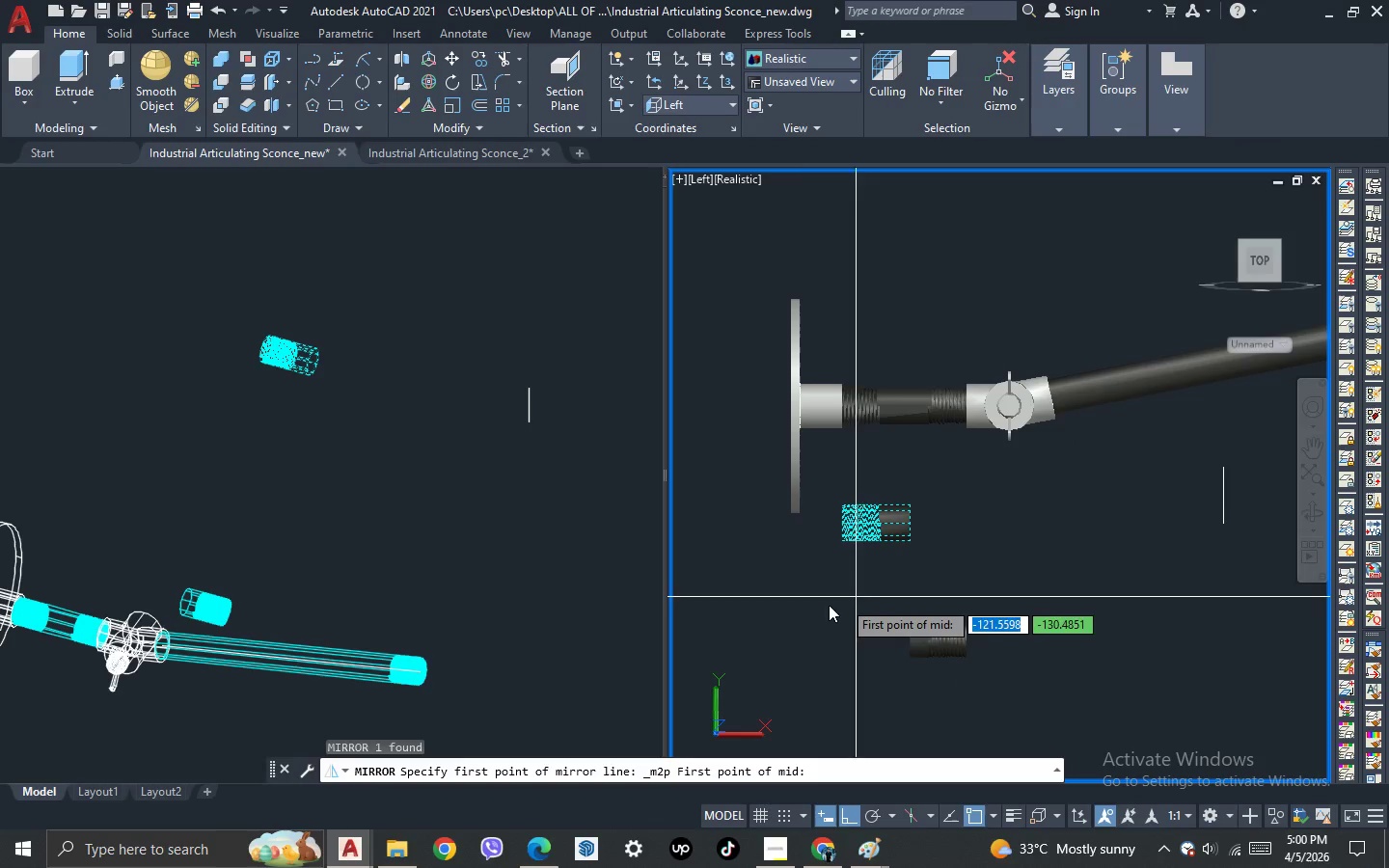 
scroll: coordinate [851, 502], scroll_direction: up, amount: 6.0
 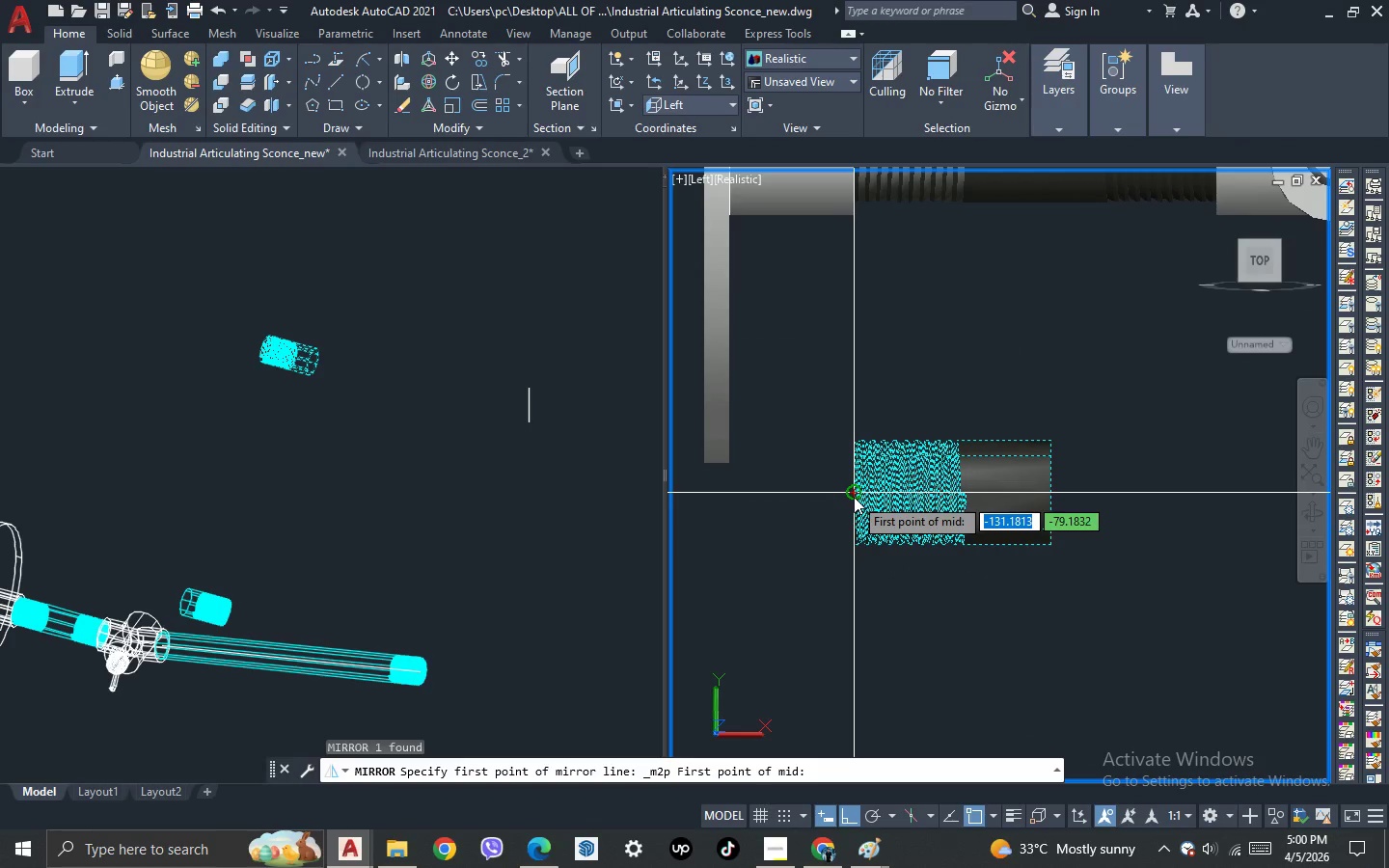 
scroll: coordinate [894, 567], scroll_direction: down, amount: 3.0
 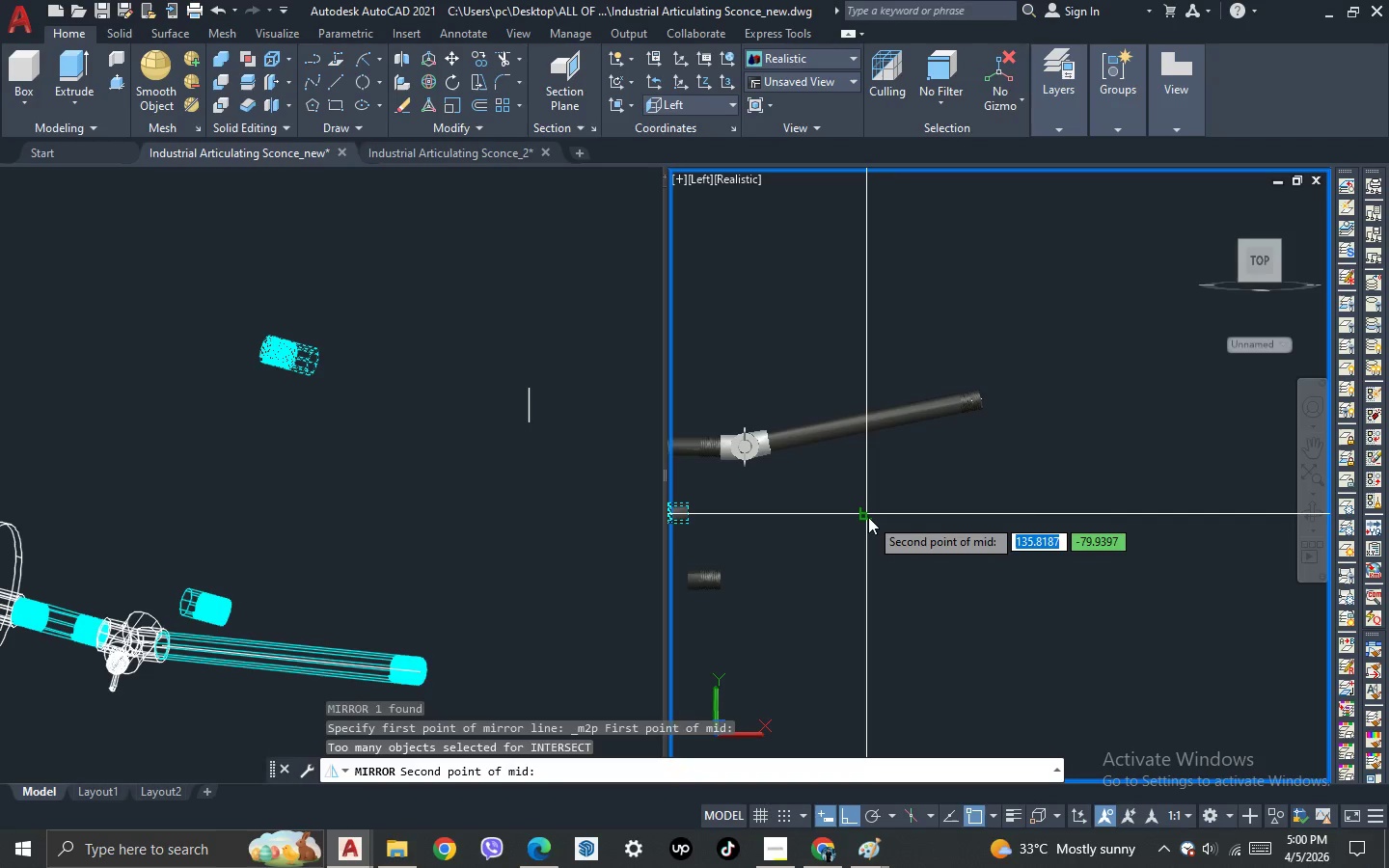 
scroll: coordinate [857, 527], scroll_direction: up, amount: 3.0
 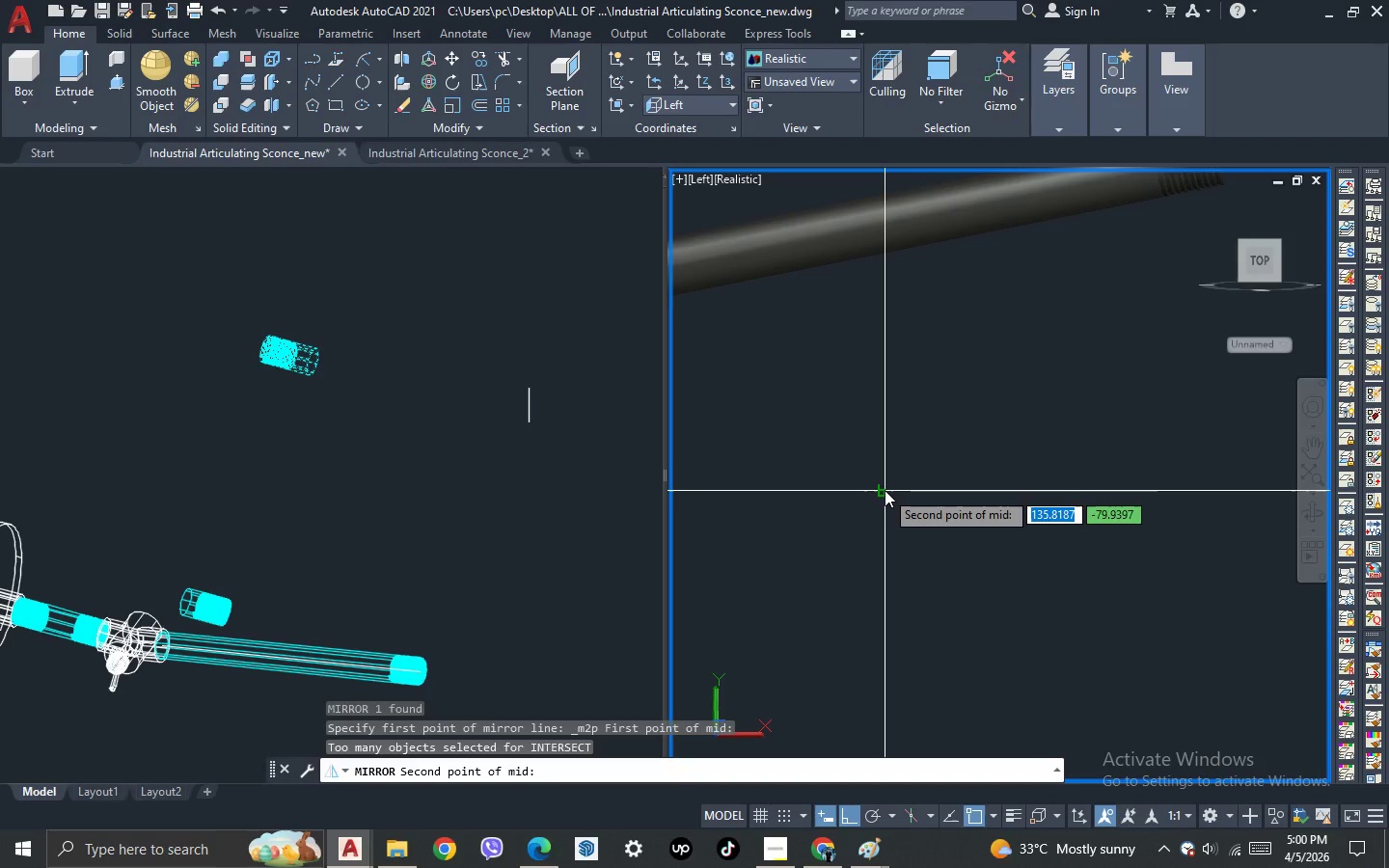 
left_click_drag(start_coordinate=[885, 490], to_coordinate=[883, 500])
 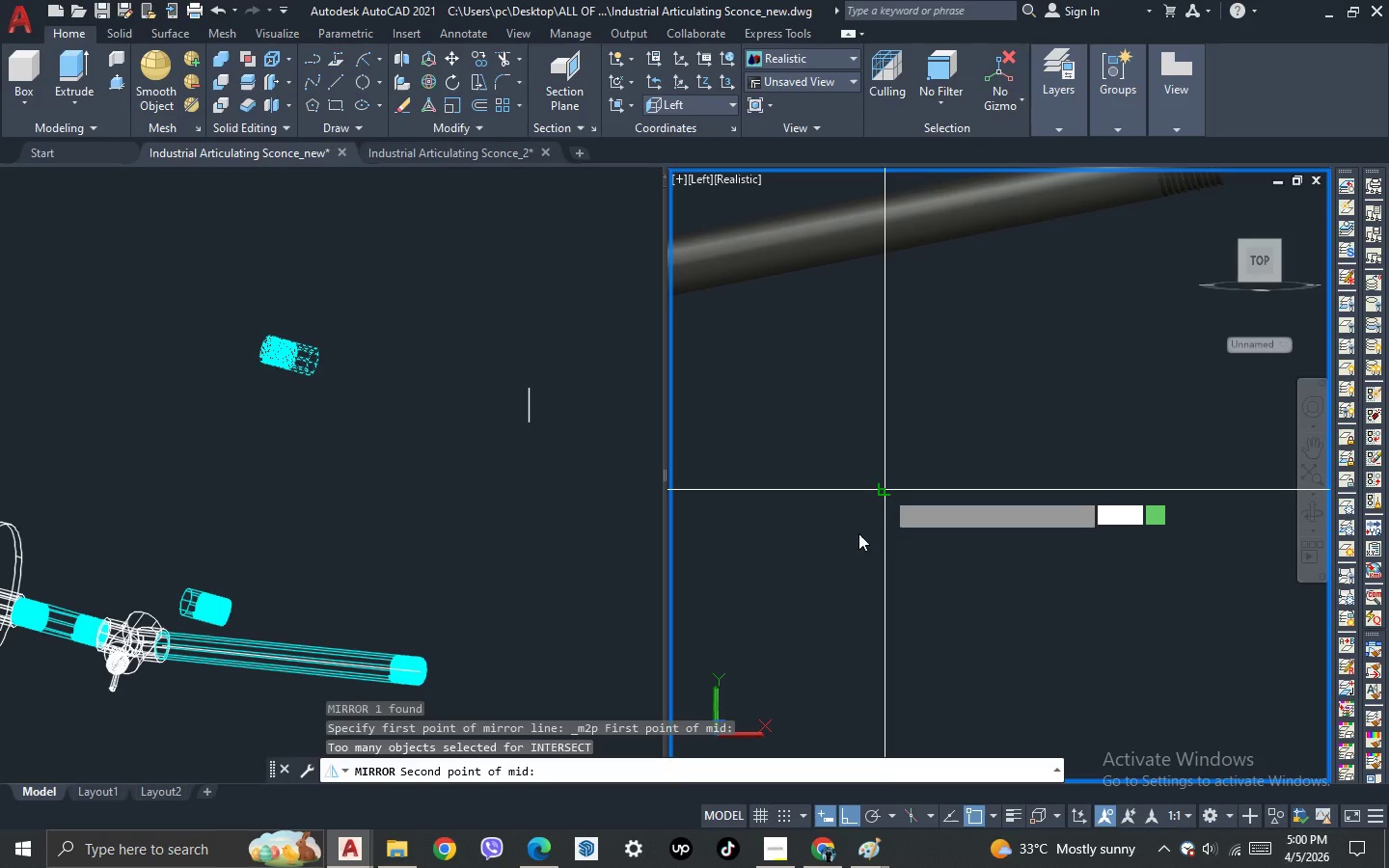 
scroll: coordinate [750, 605], scroll_direction: down, amount: 4.0
 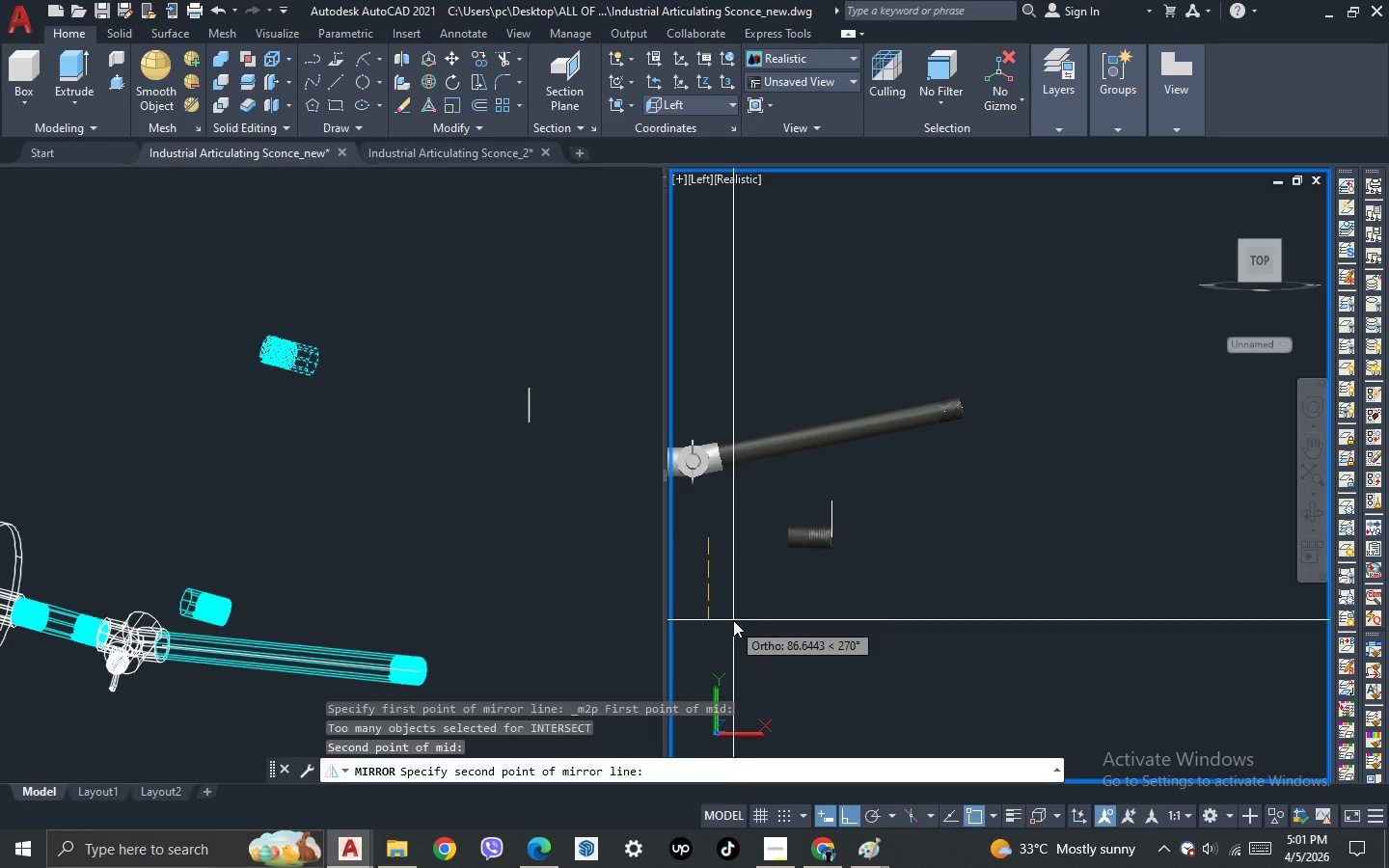 
left_click([734, 620])
 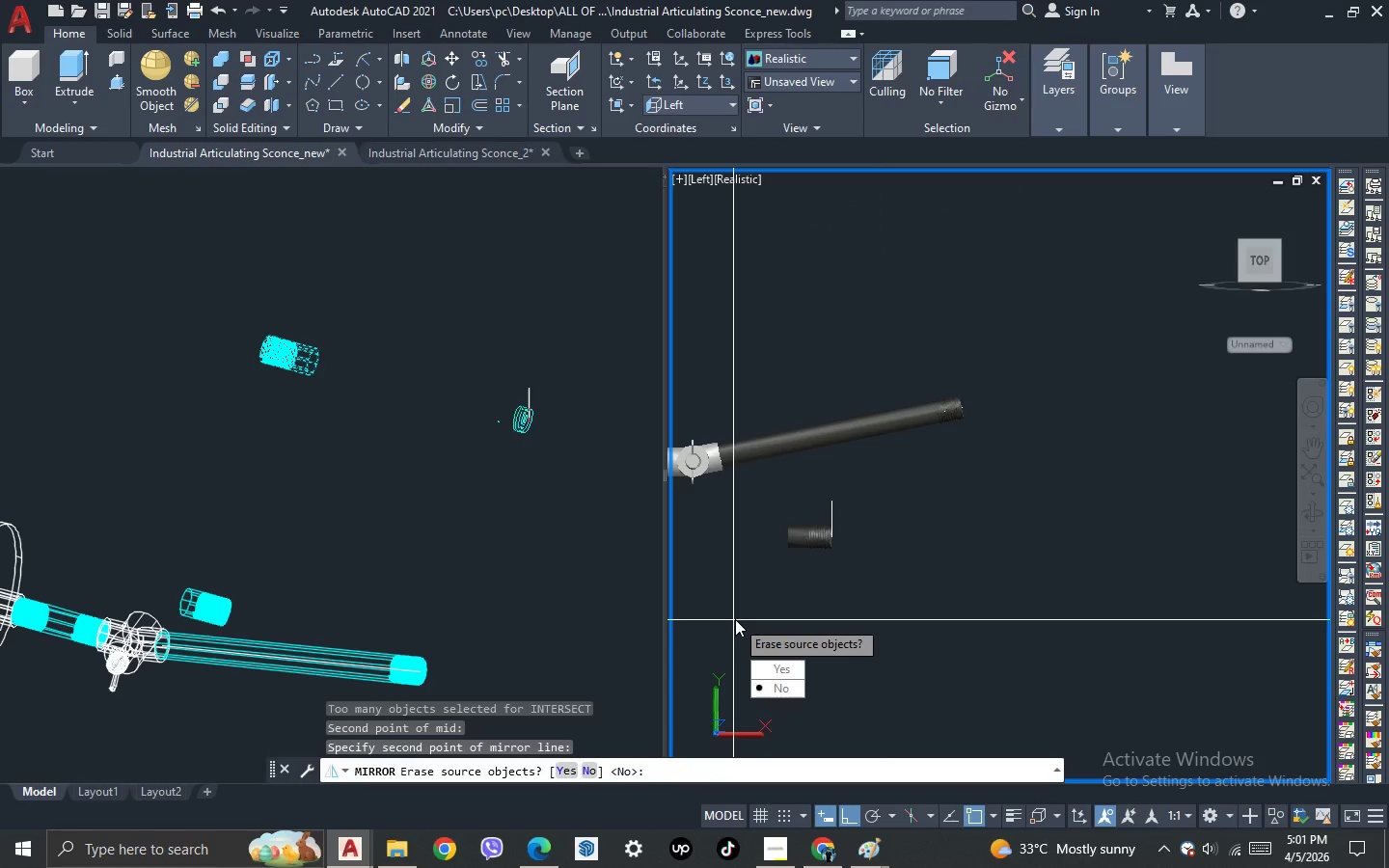 
key(Space)
 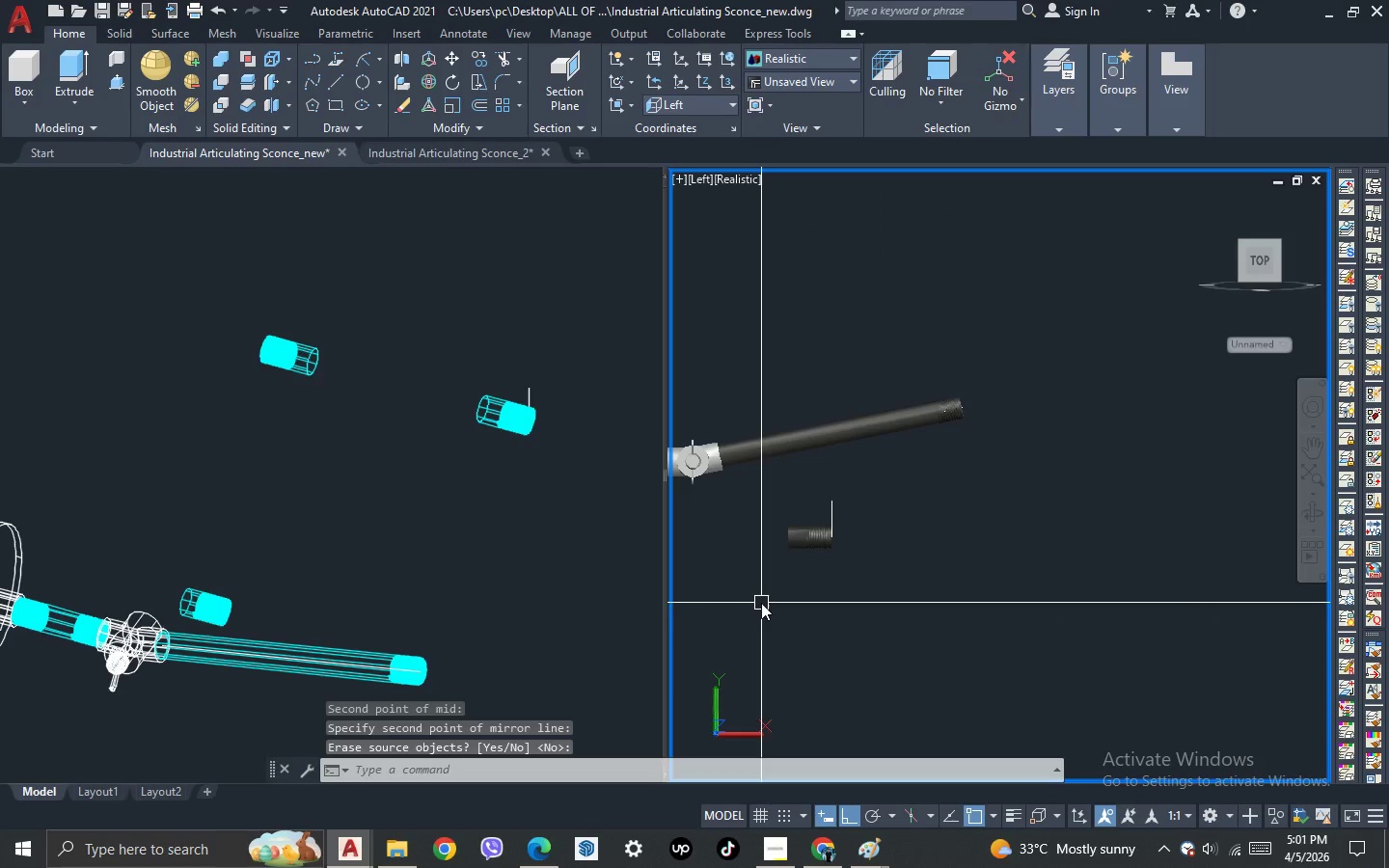 
left_click([519, 544])
 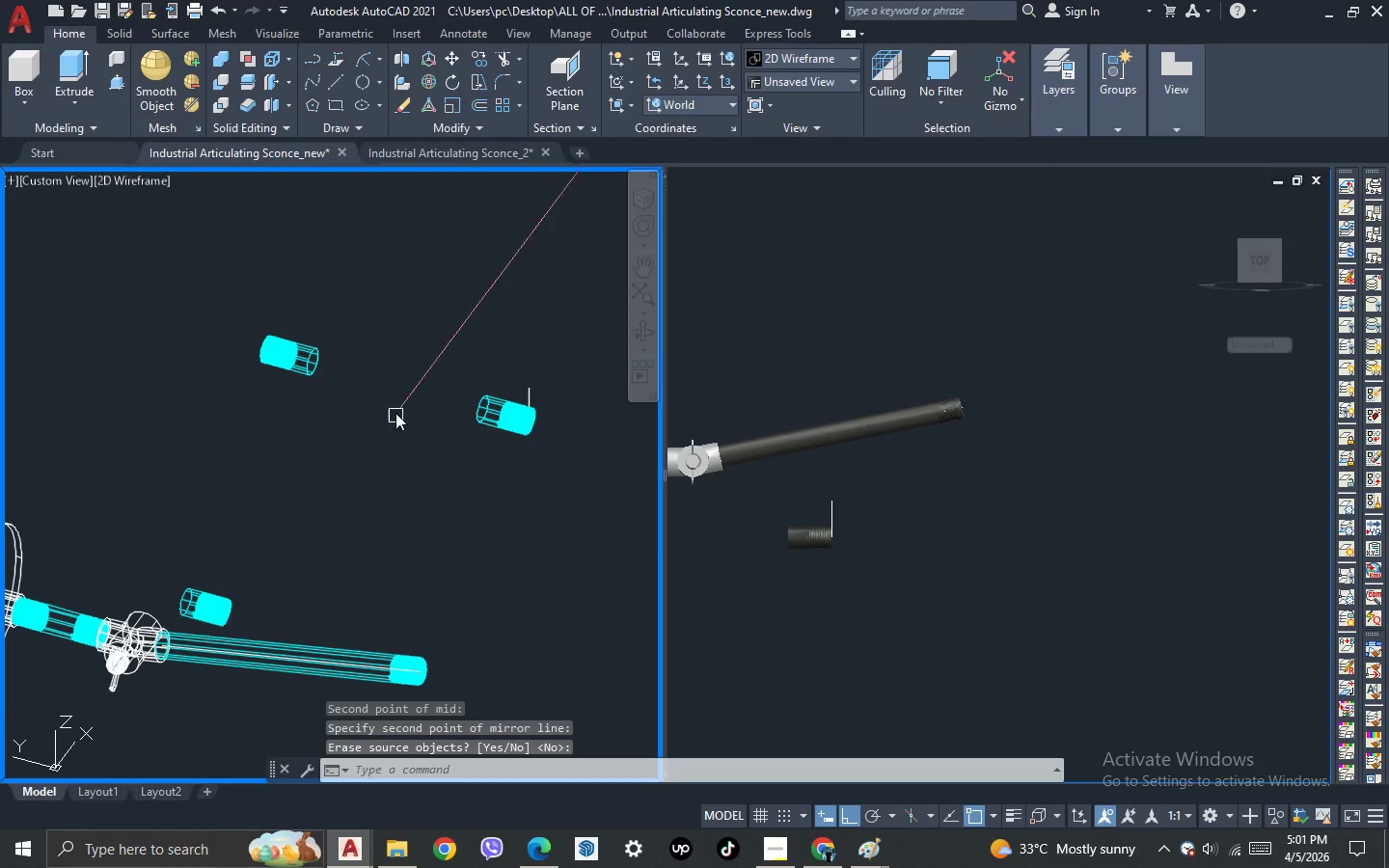 
scroll: coordinate [398, 387], scroll_direction: up, amount: 1.0
 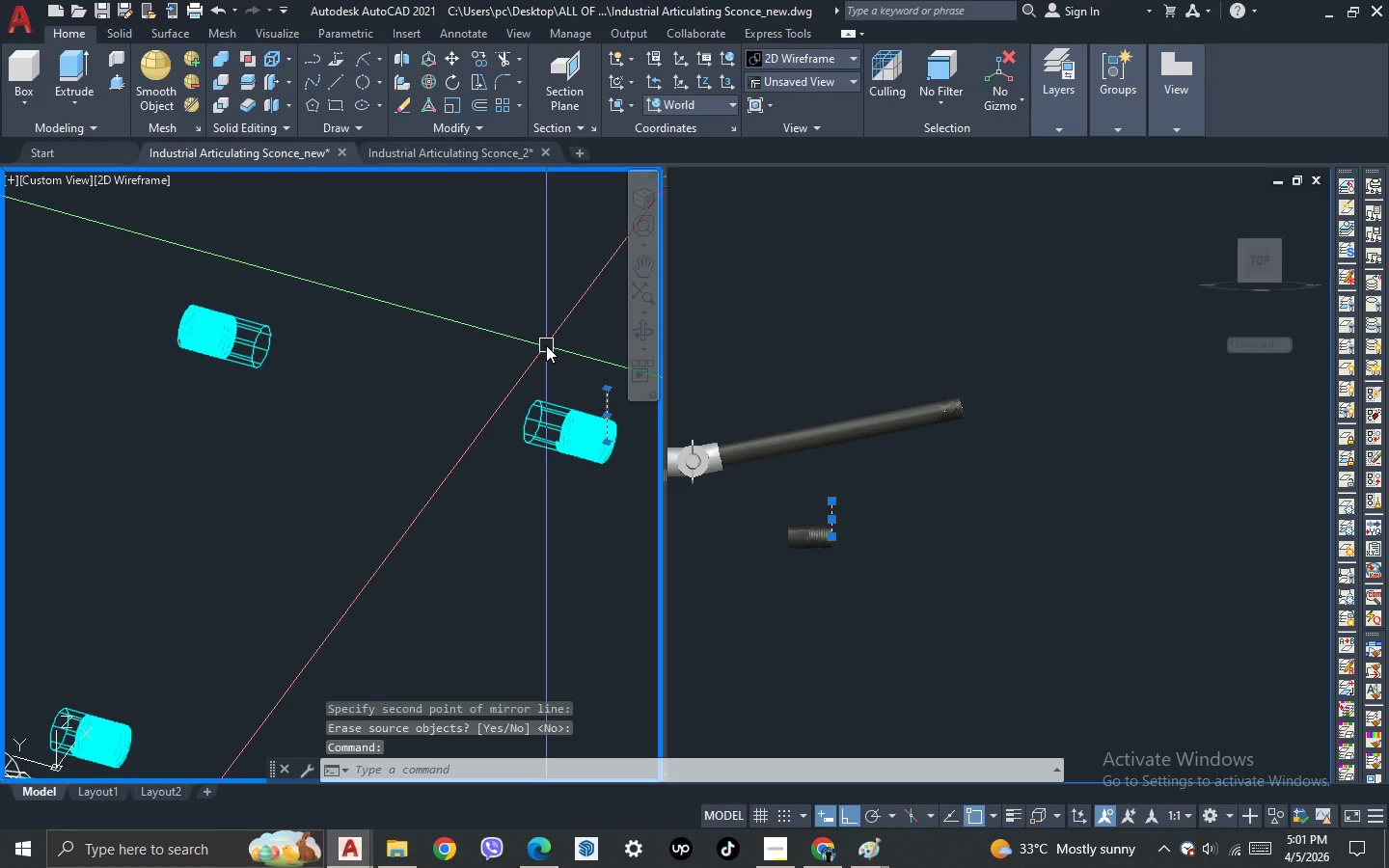 
type([Delete]pre)
 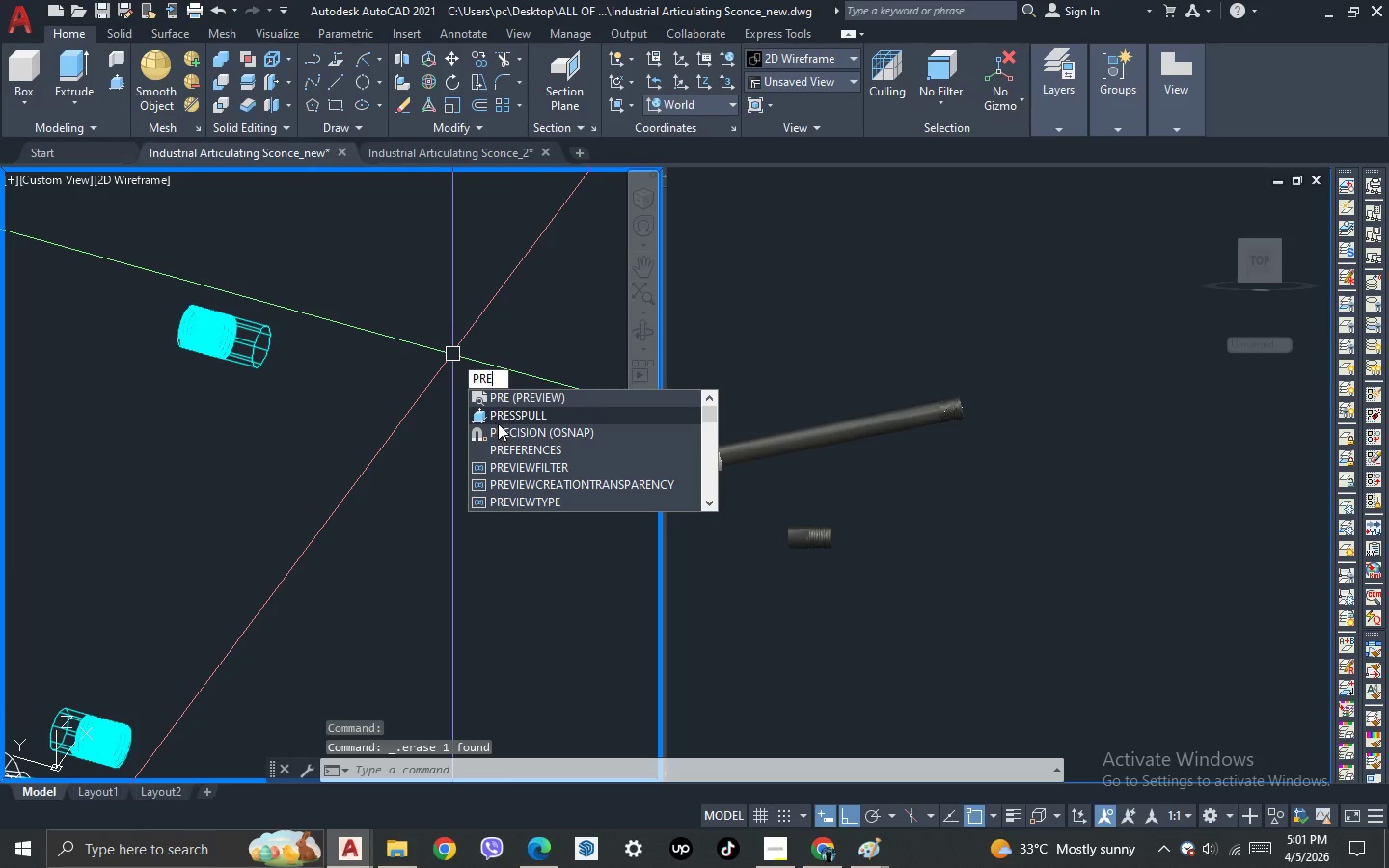 
left_click([498, 423])
 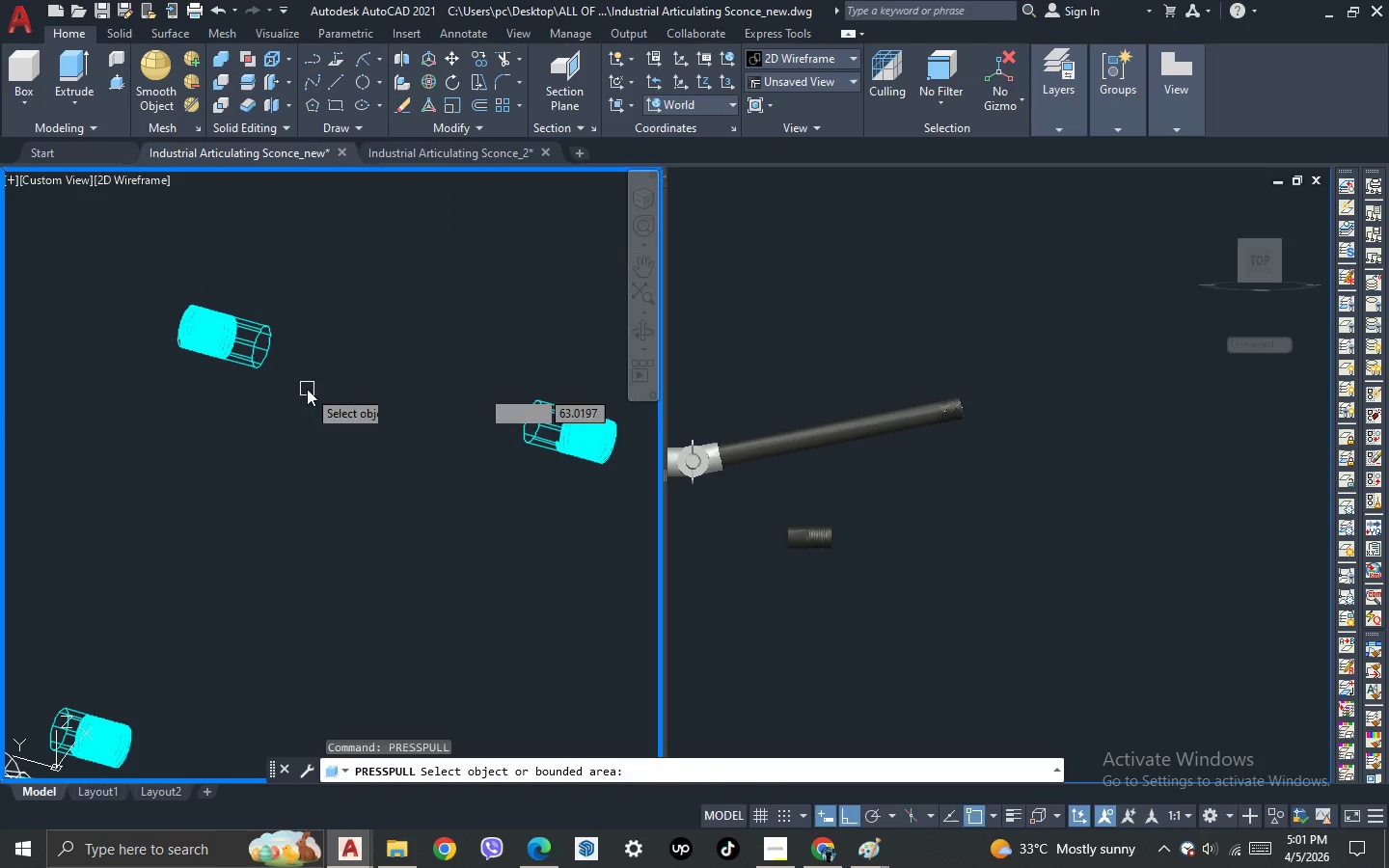 
scroll: coordinate [283, 376], scroll_direction: up, amount: 3.0
 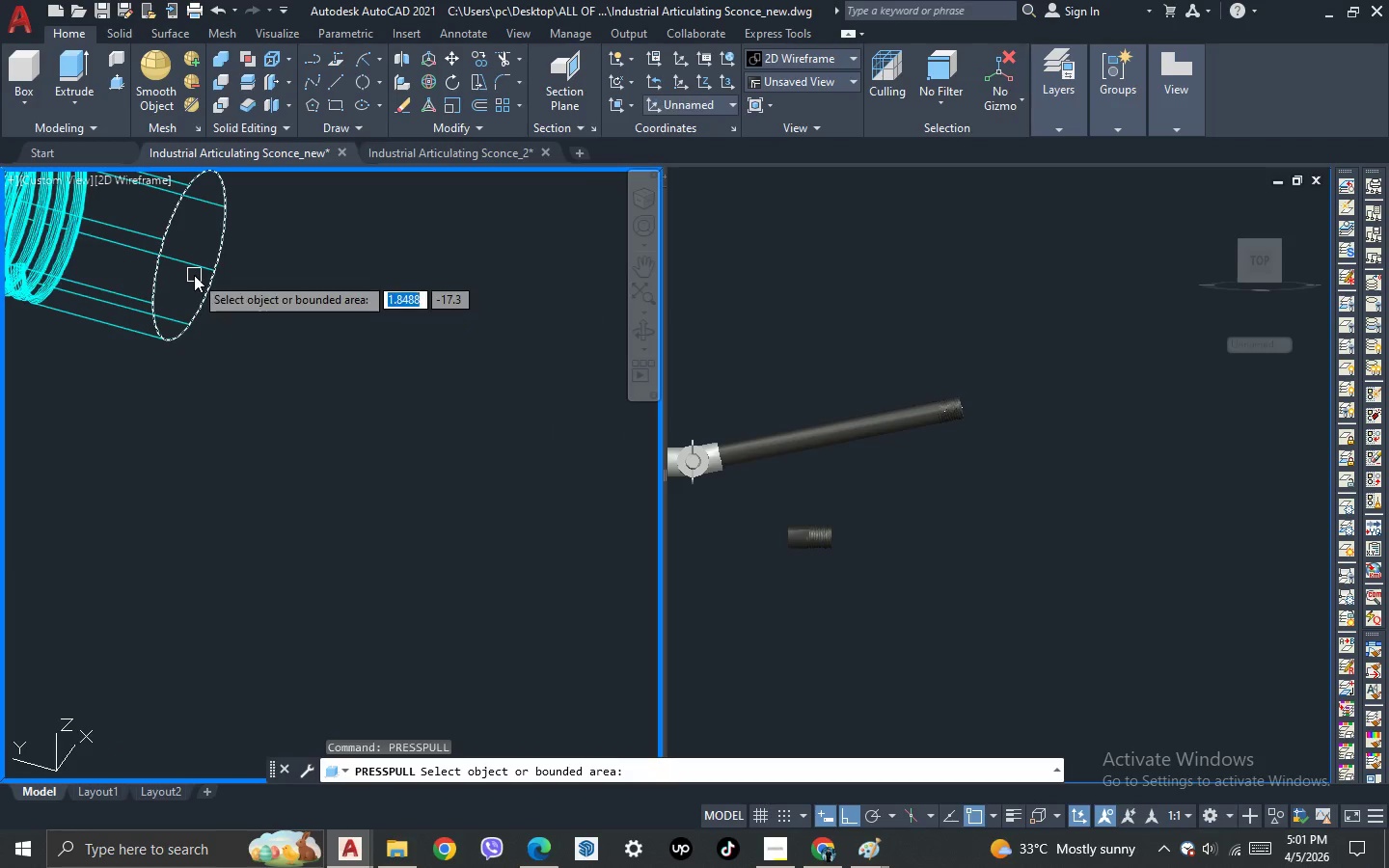 
left_click_drag(start_coordinate=[194, 275], to_coordinate=[195, 282])
 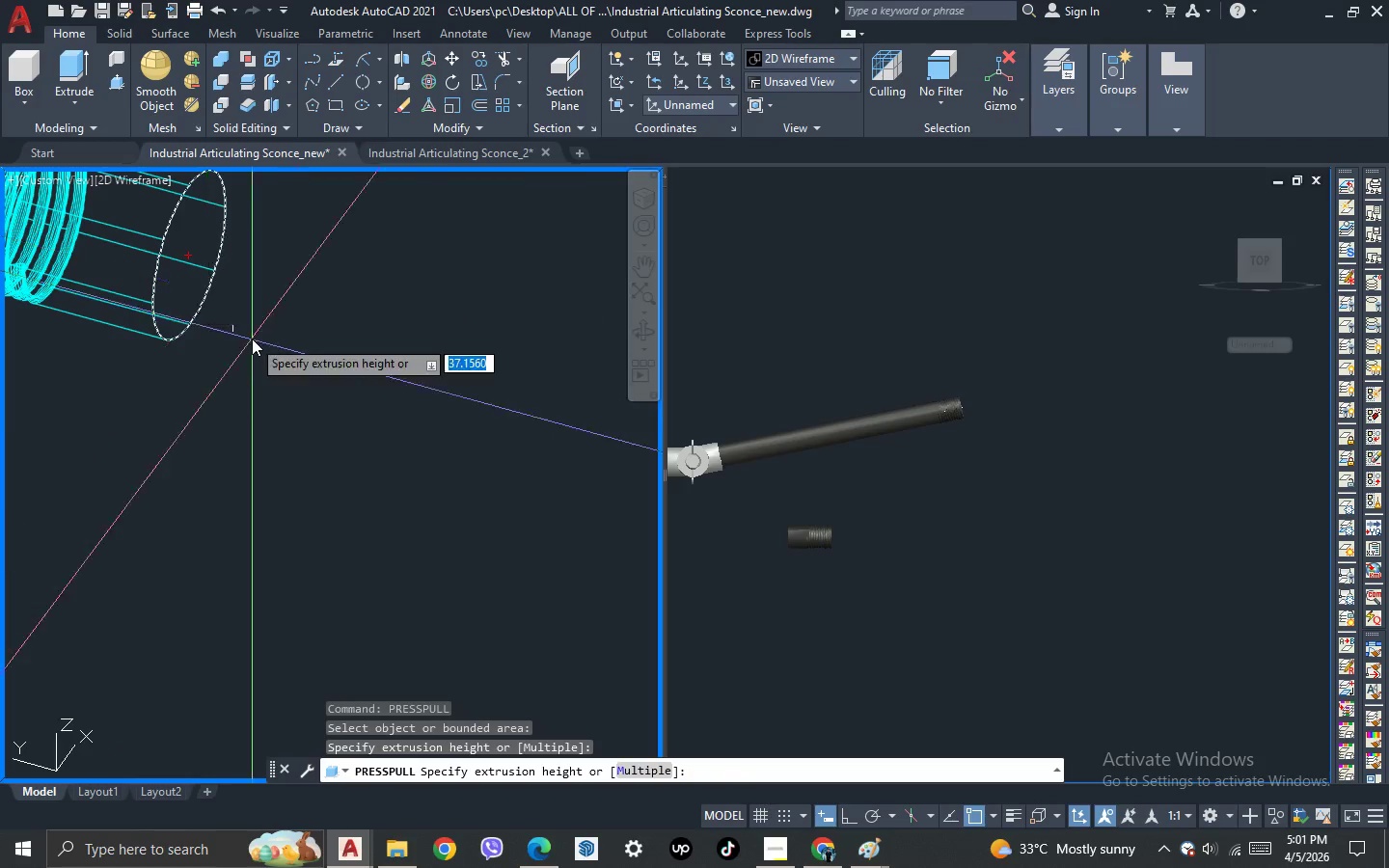 
scroll: coordinate [253, 339], scroll_direction: down, amount: 3.0
 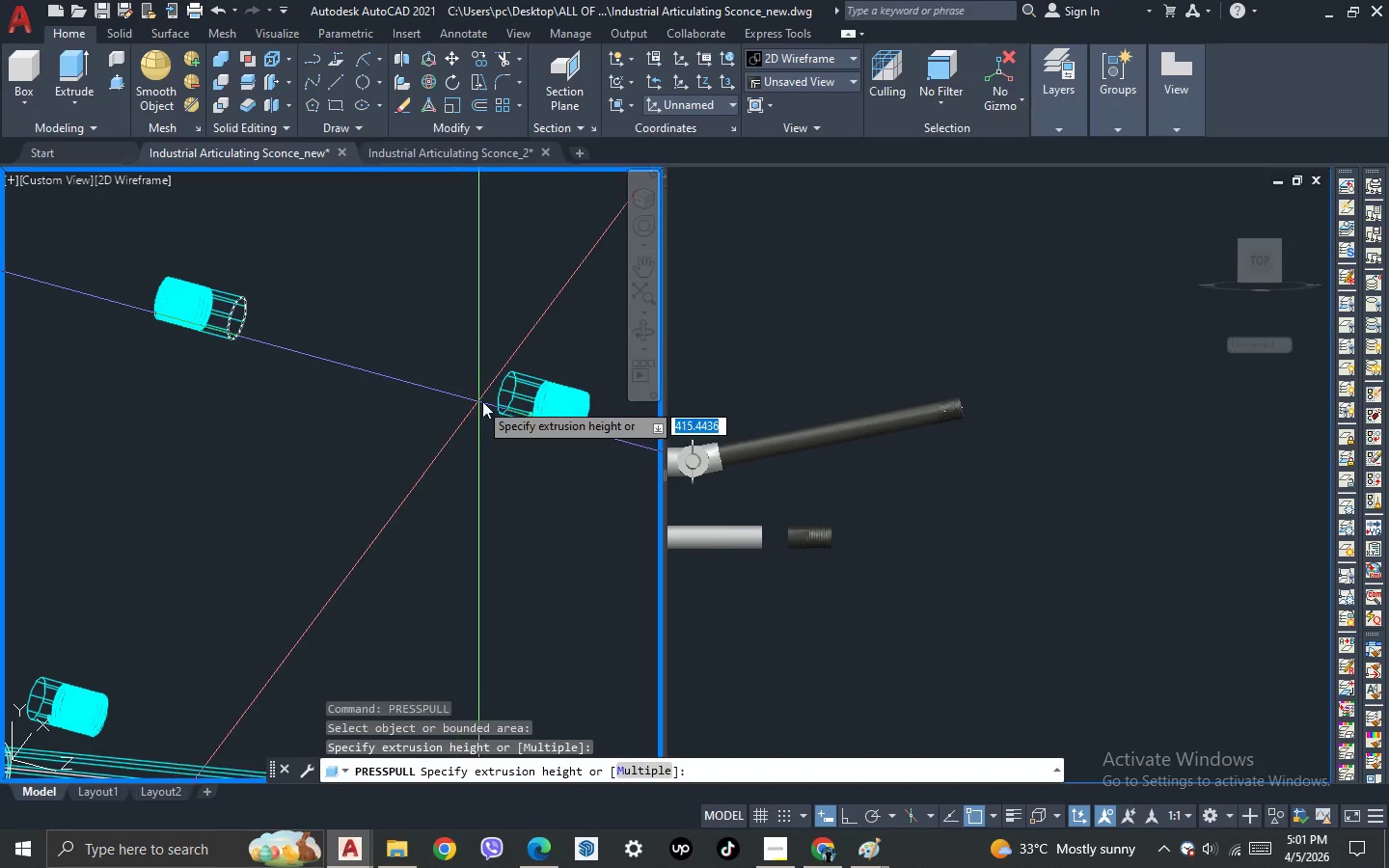 
scroll: coordinate [498, 400], scroll_direction: up, amount: 2.0
 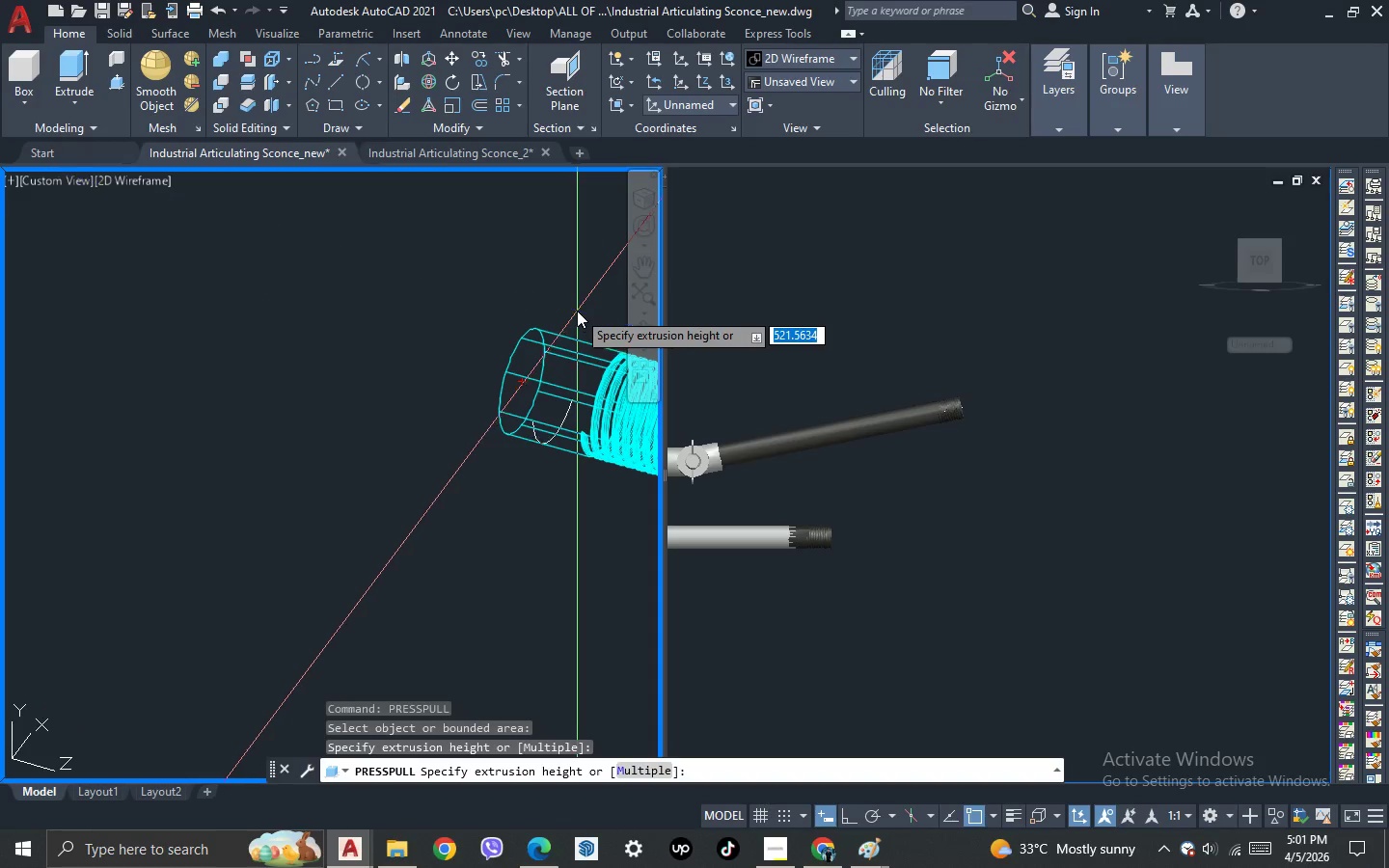 
left_click([575, 297])
 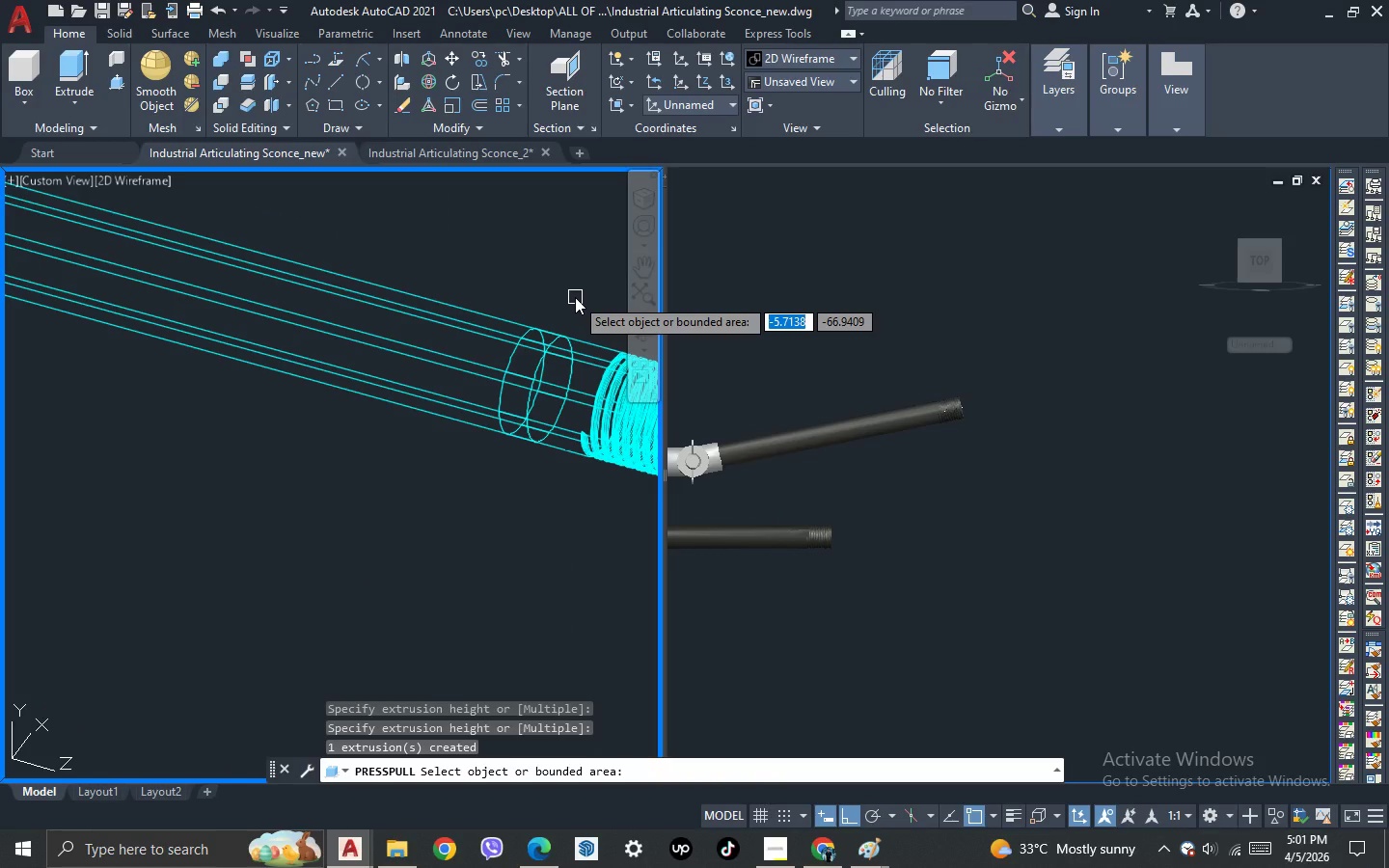 
key(Escape)
 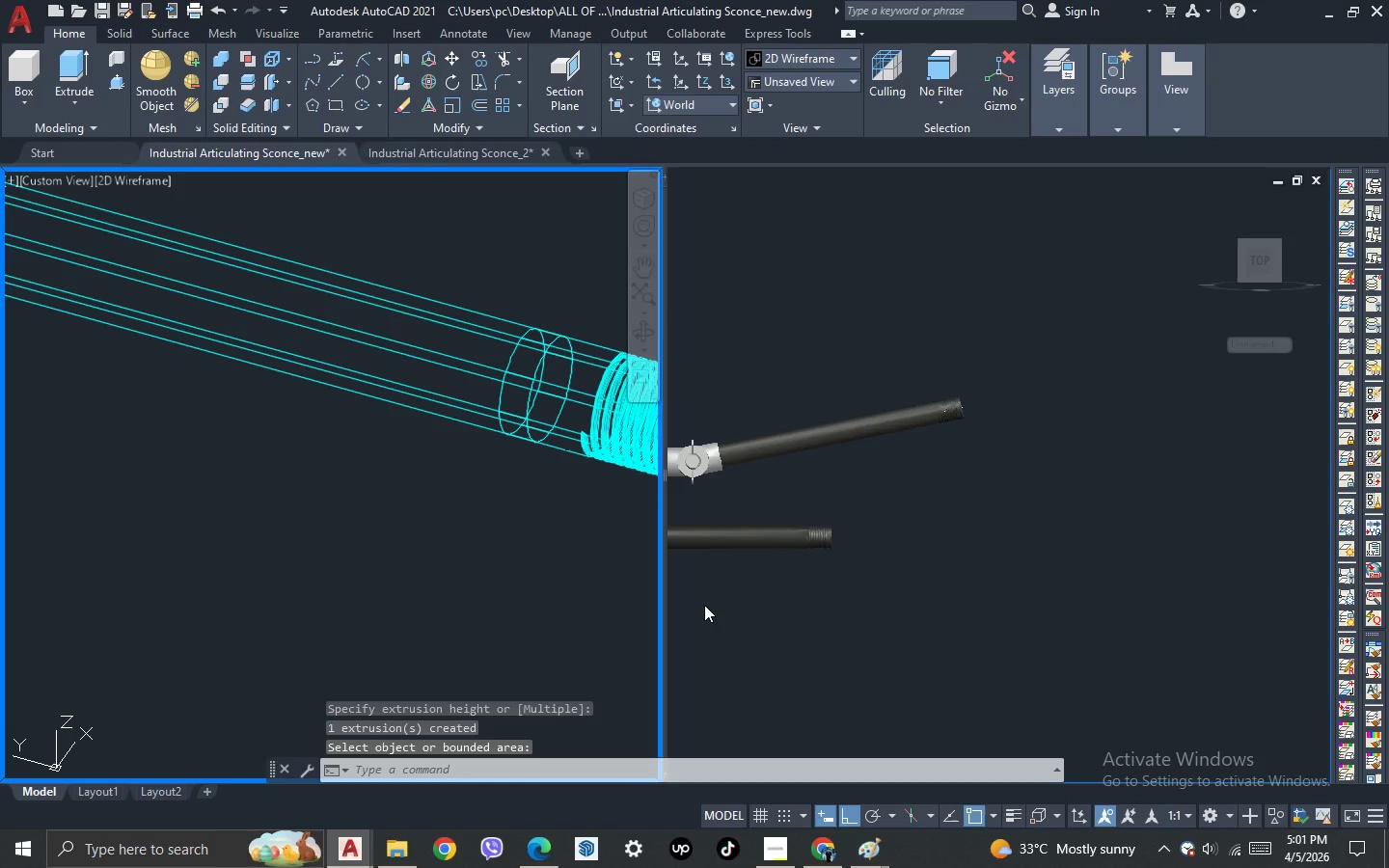 
left_click([784, 668])
 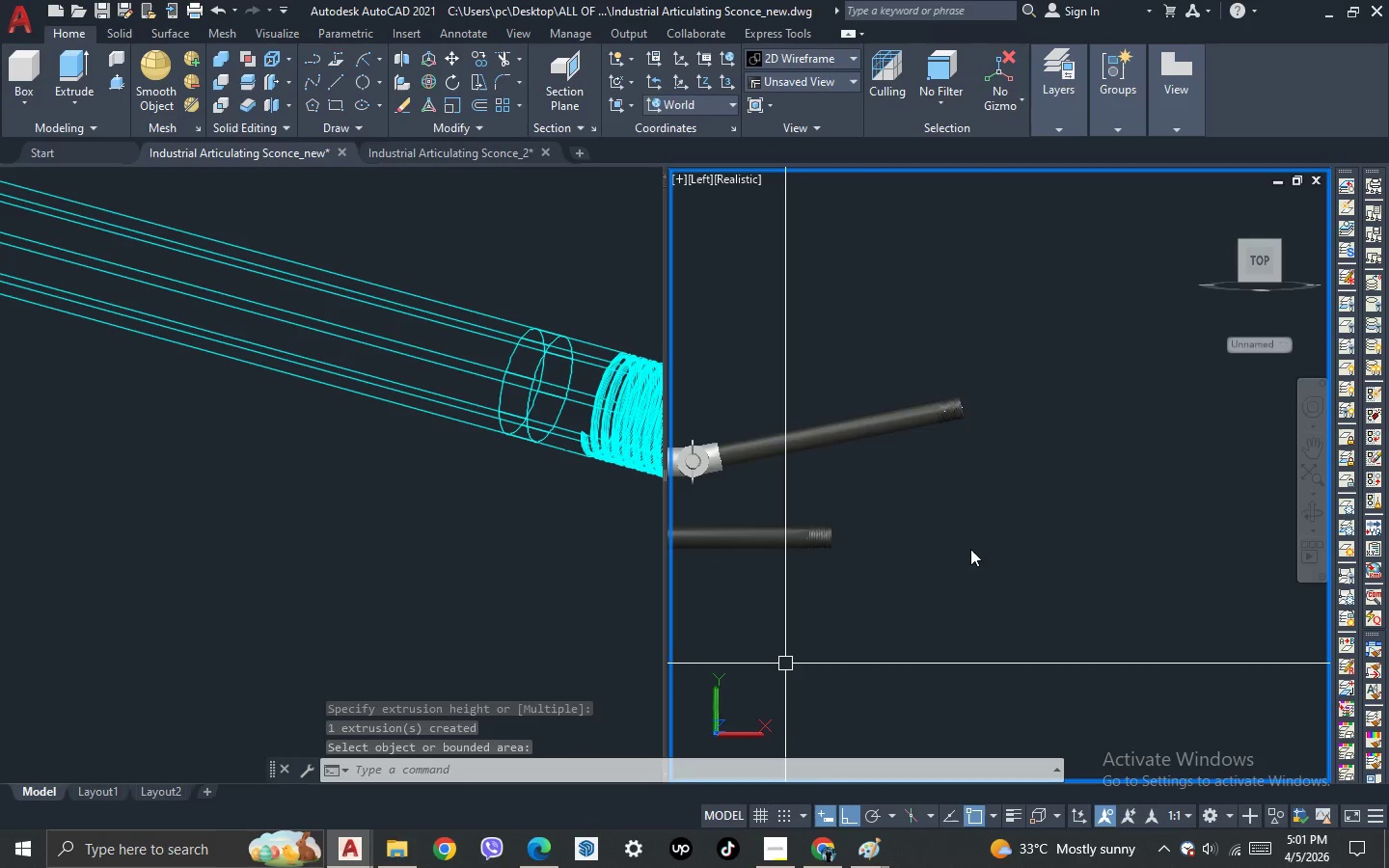 
scroll: coordinate [1003, 535], scroll_direction: down, amount: 3.0
 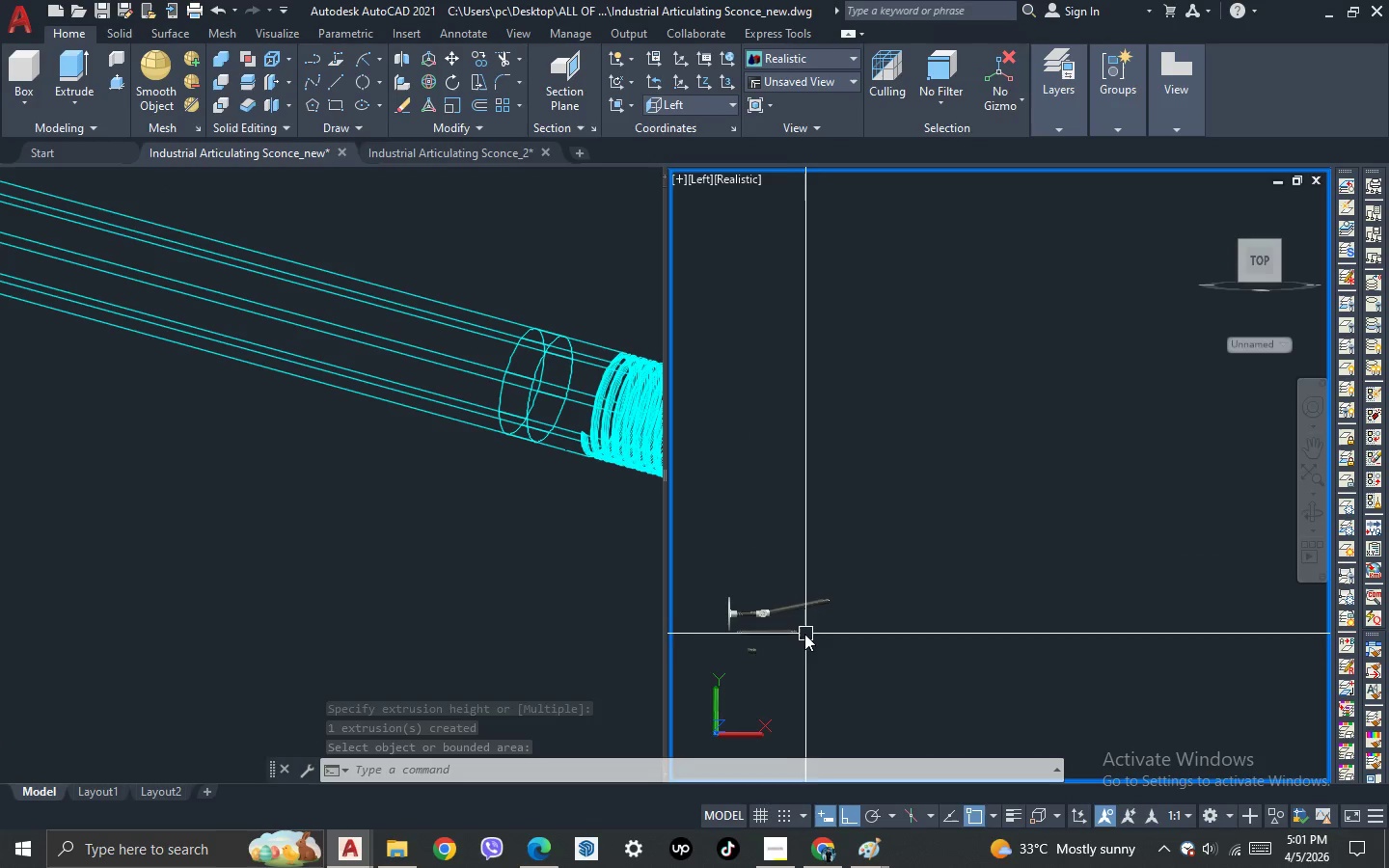 
scroll: coordinate [866, 569], scroll_direction: up, amount: 8.0
 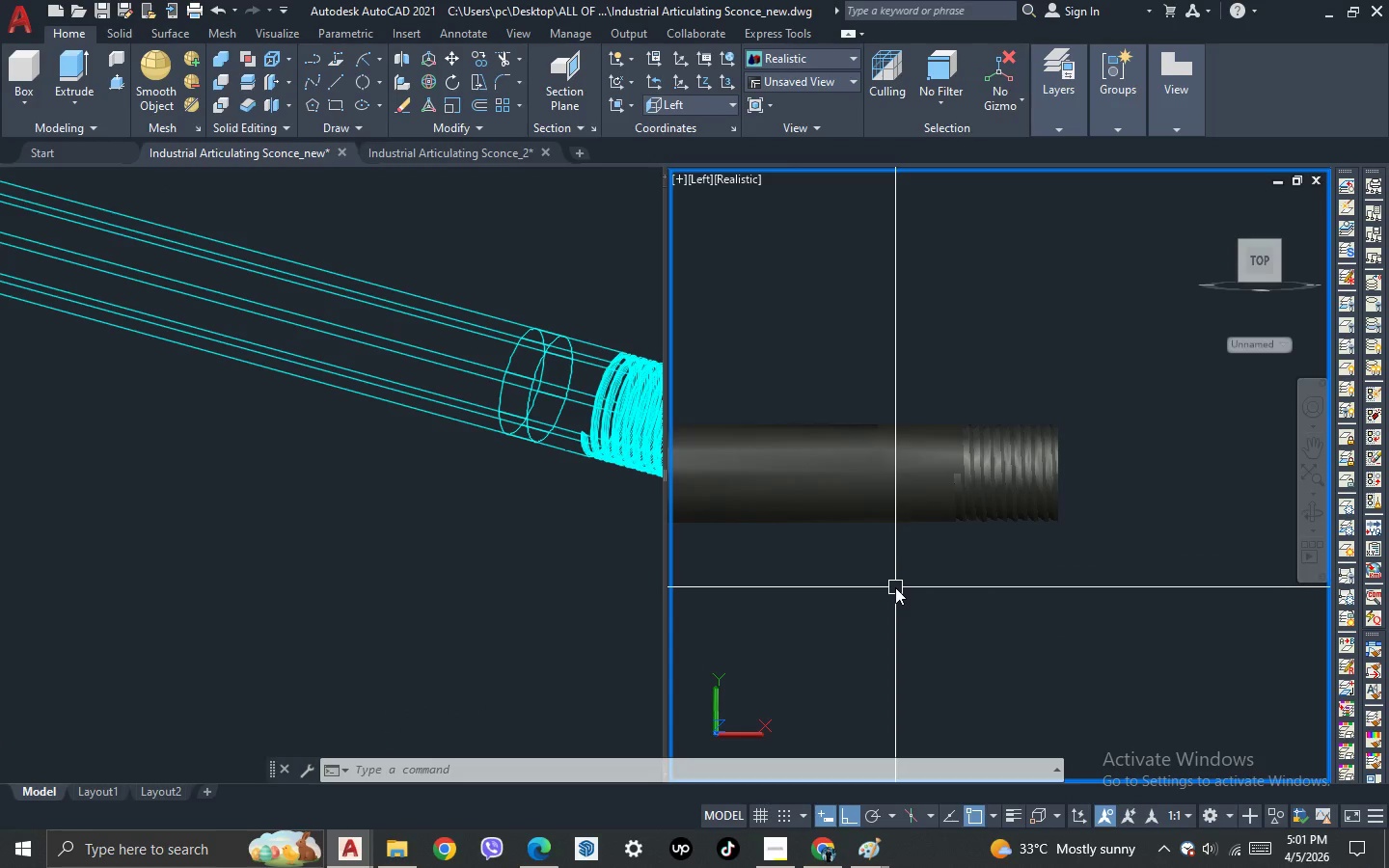 
type(unio)
 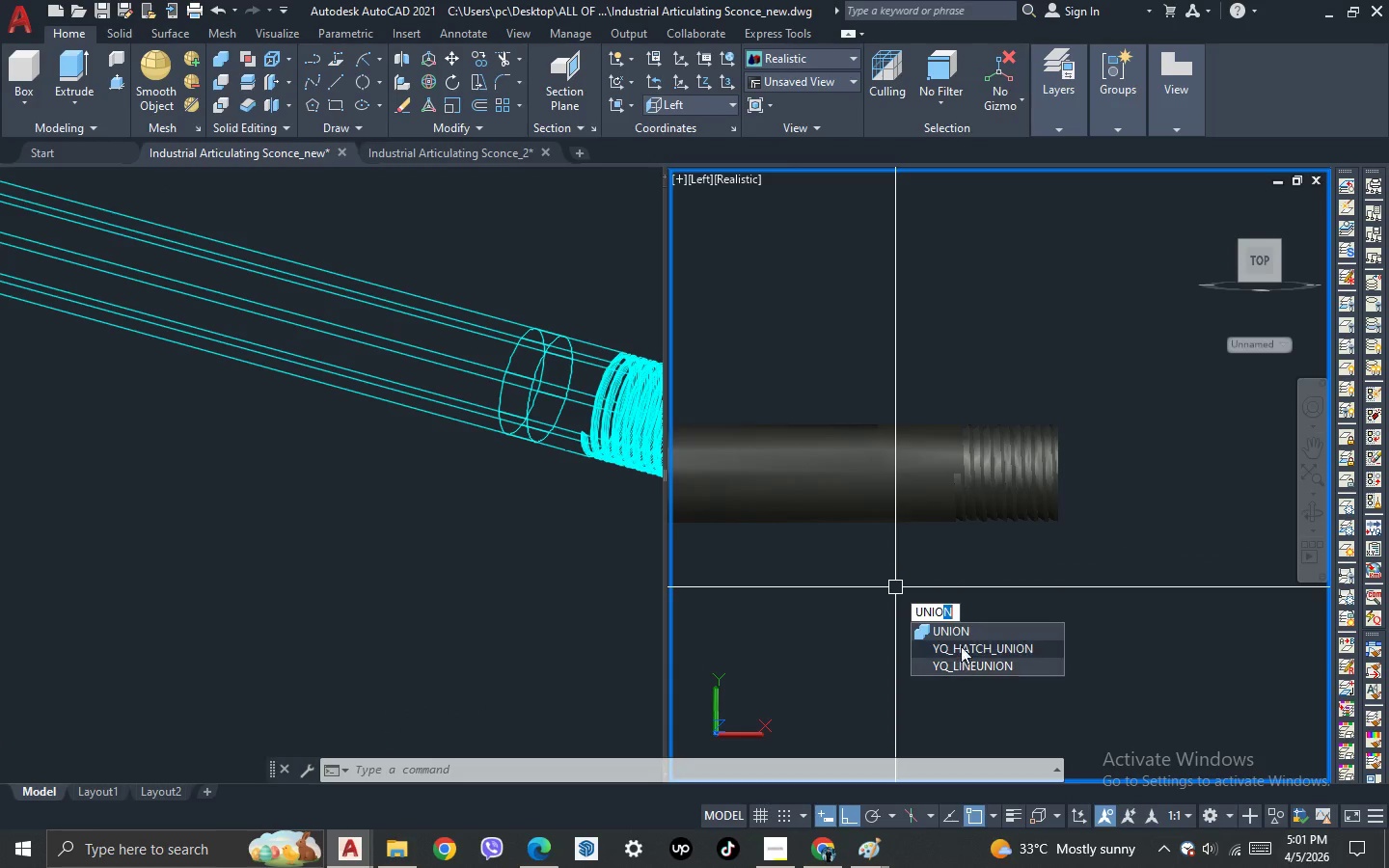 
left_click([962, 631])
 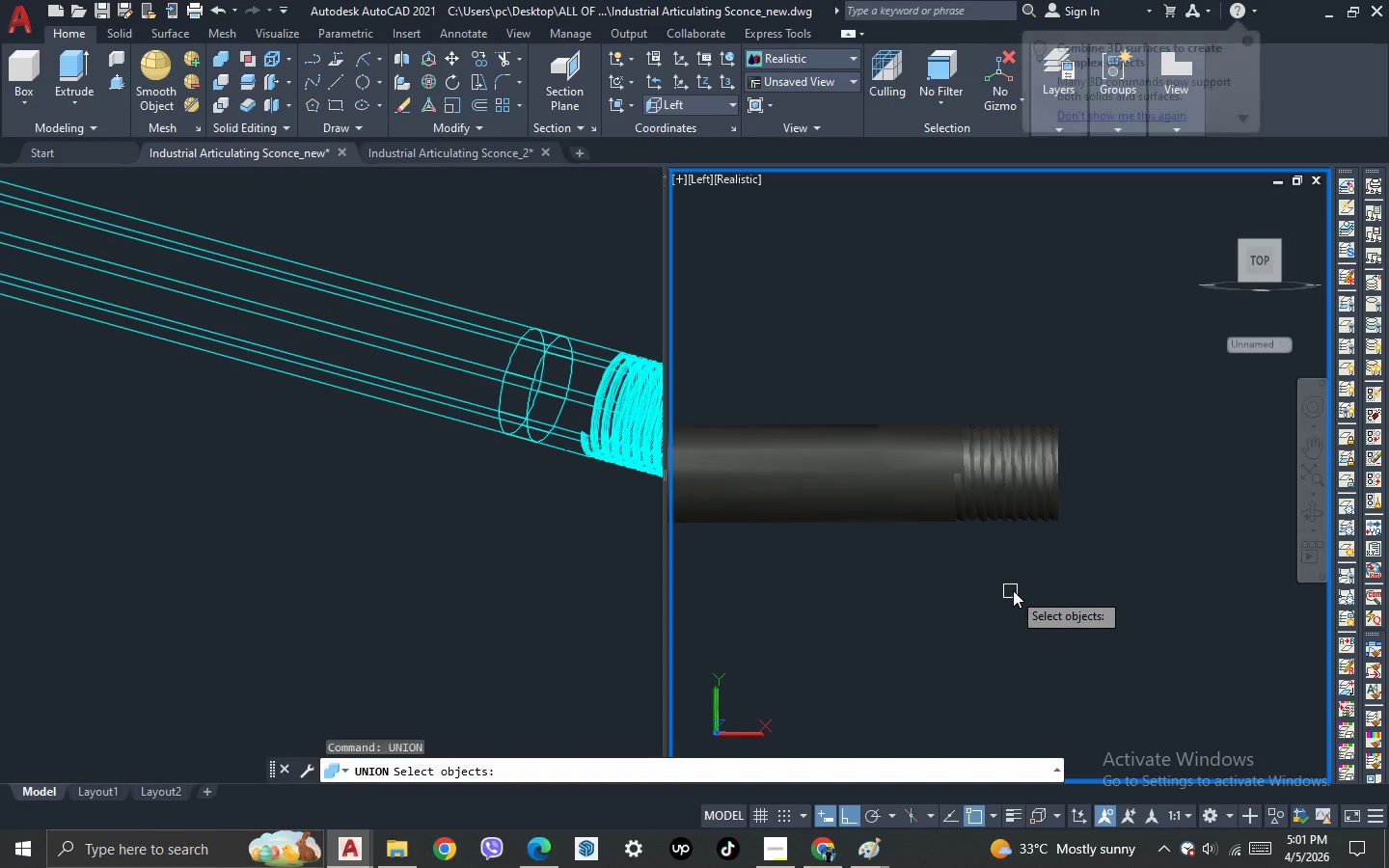 
left_click_drag(start_coordinate=[1121, 595], to_coordinate=[1086, 587])
 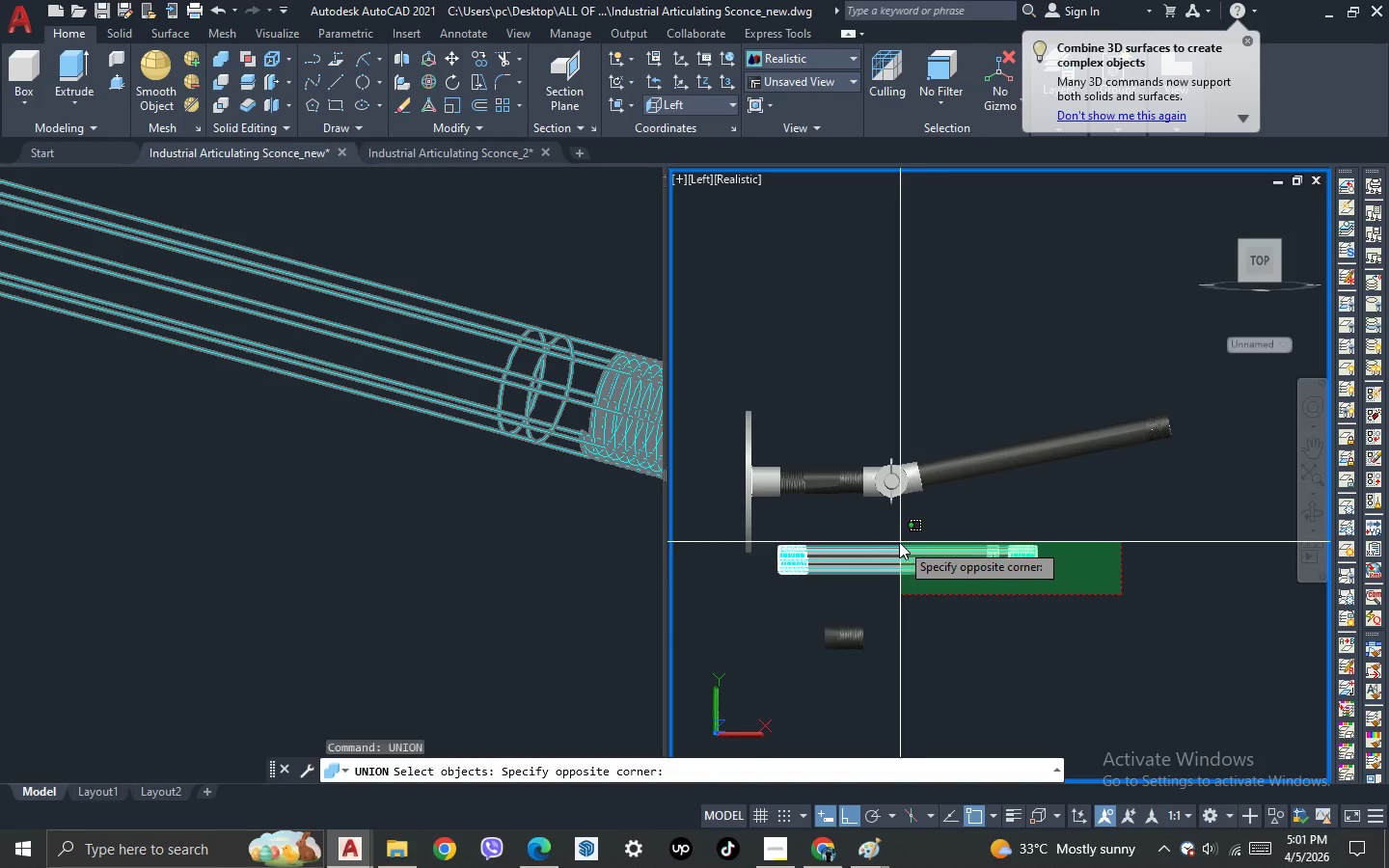 
scroll: coordinate [1034, 589], scroll_direction: down, amount: 3.0
 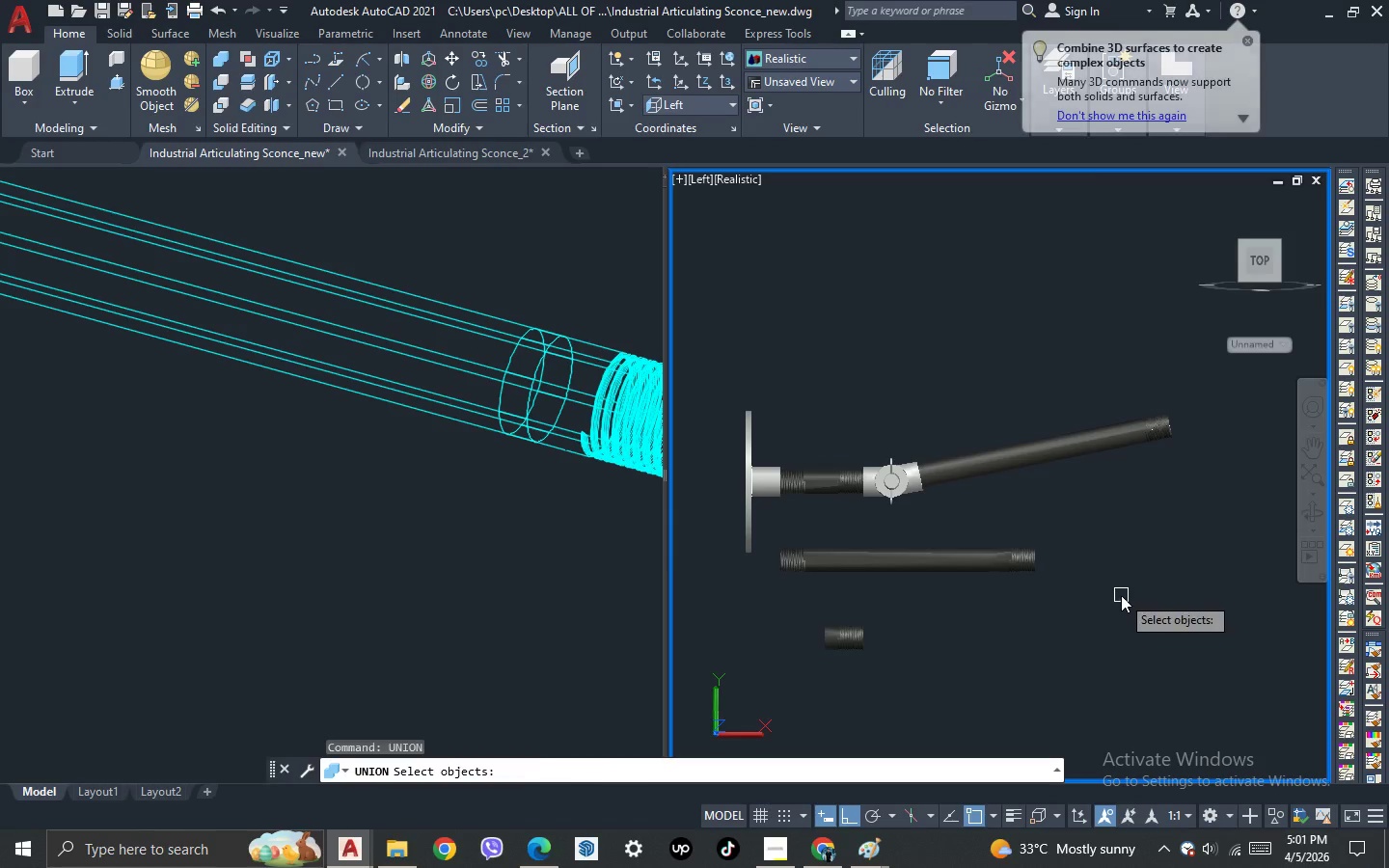 
left_click([894, 541])
 